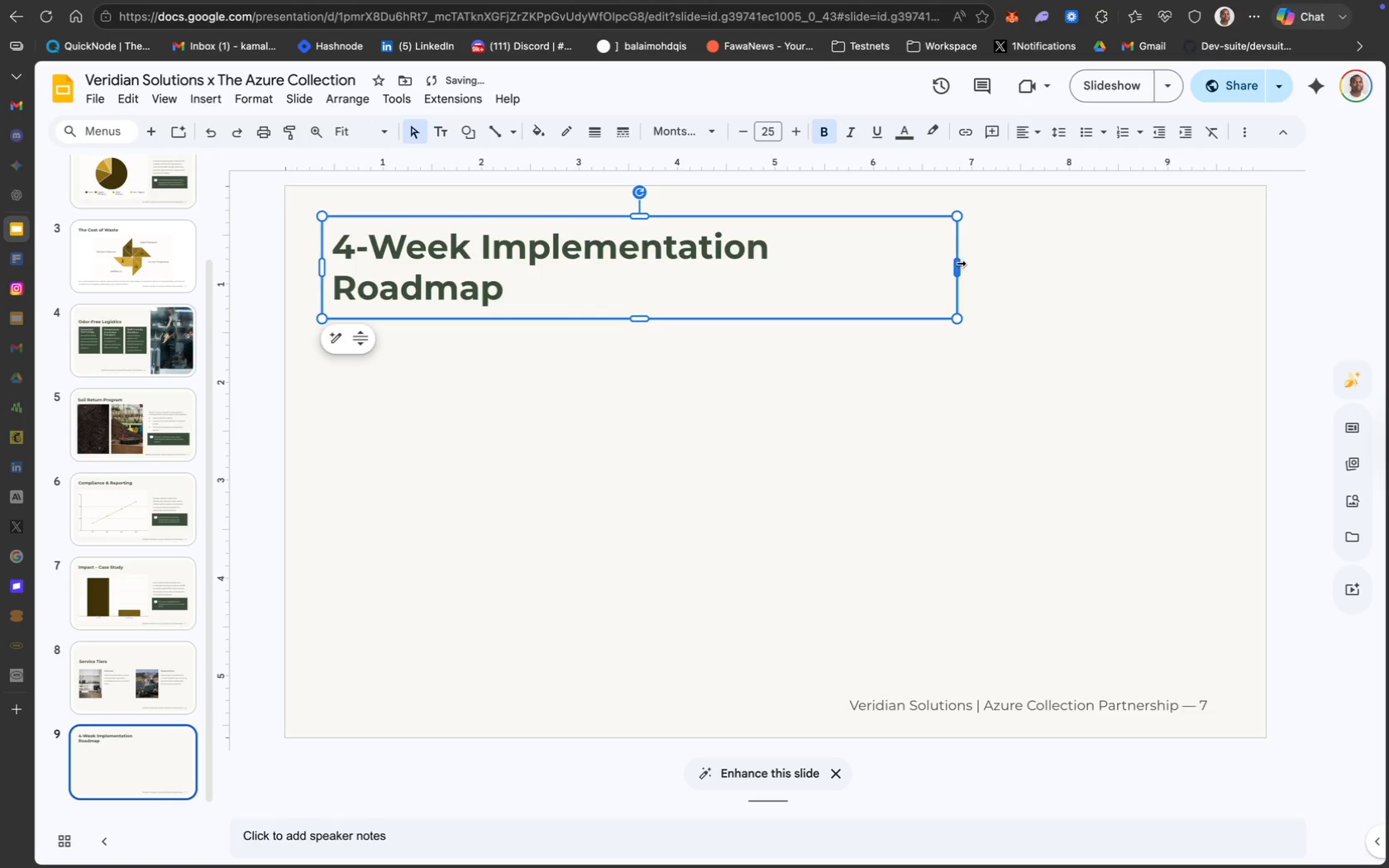 
left_click_drag(start_coordinate=[959, 263], to_coordinate=[1019, 263])
 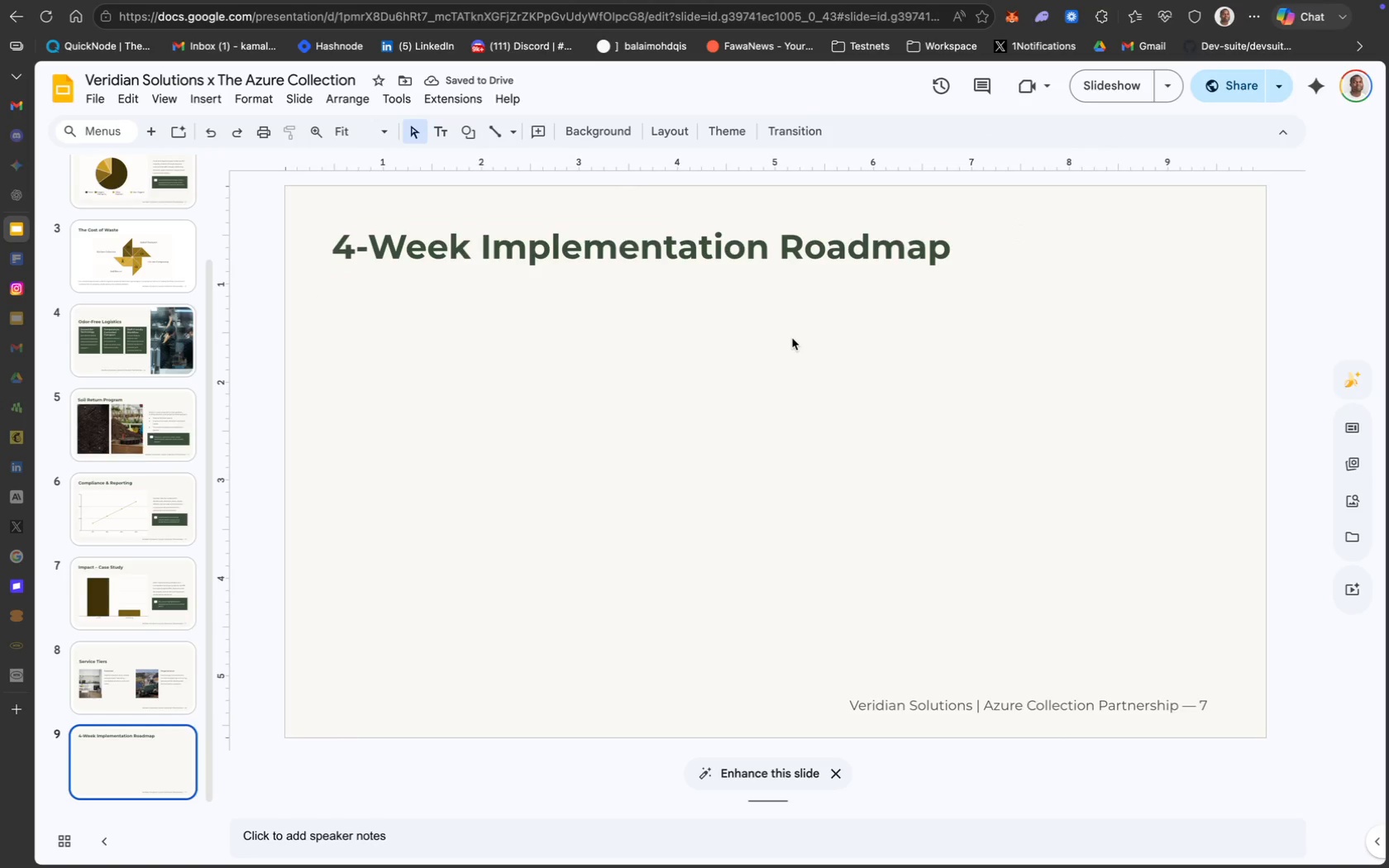 
wait(6.81)
 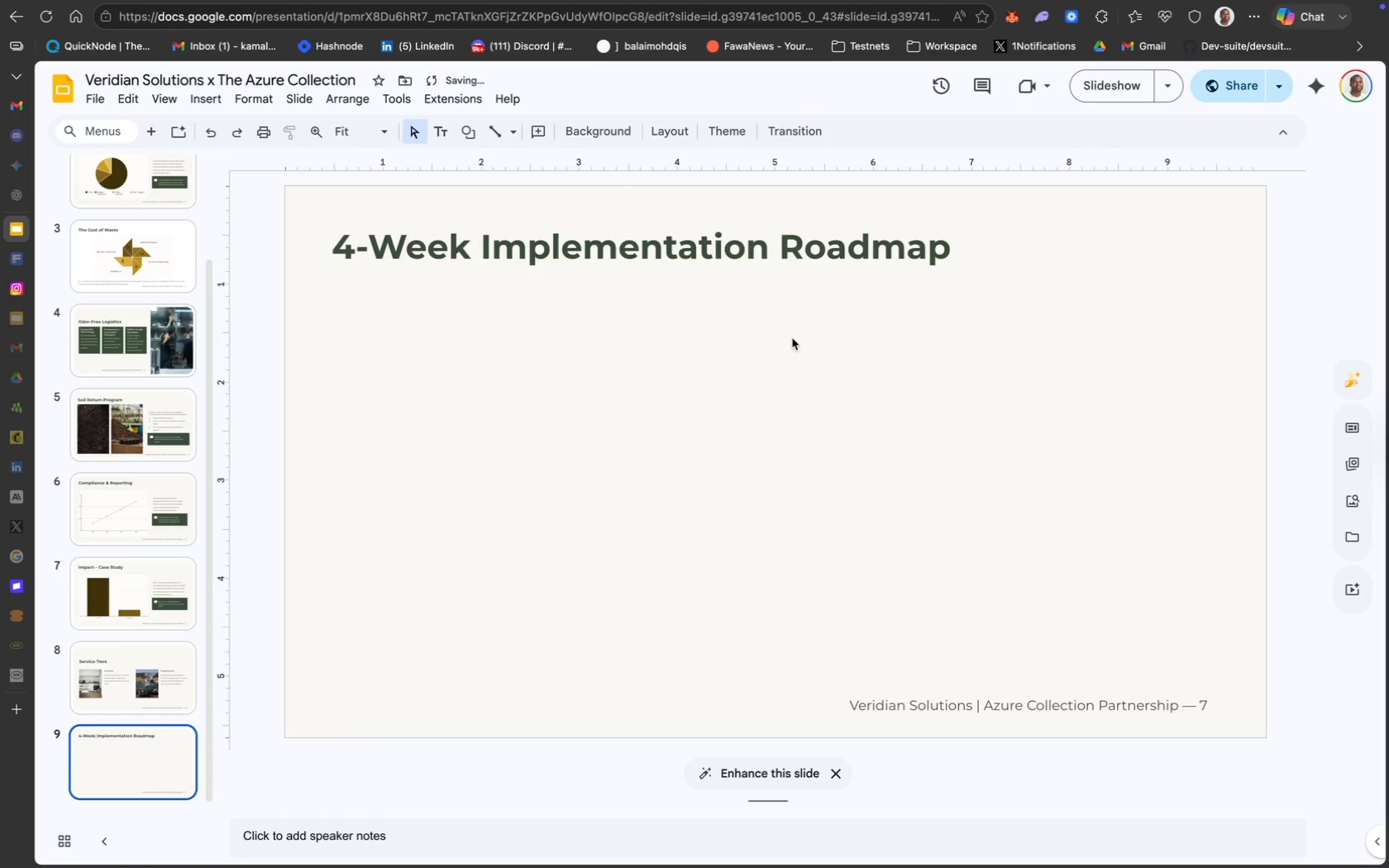 
scroll: coordinate [143, 429], scroll_direction: up, amount: 142.0
 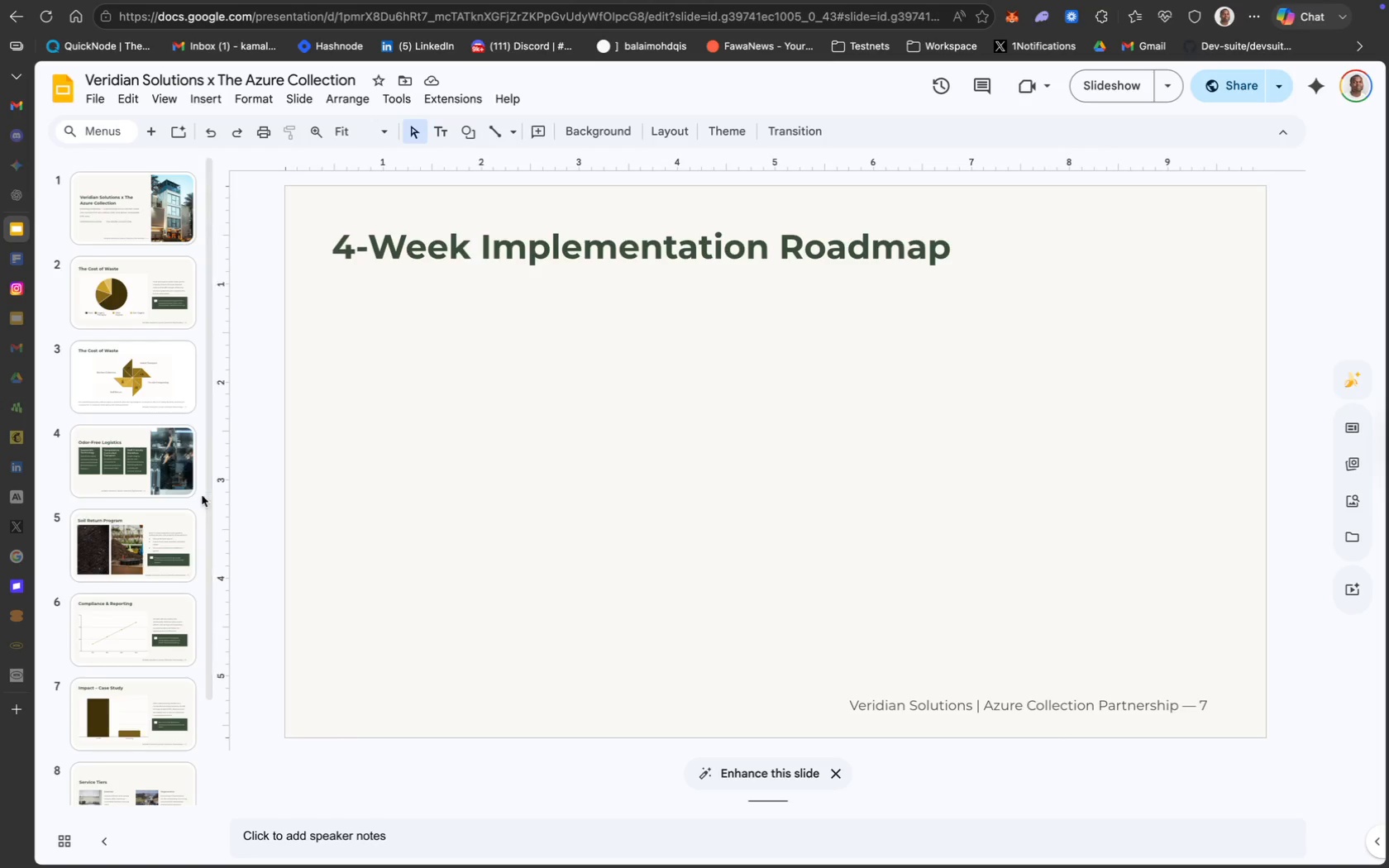 
wait(45.72)
 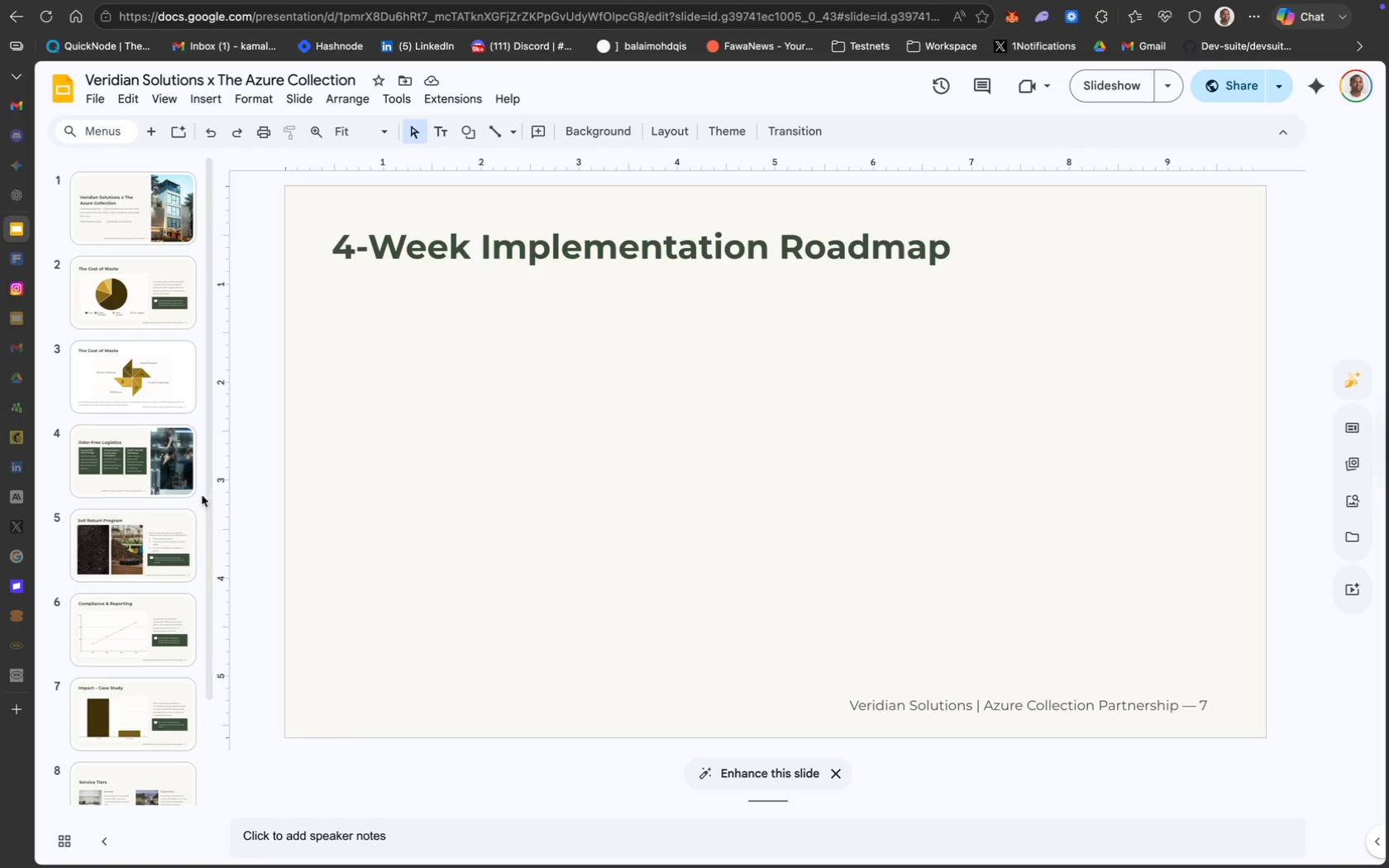 
left_click([440, 397])
 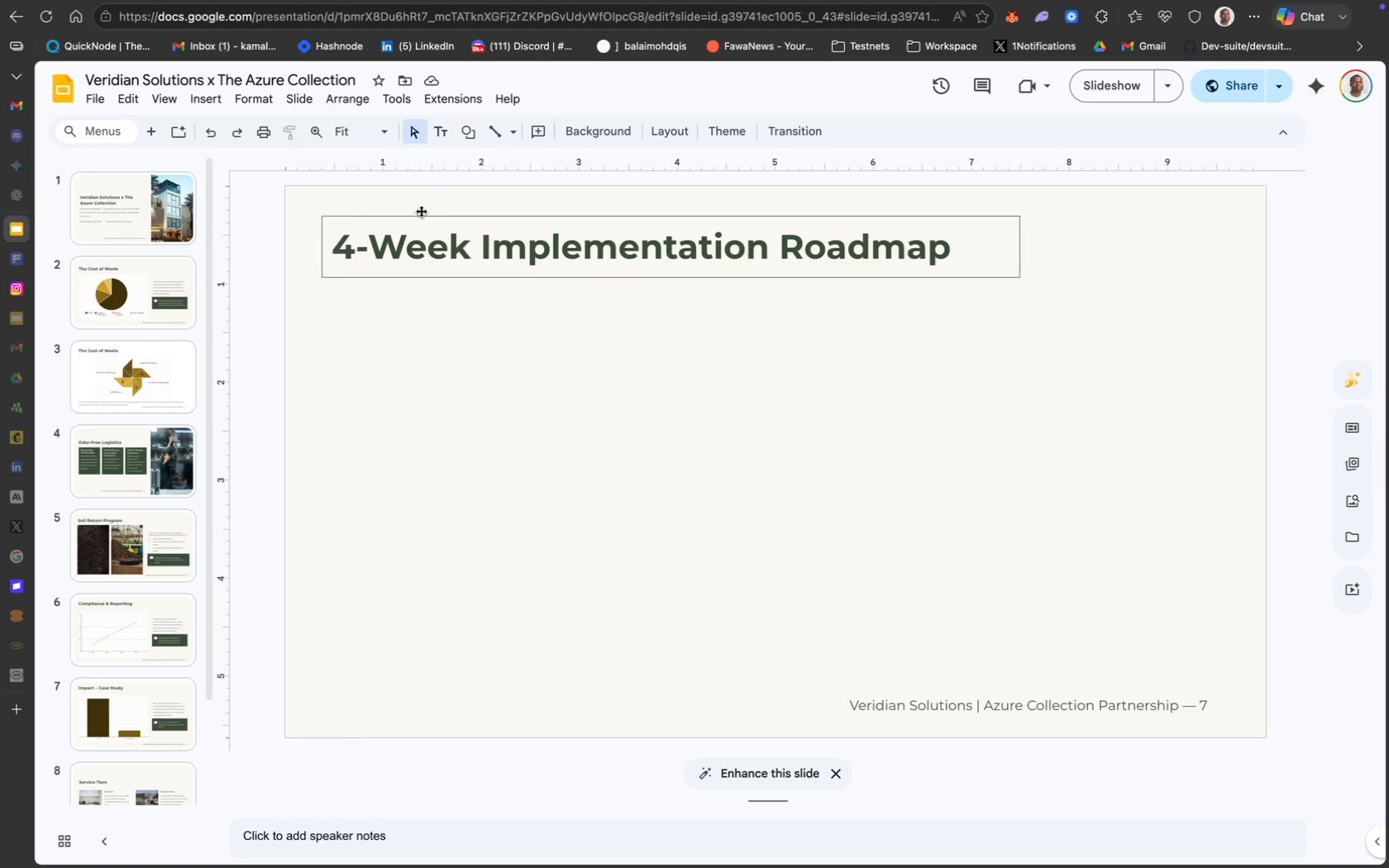 
wait(13.7)
 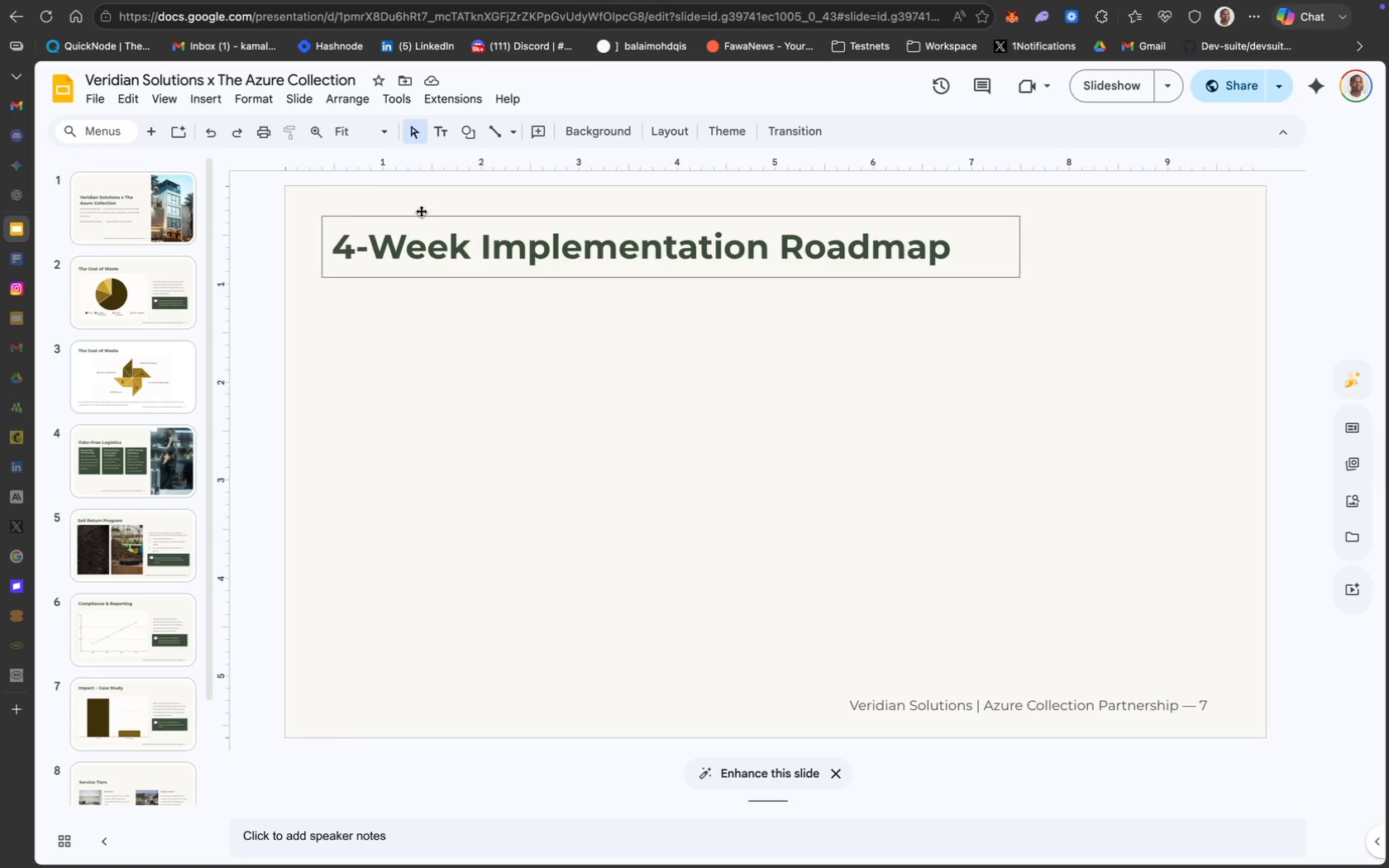 
left_click([341, 298])
 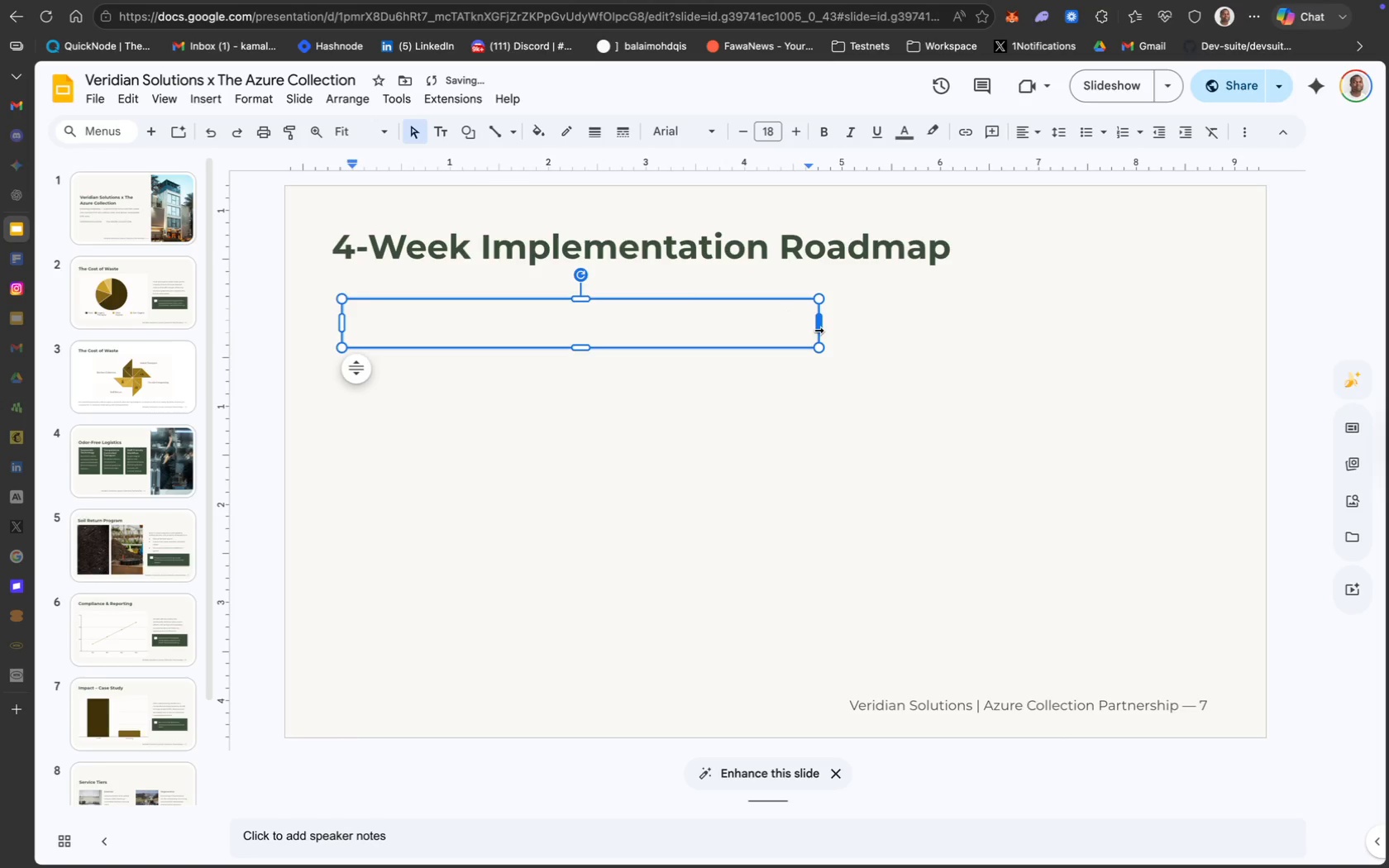 
left_click_drag(start_coordinate=[821, 326], to_coordinate=[397, 280])
 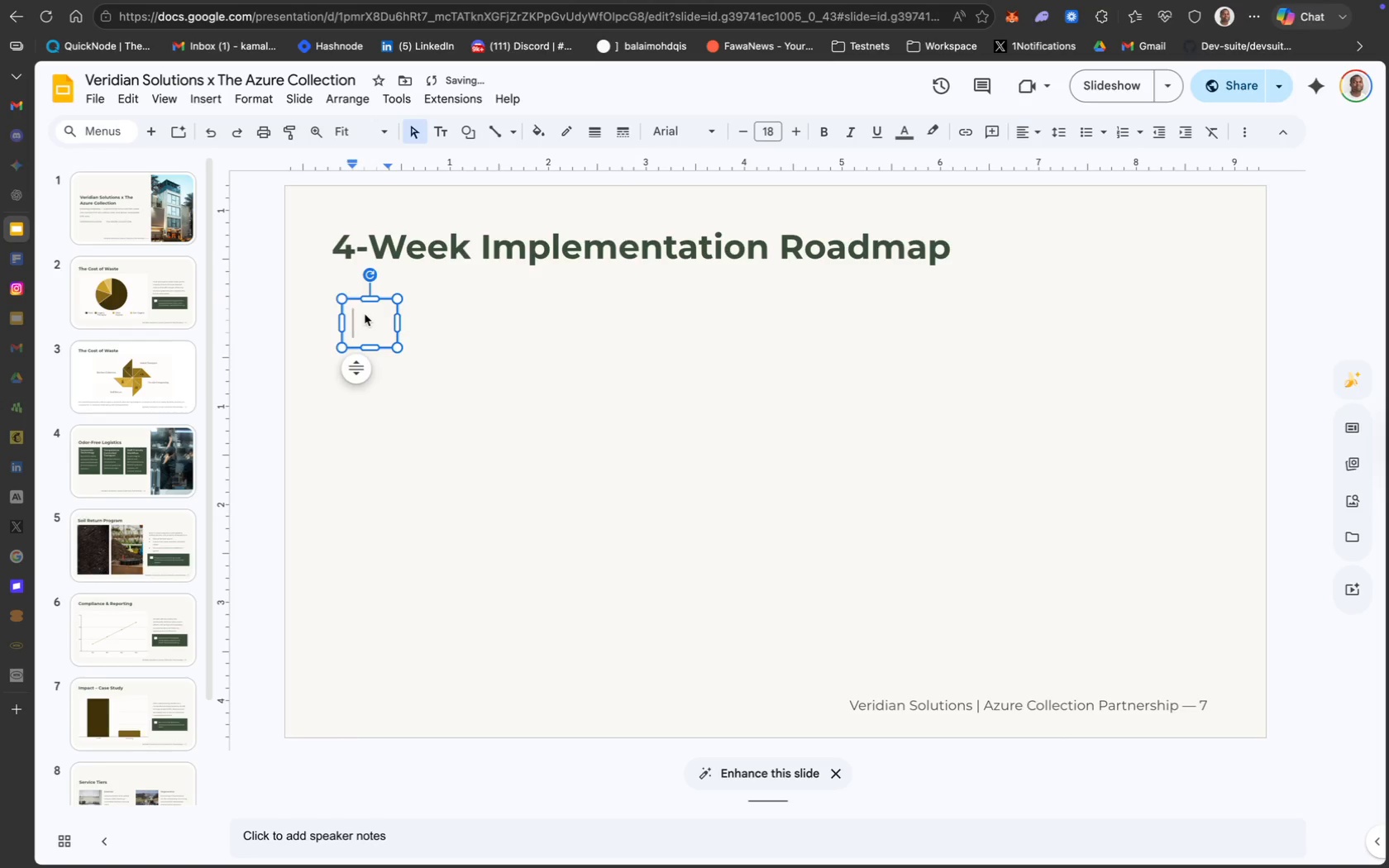 
type(01)
 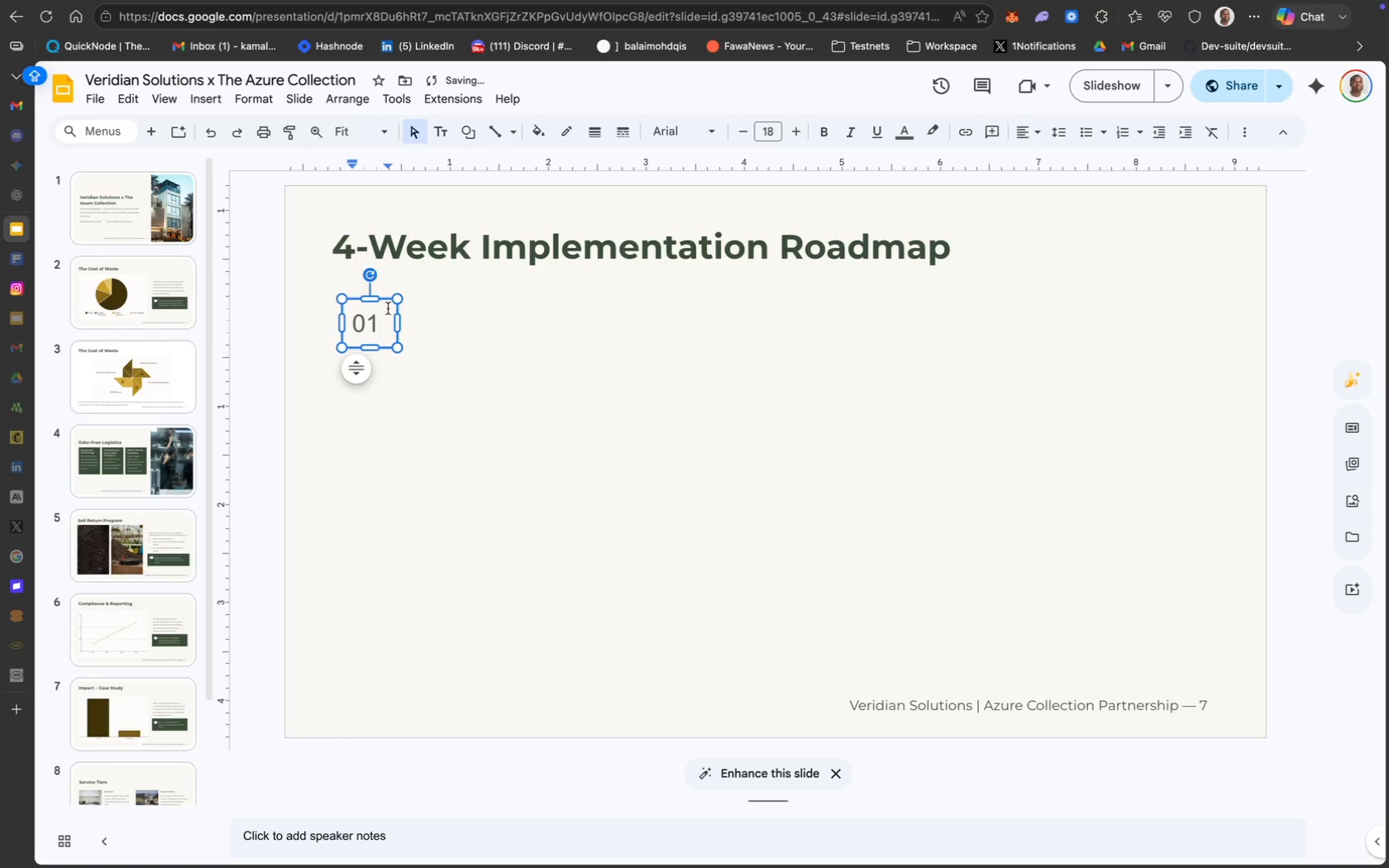 
left_click_drag(start_coordinate=[399, 324], to_coordinate=[391, 324])
 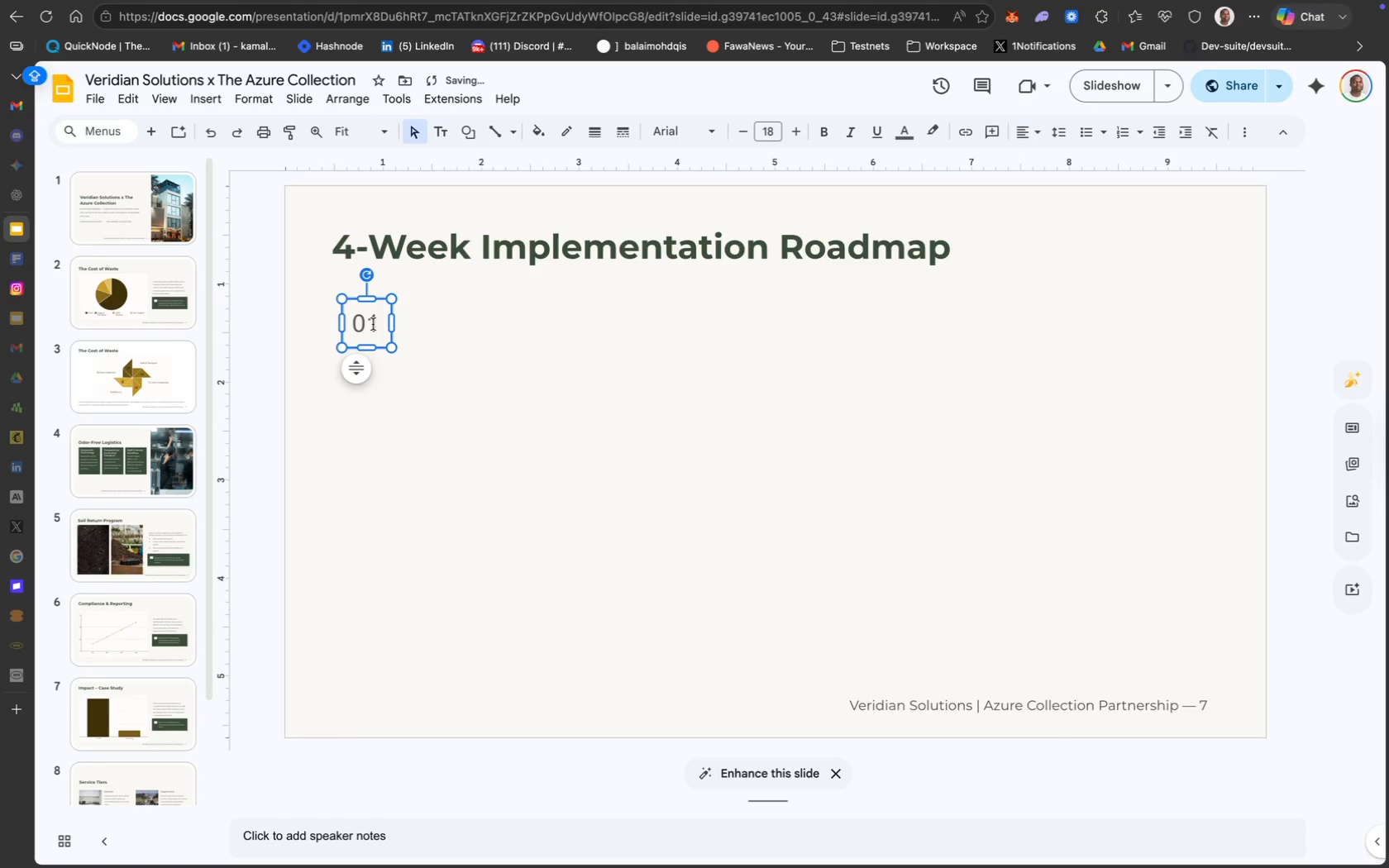 
left_click([369, 323])
 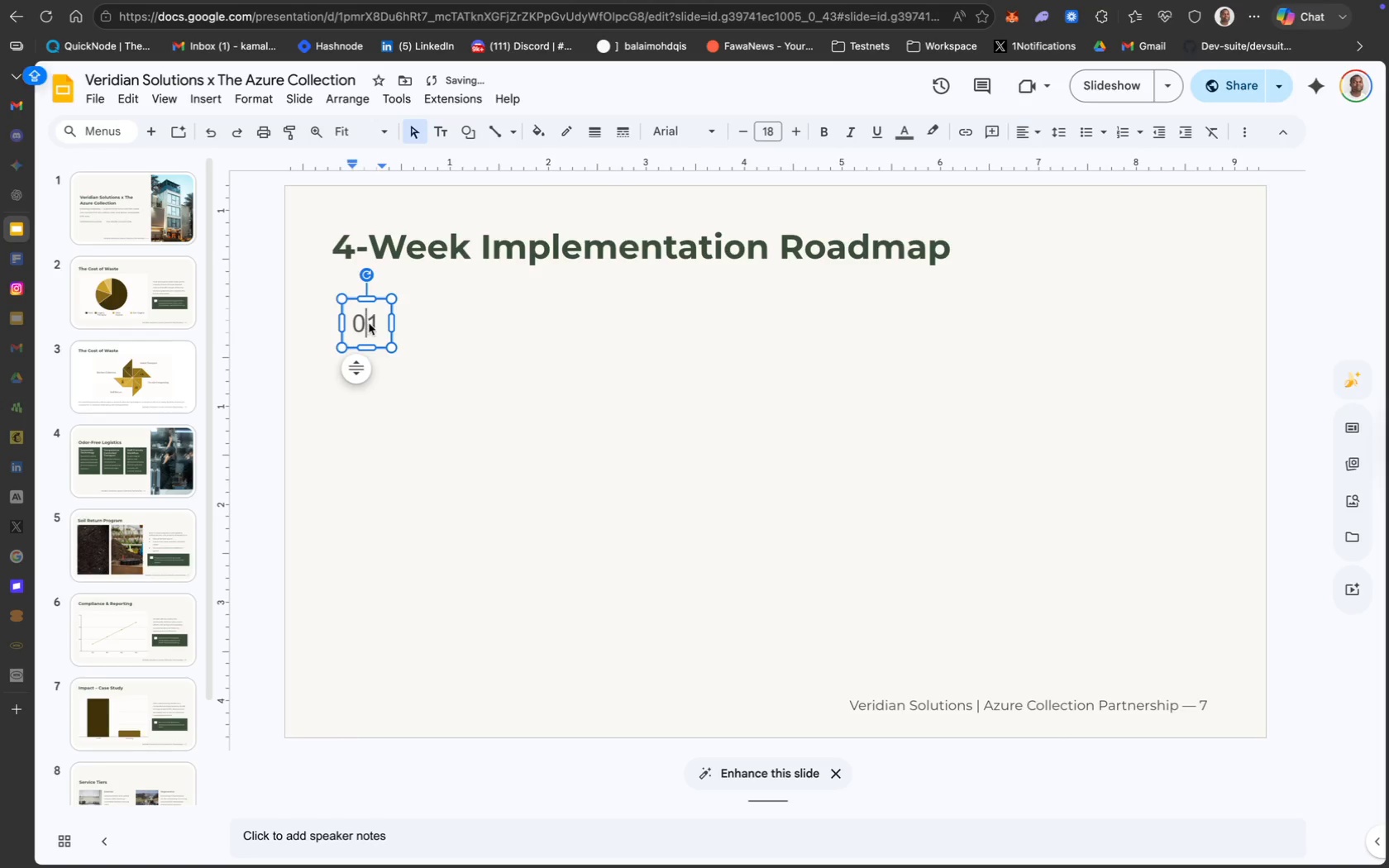 
key(Meta+A)
 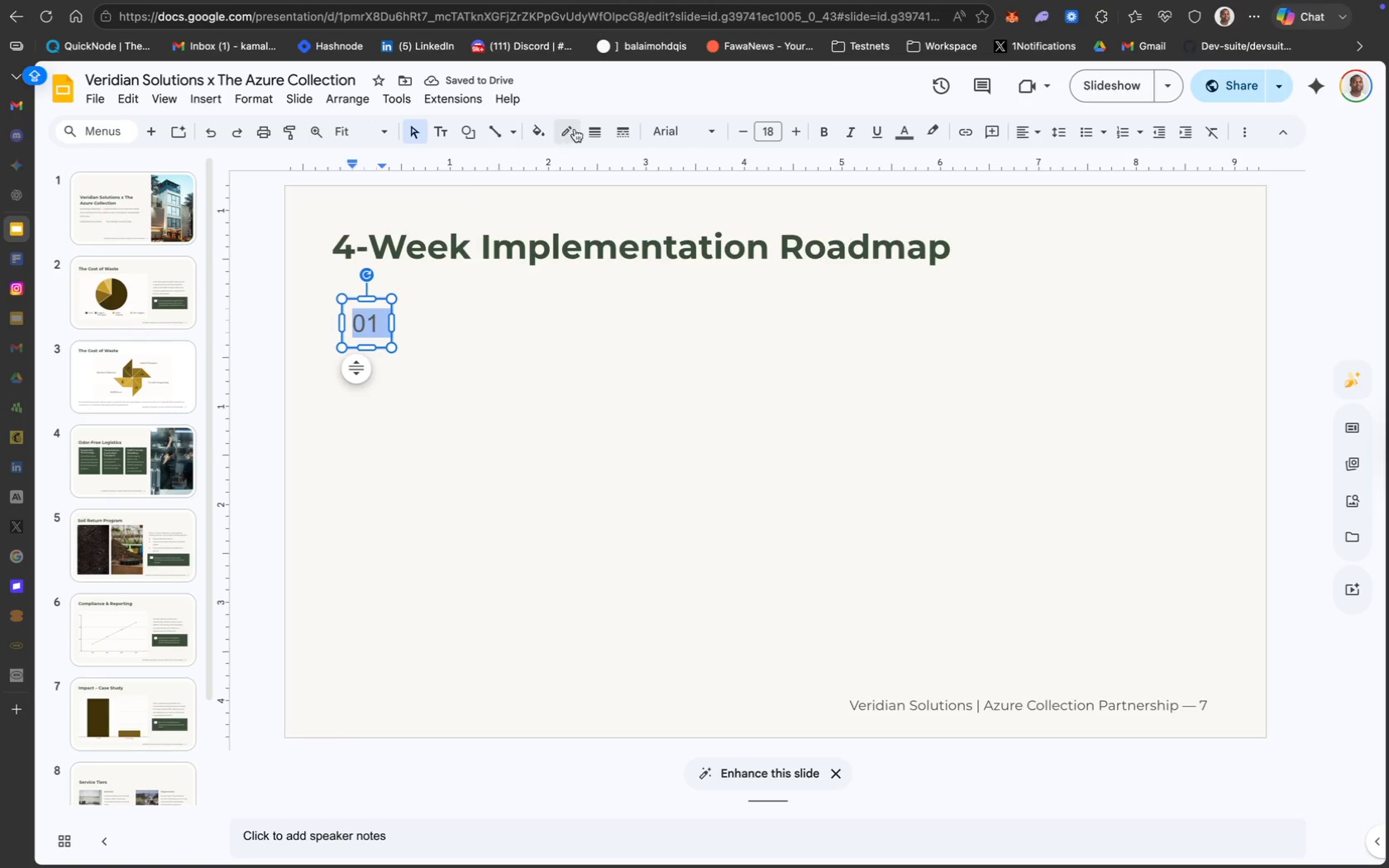 
left_click([688, 125])
 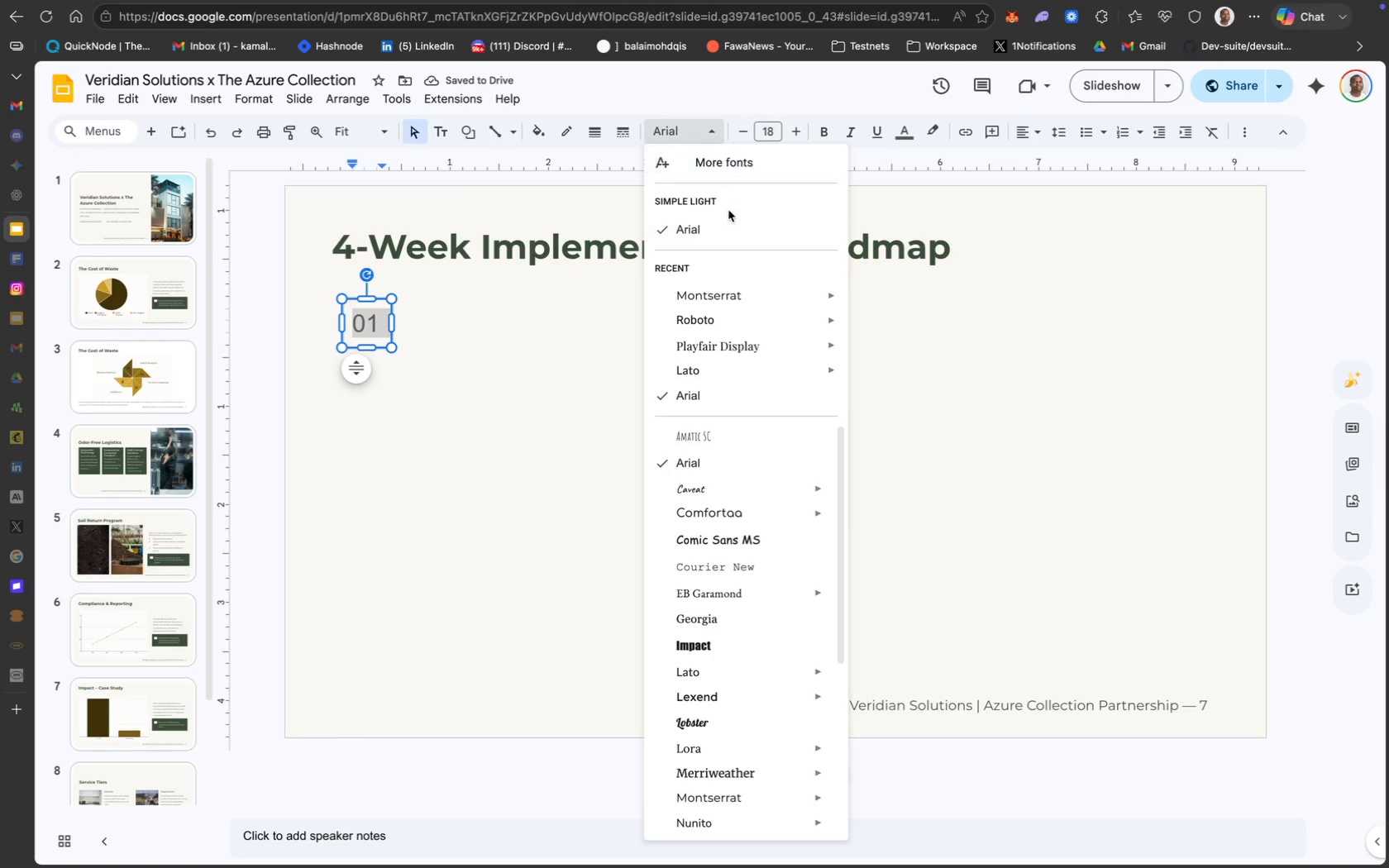 
mouse_move([752, 300])
 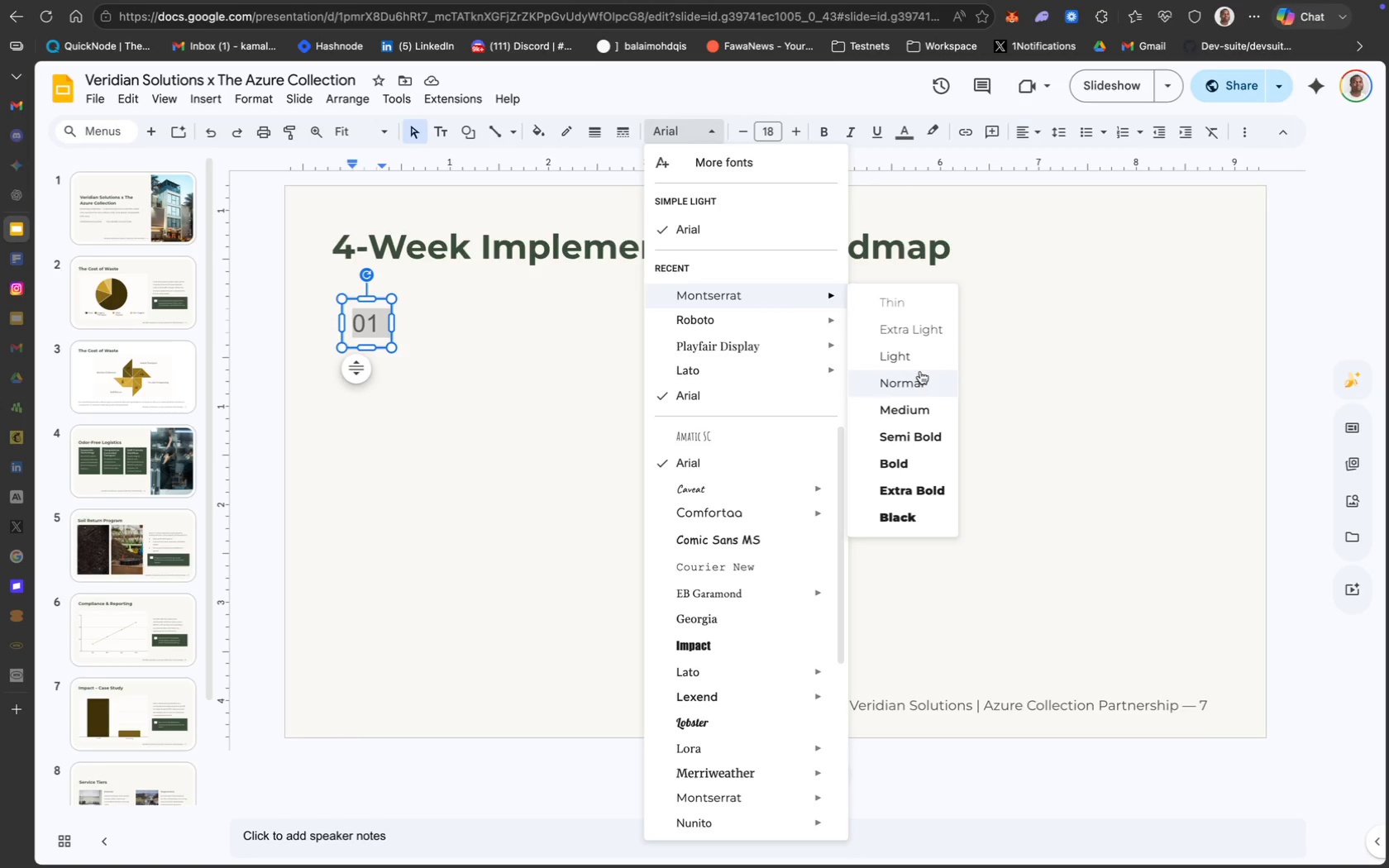 
wait(6.21)
 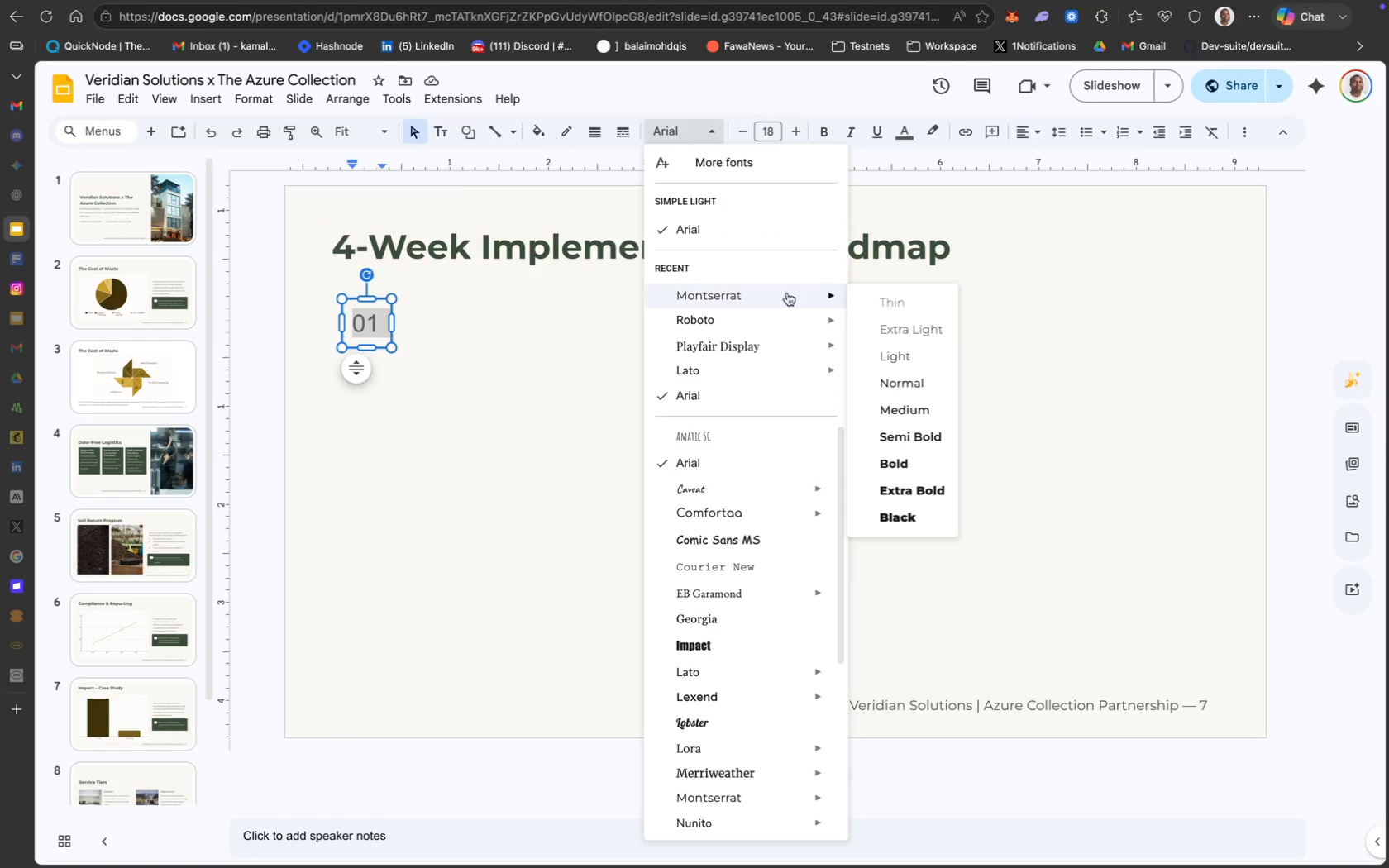 
left_click([920, 379])
 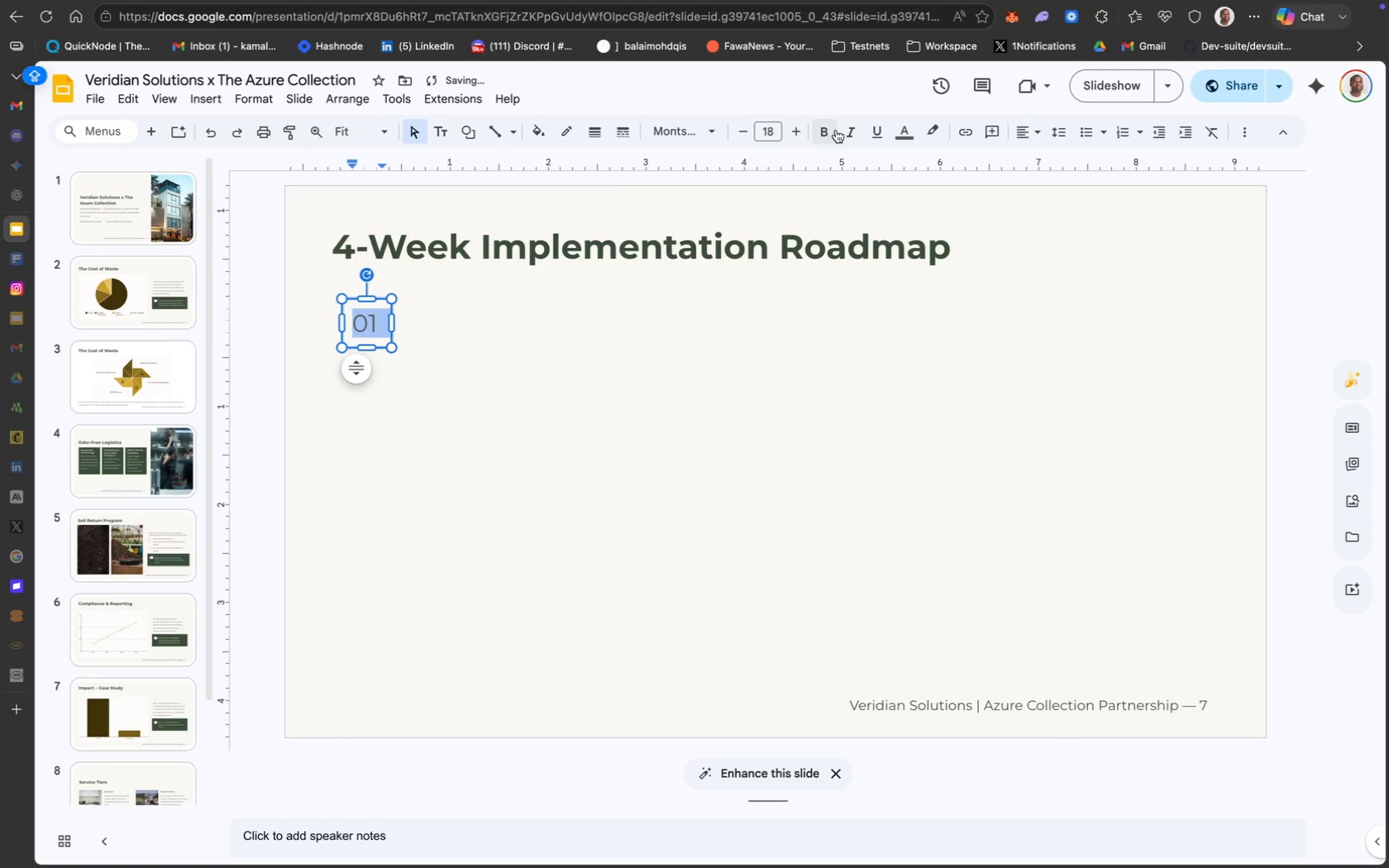 
left_click([764, 136])
 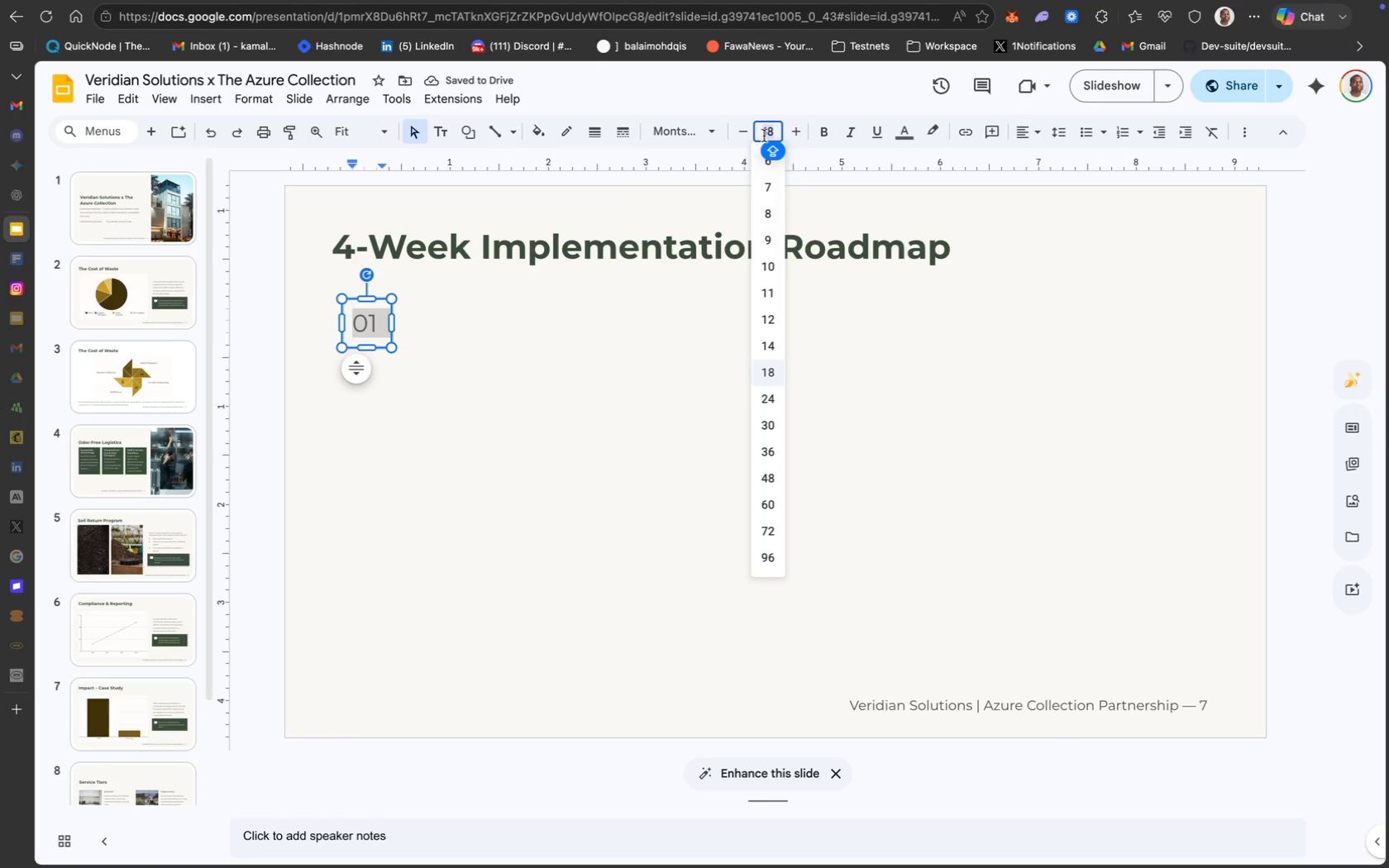 
type(12)
 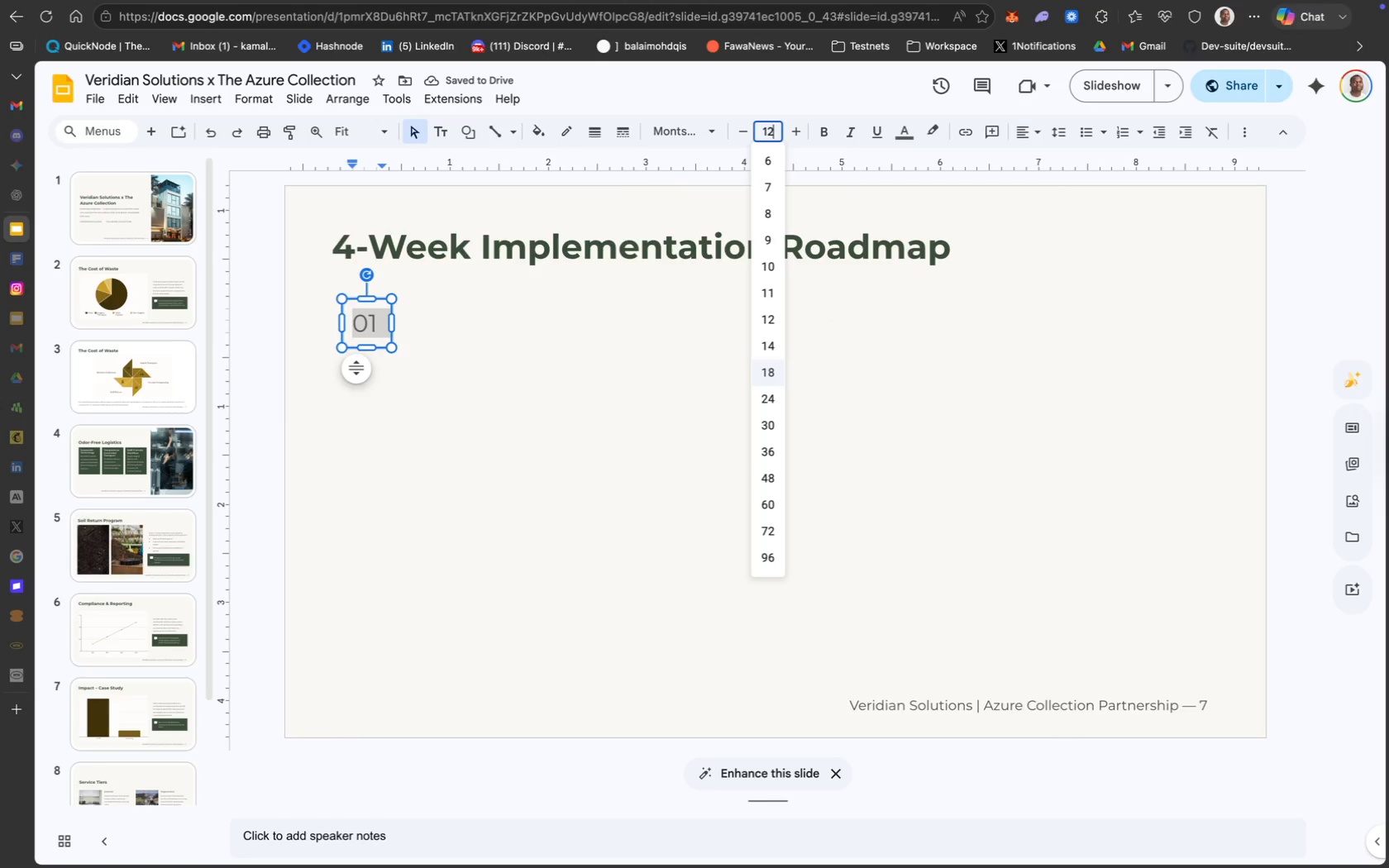 
key(Enter)
 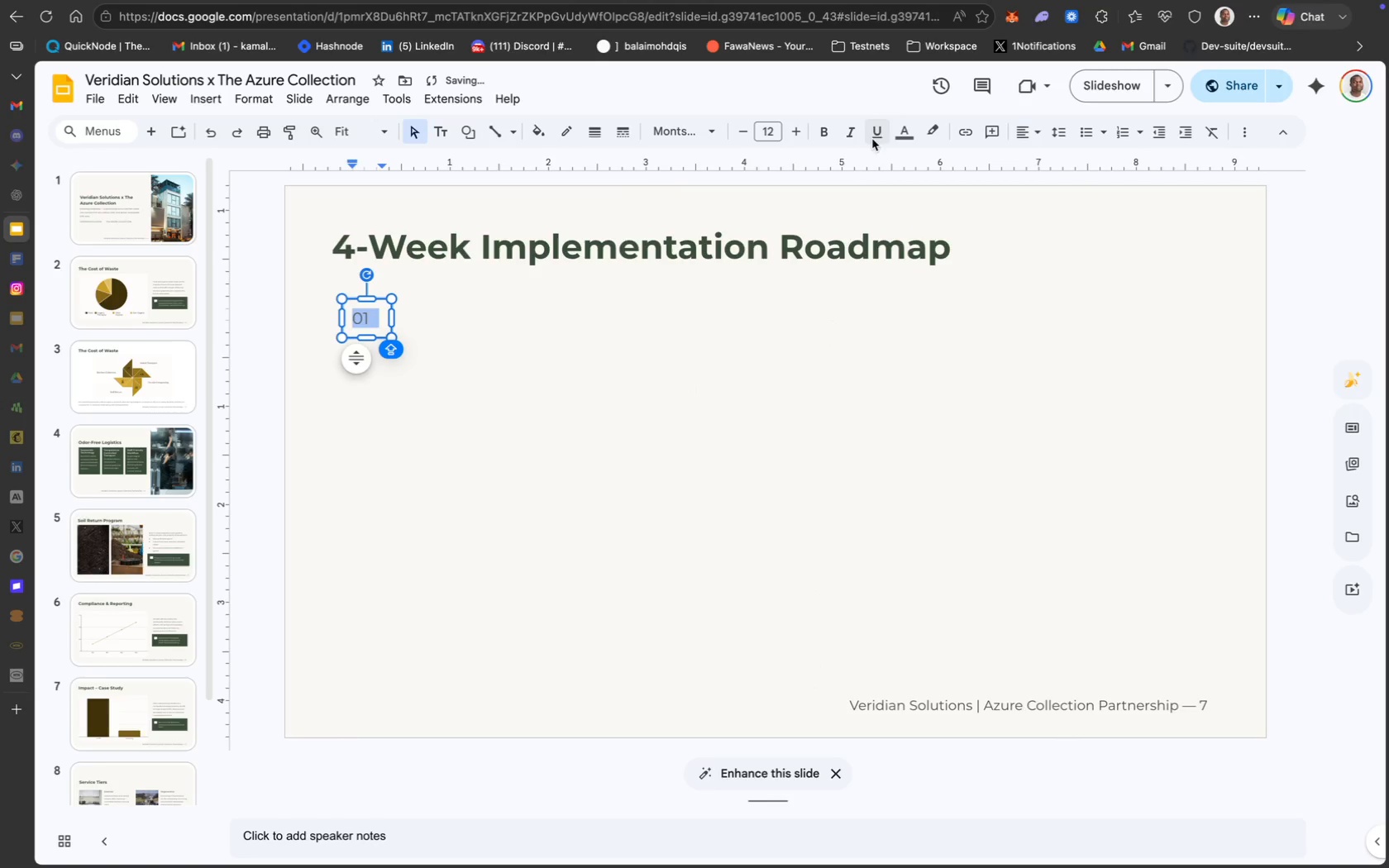 
left_click([896, 128])
 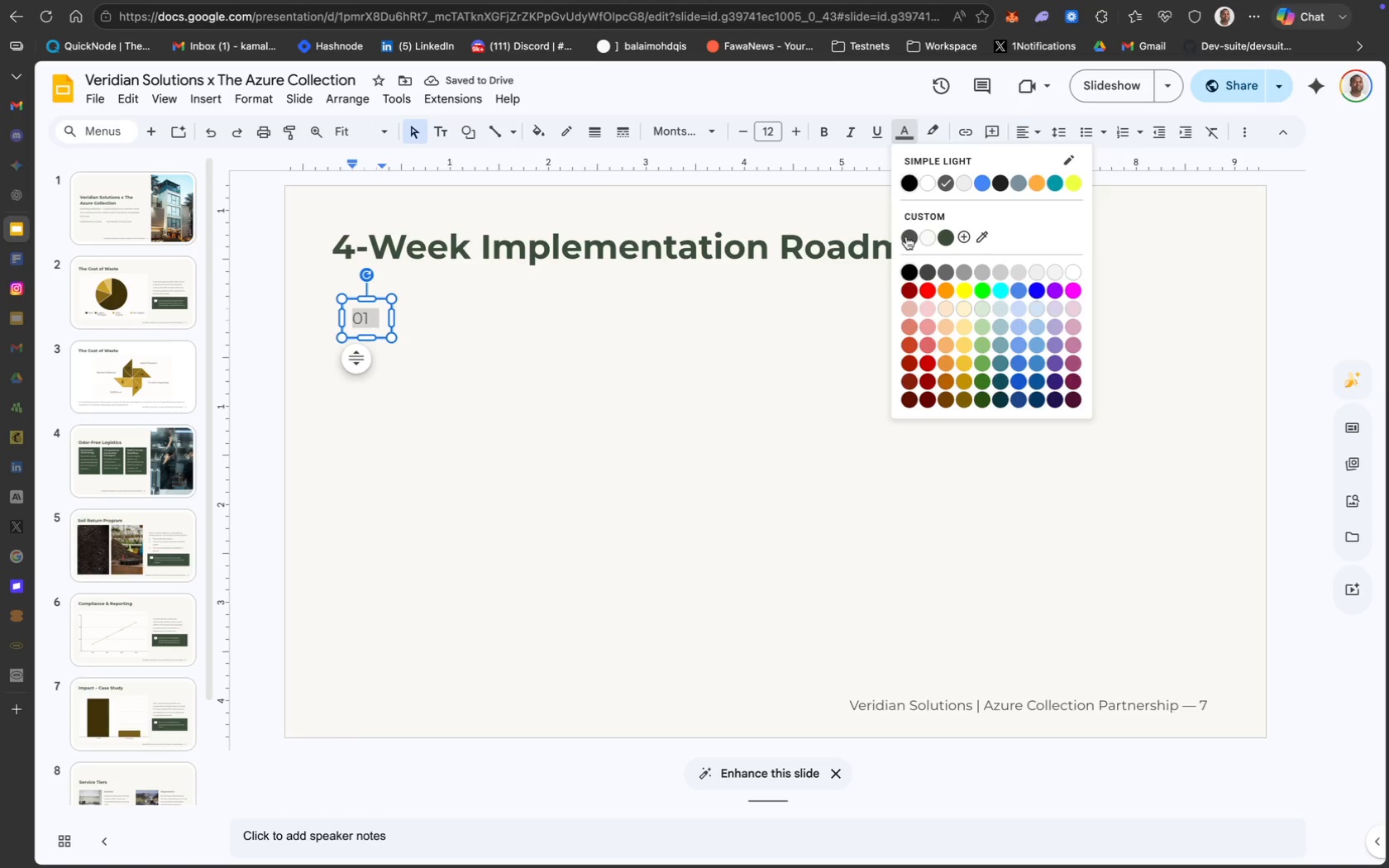 
left_click([909, 237])
 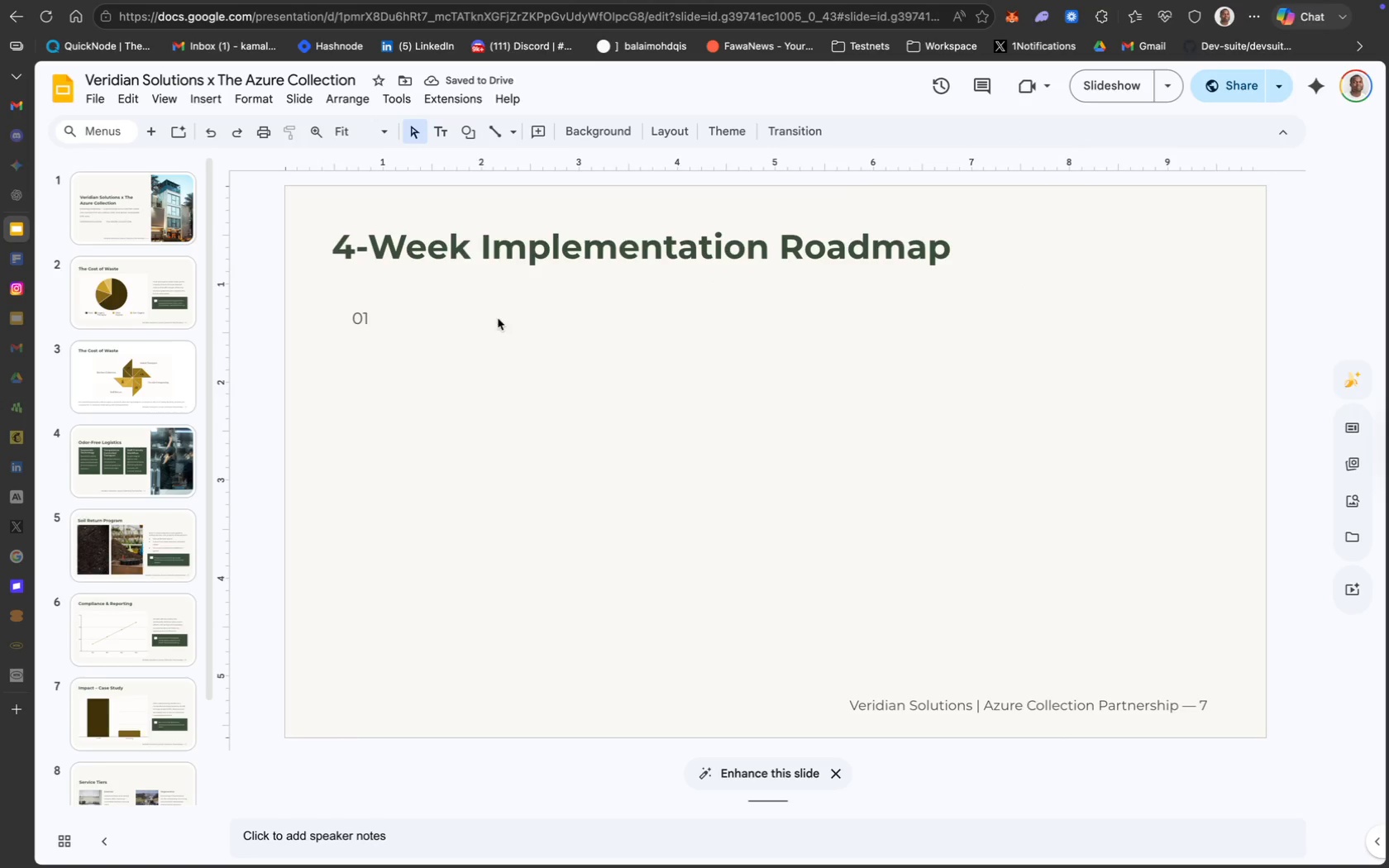 
wait(9.37)
 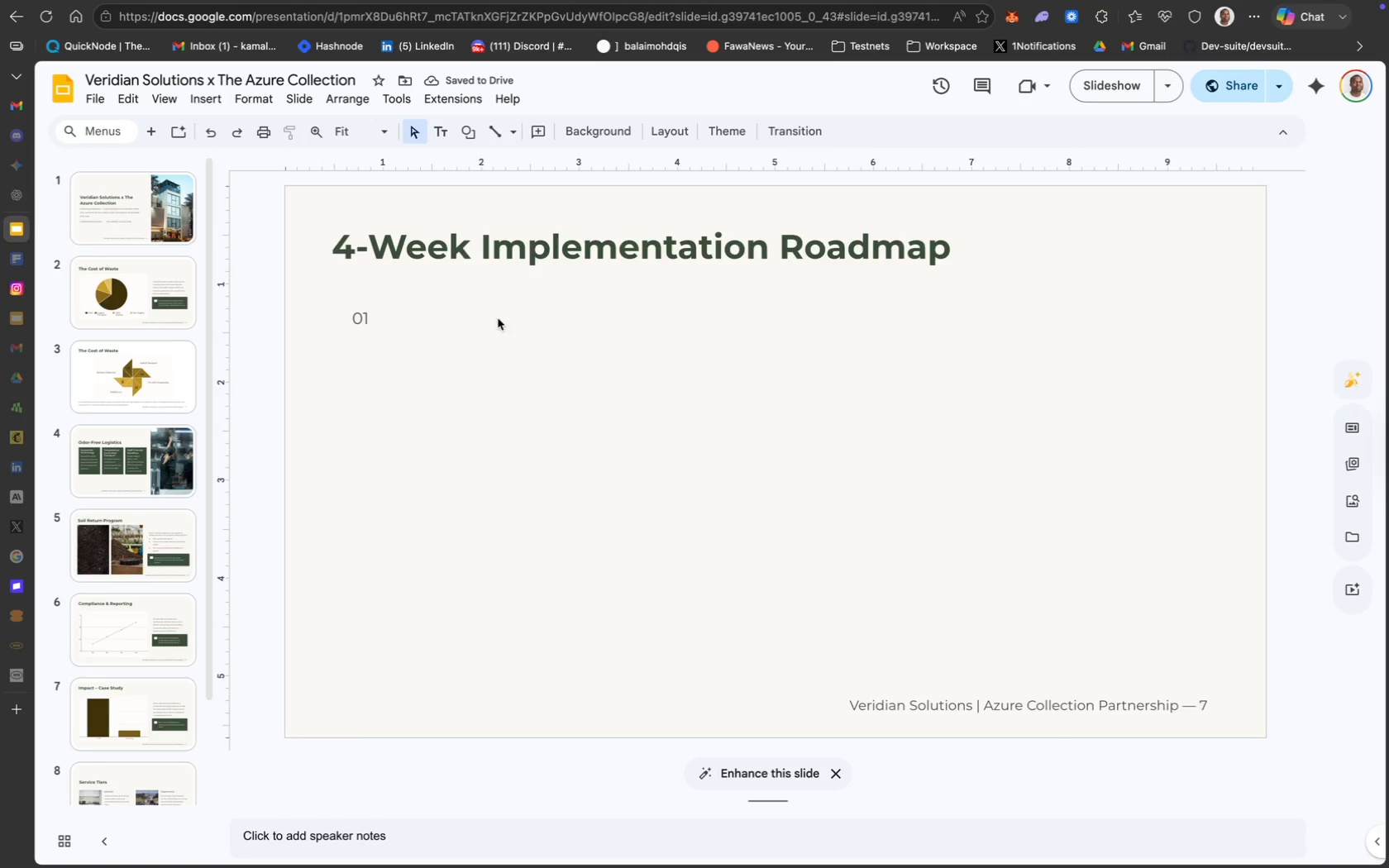 
left_click([687, 173])
 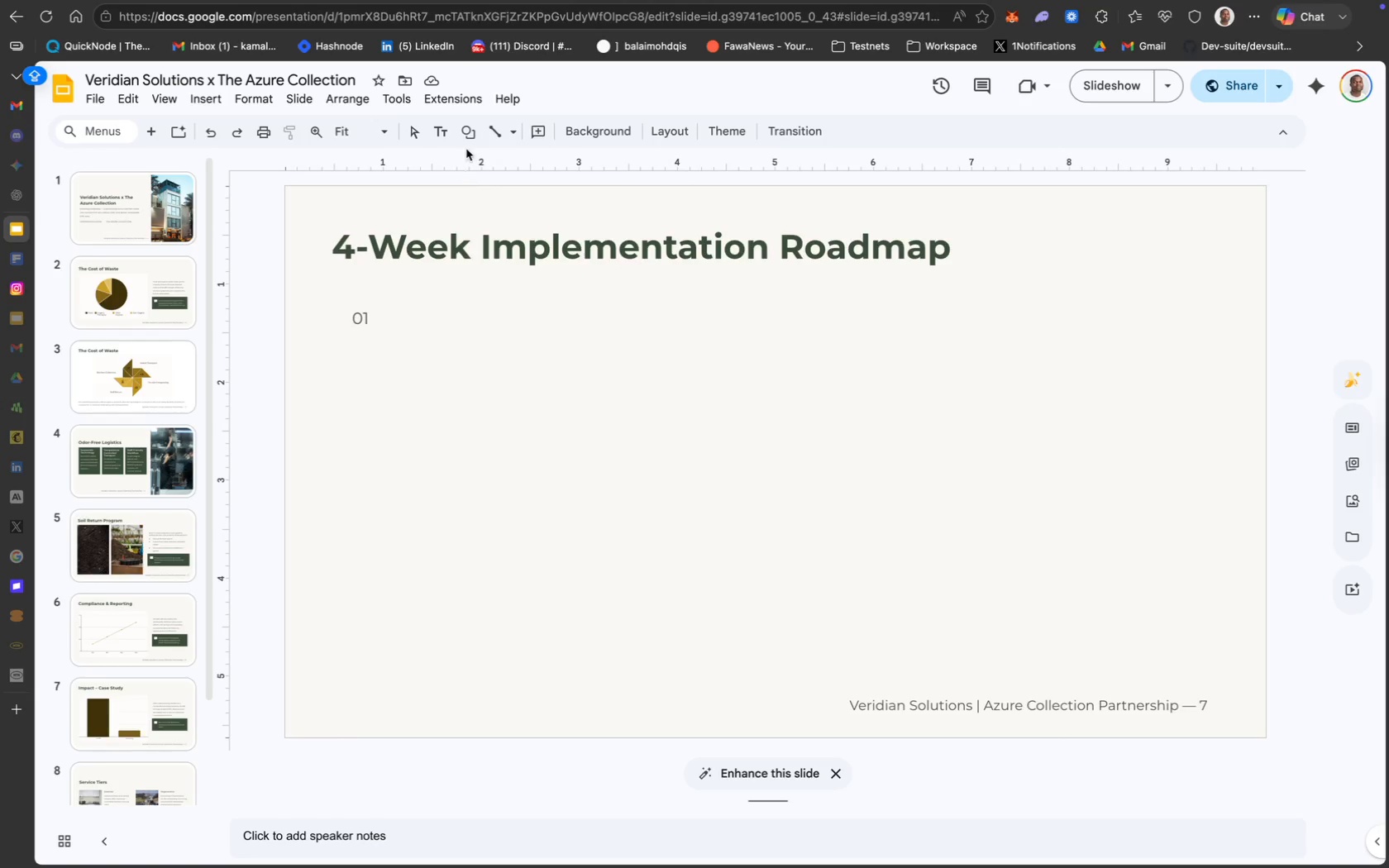 
double_click([472, 138])
 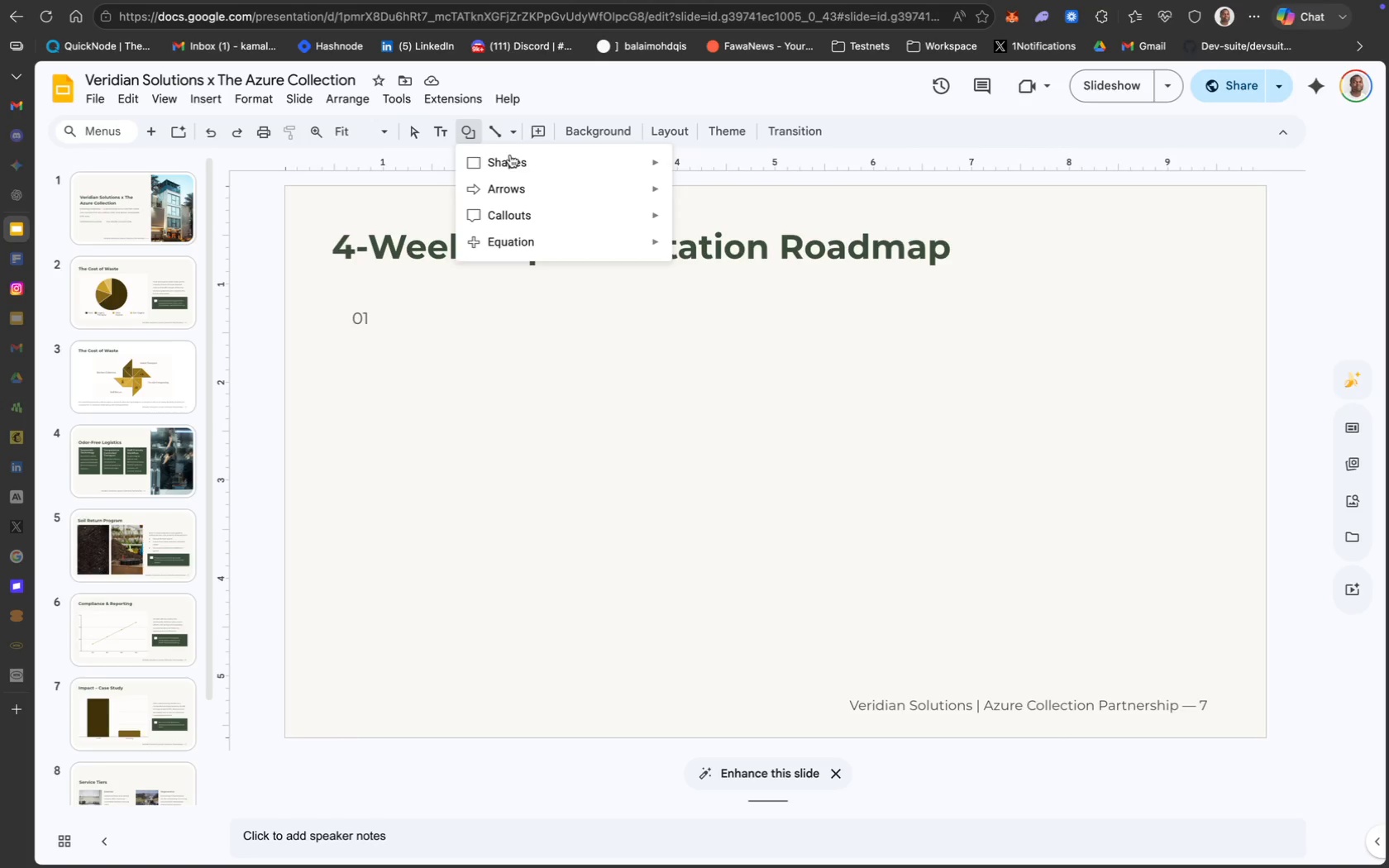 
left_click([521, 164])
 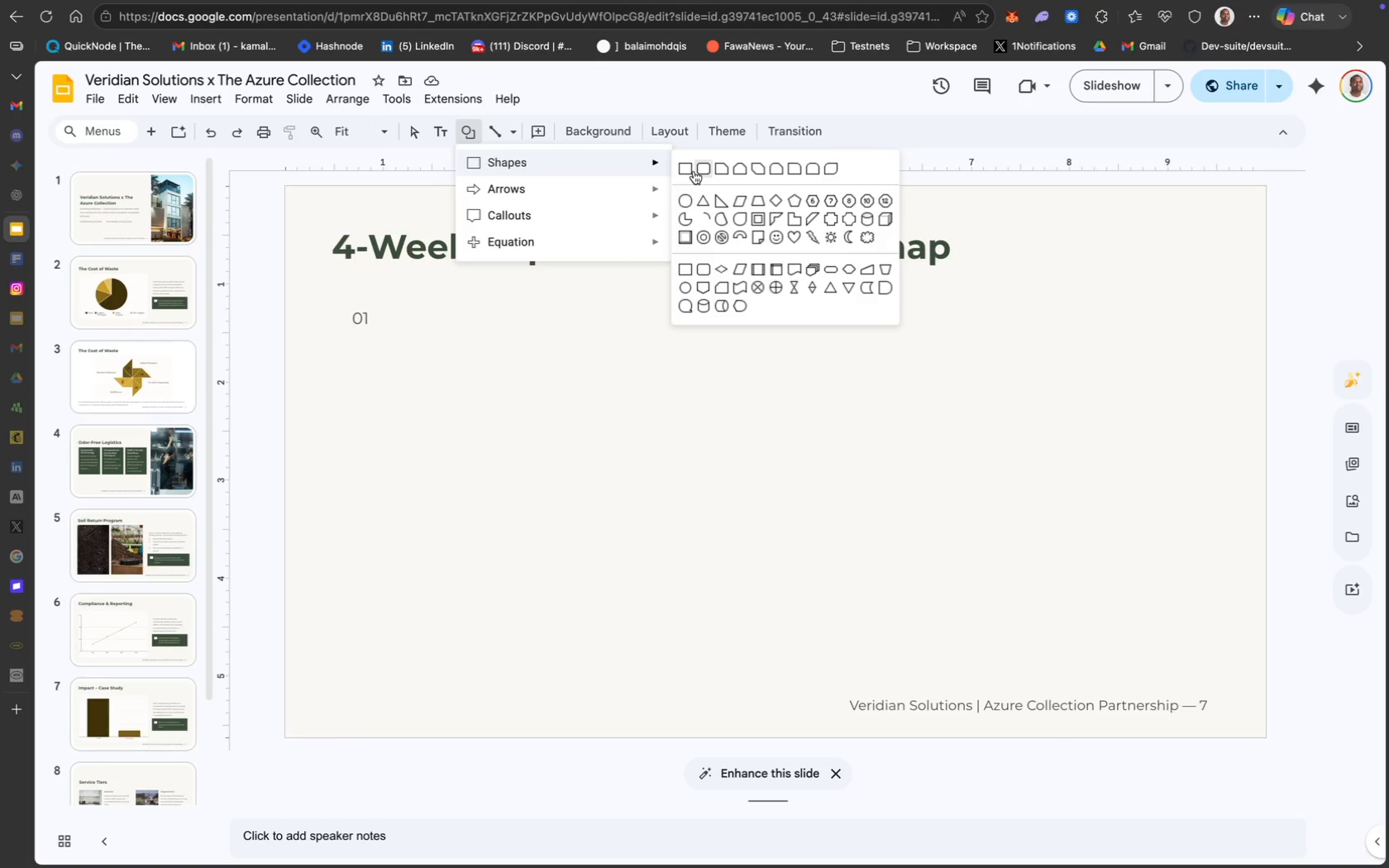 
left_click([690, 169])
 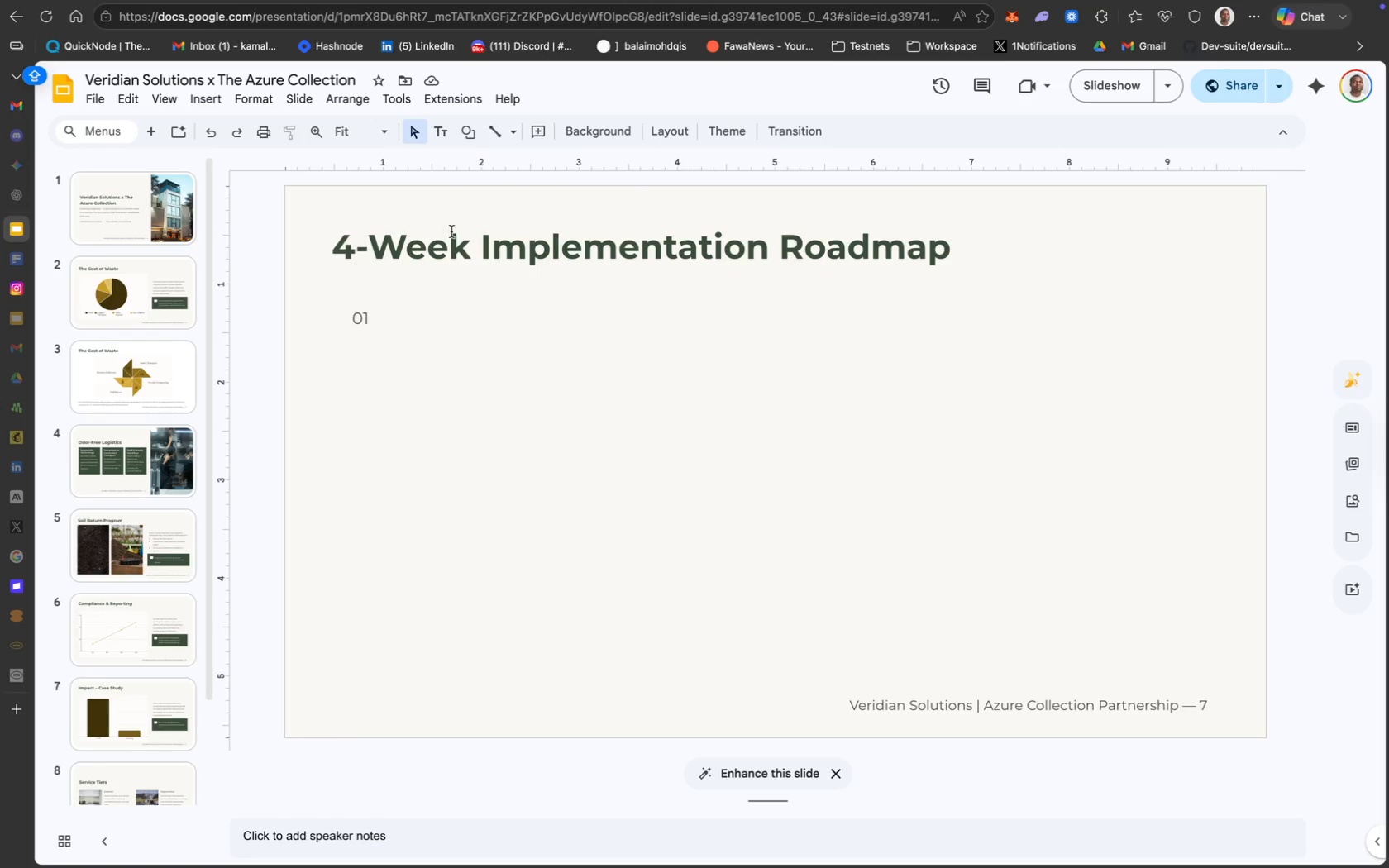 
left_click([470, 126])
 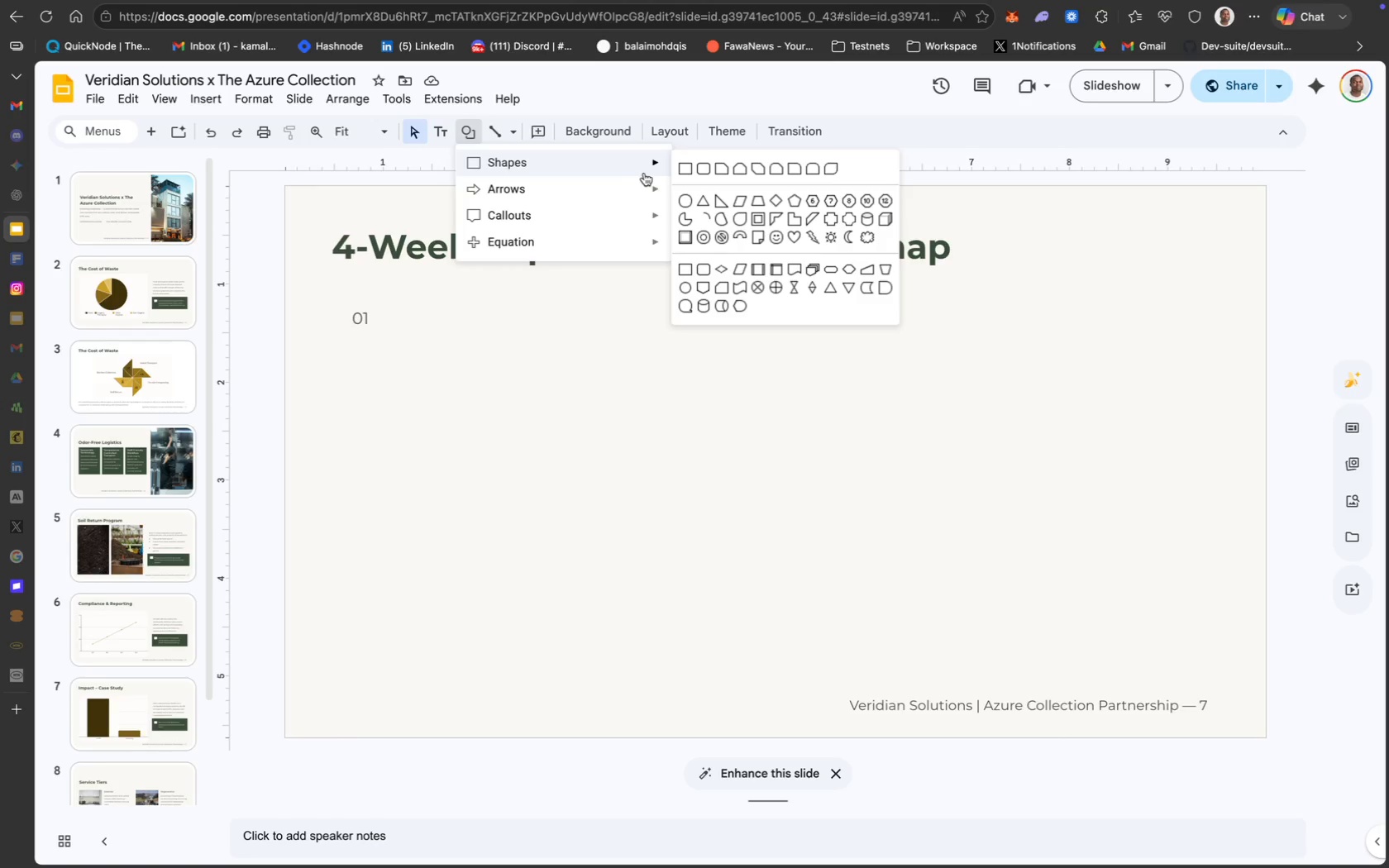 
left_click([682, 167])
 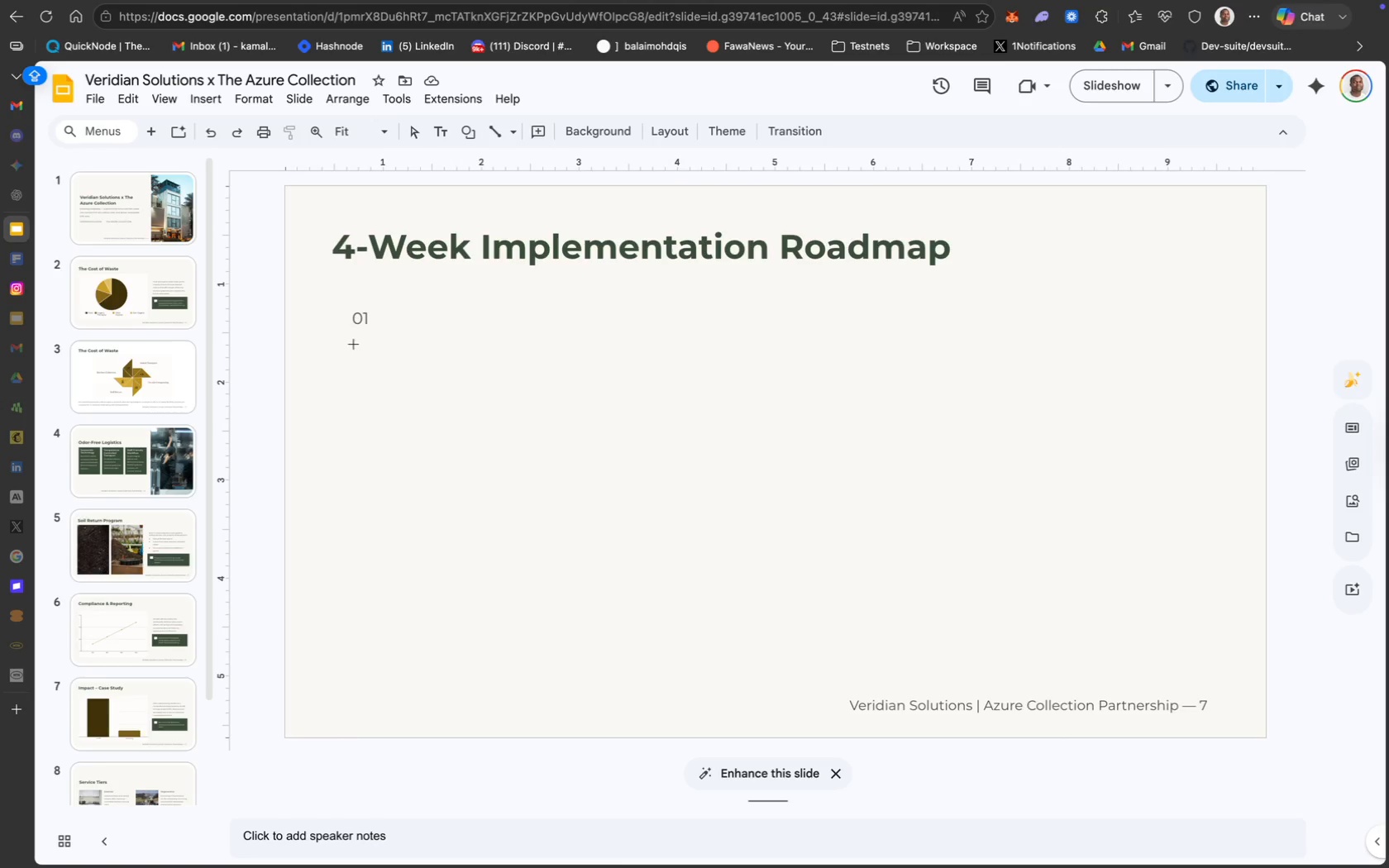 
left_click_drag(start_coordinate=[352, 348], to_coordinate=[720, 352])
 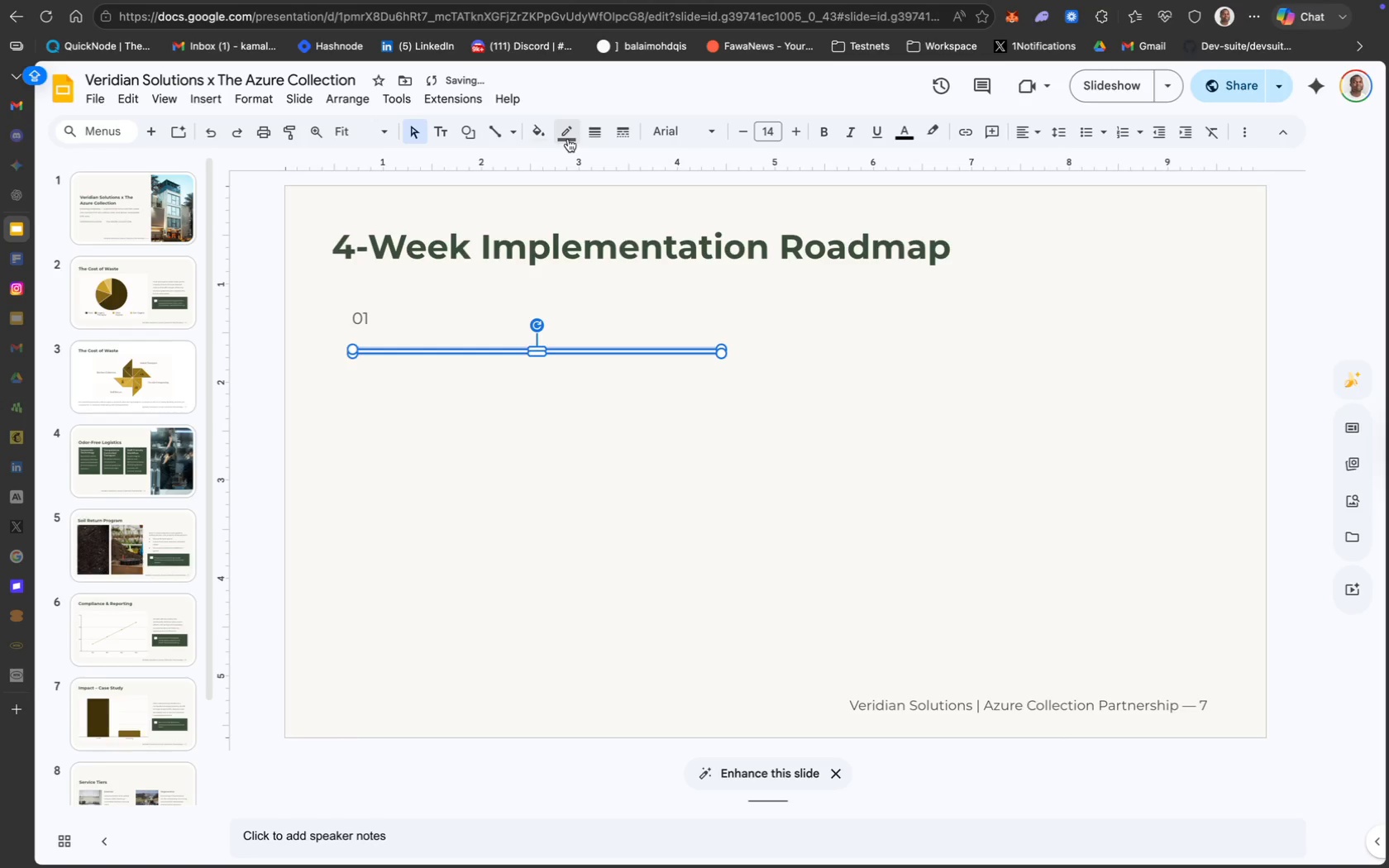 
left_click([548, 136])
 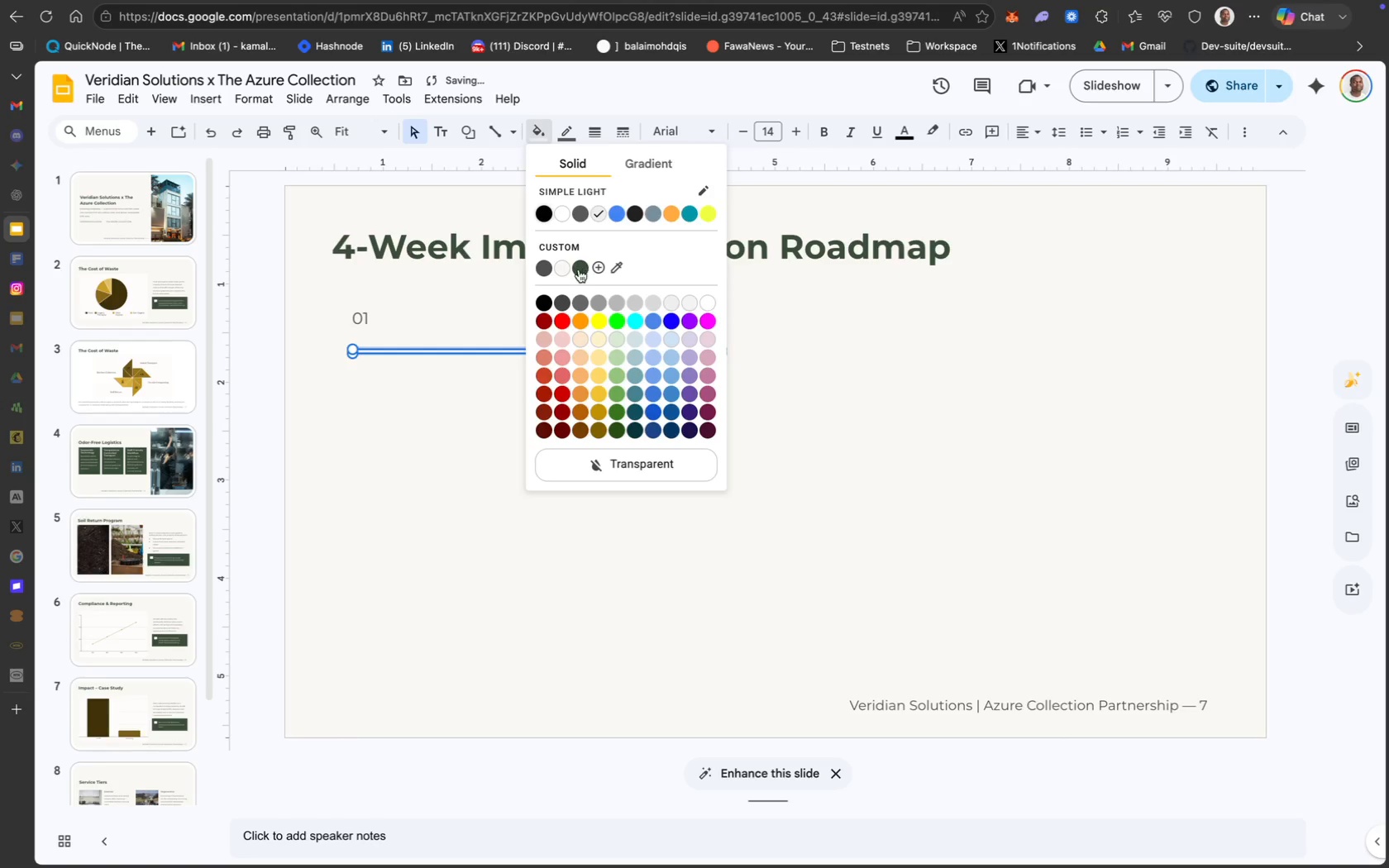 
left_click([577, 273])
 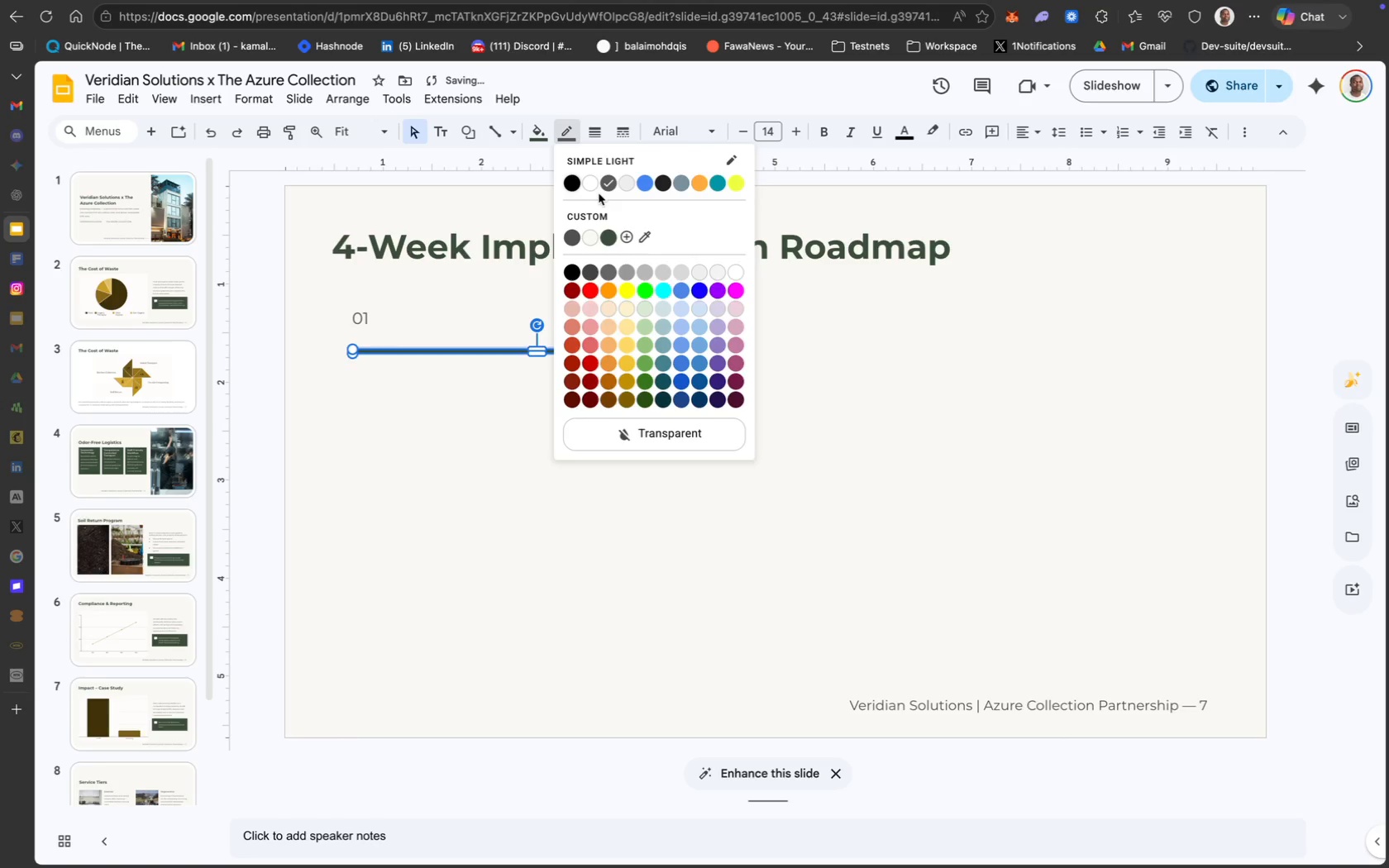 
left_click([608, 235])
 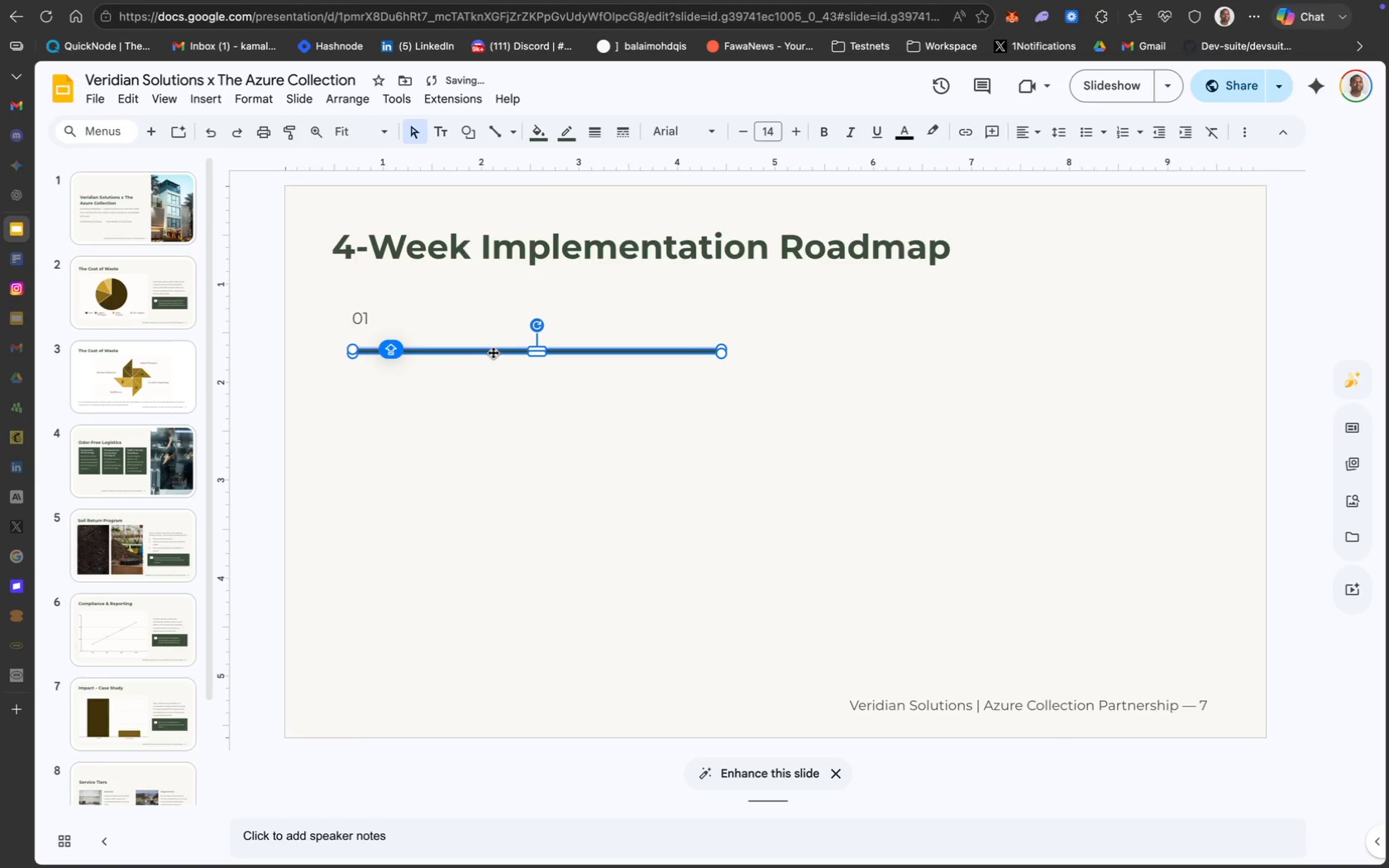 
left_click_drag(start_coordinate=[494, 351], to_coordinate=[493, 336])
 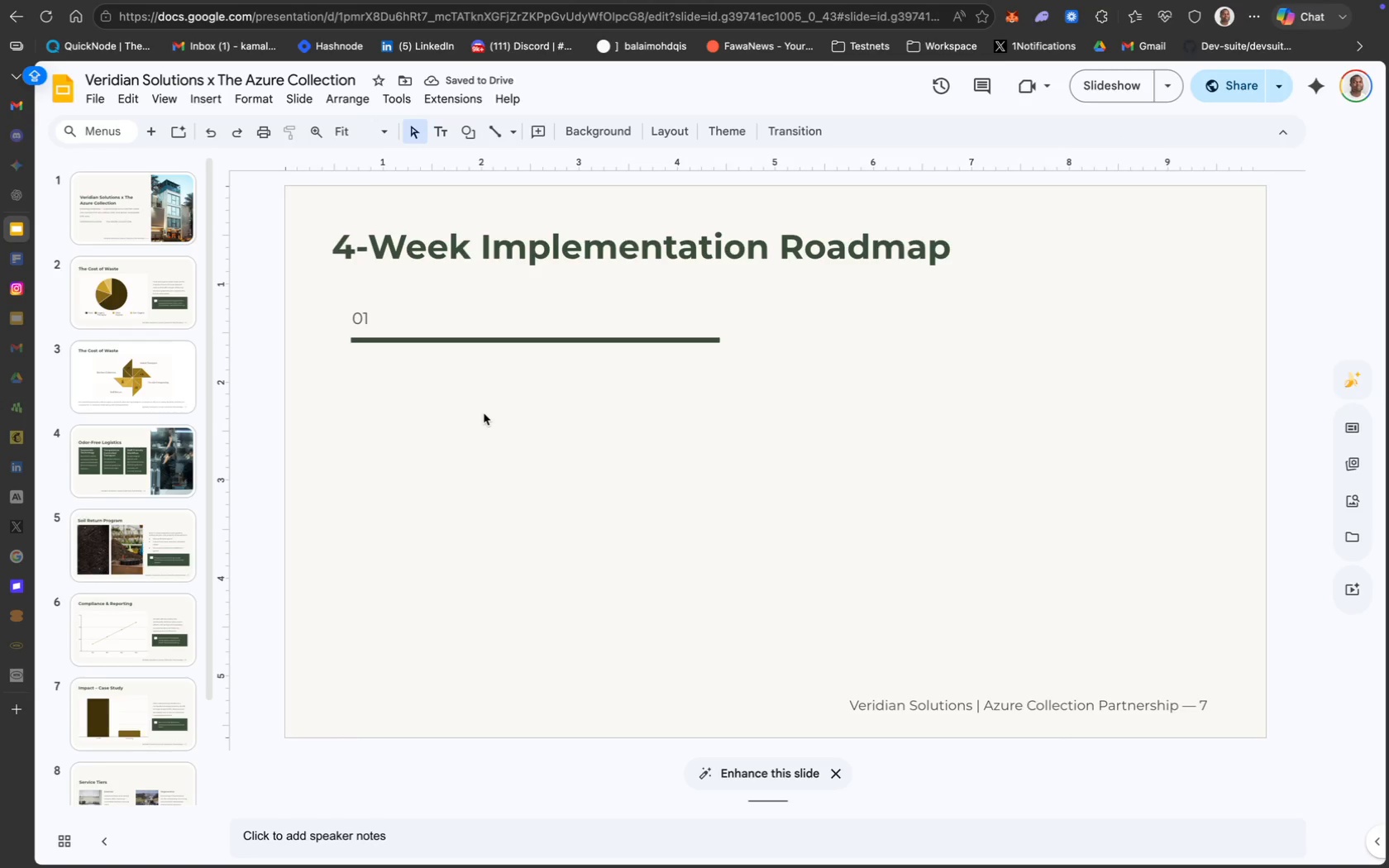 
wait(6.28)
 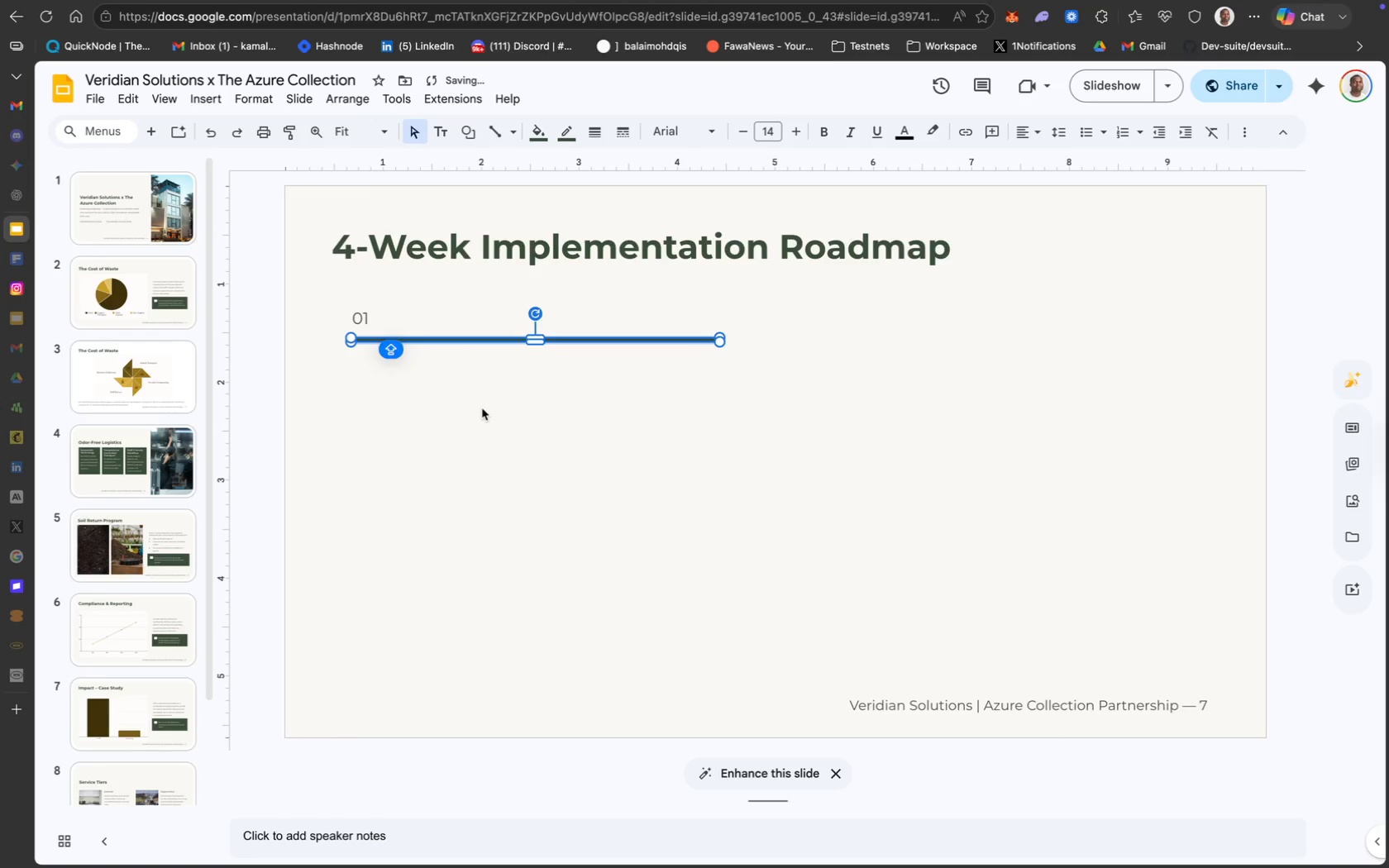 
left_click([465, 335])
 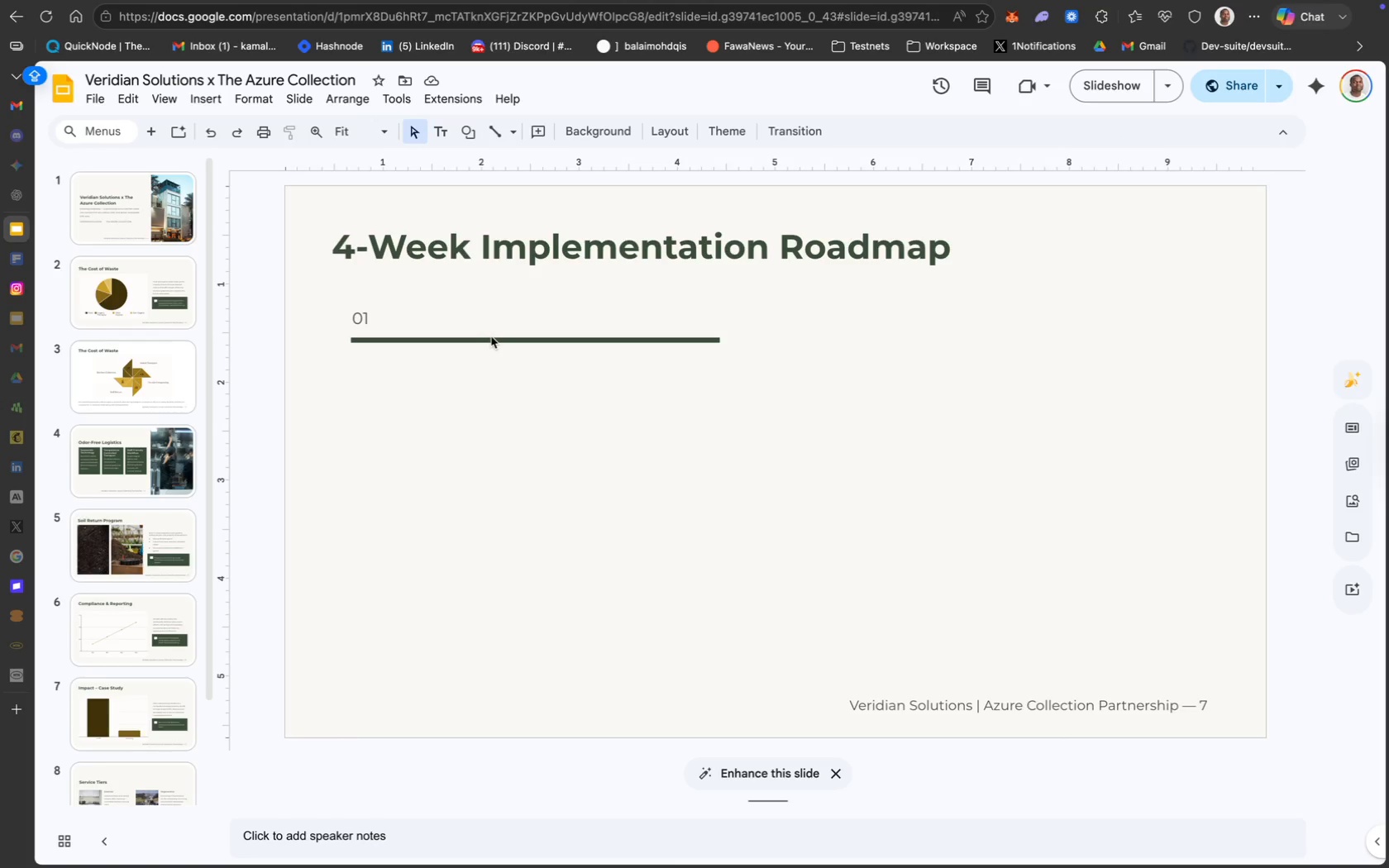 
left_click([491, 336])
 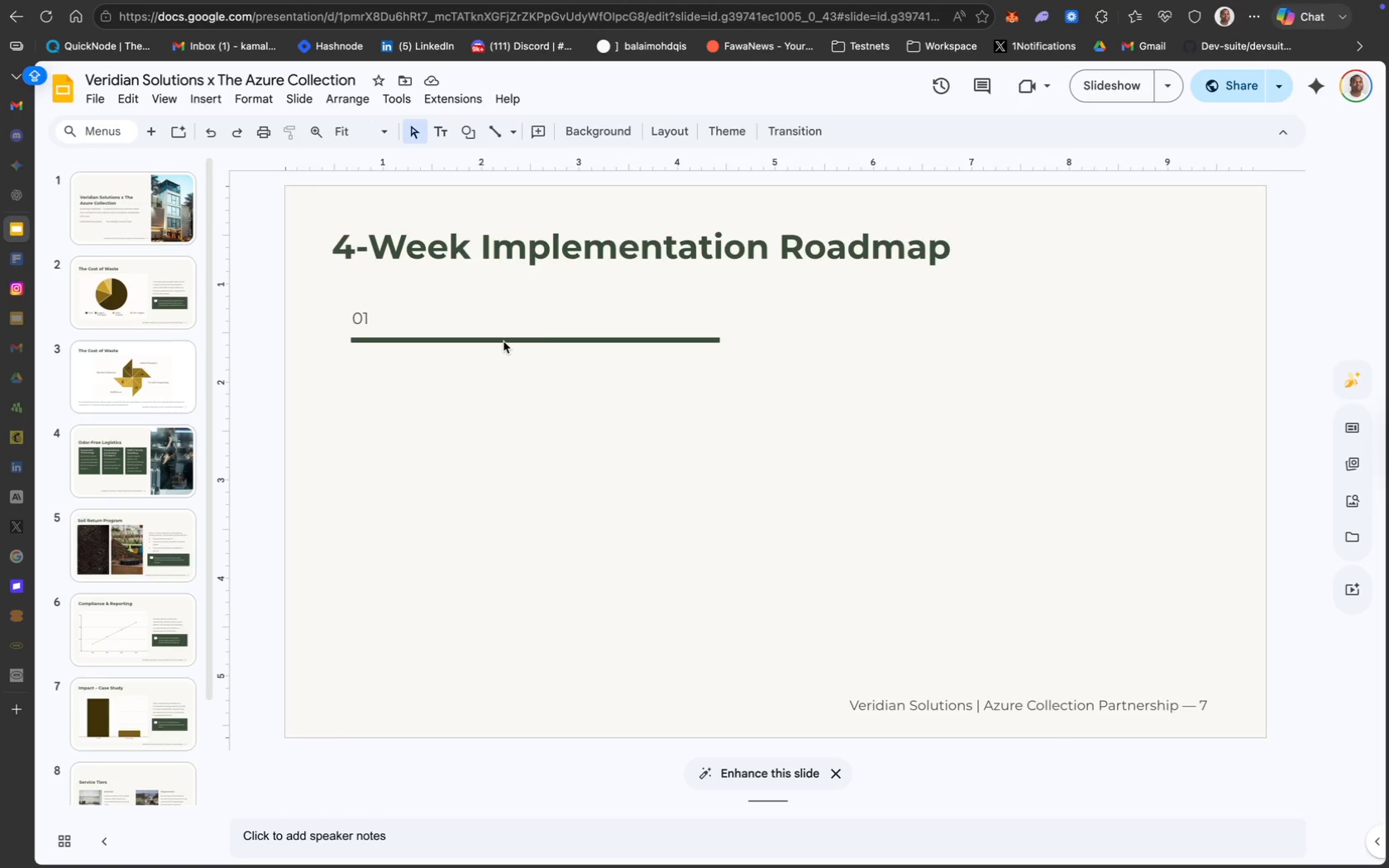 
left_click([504, 341])
 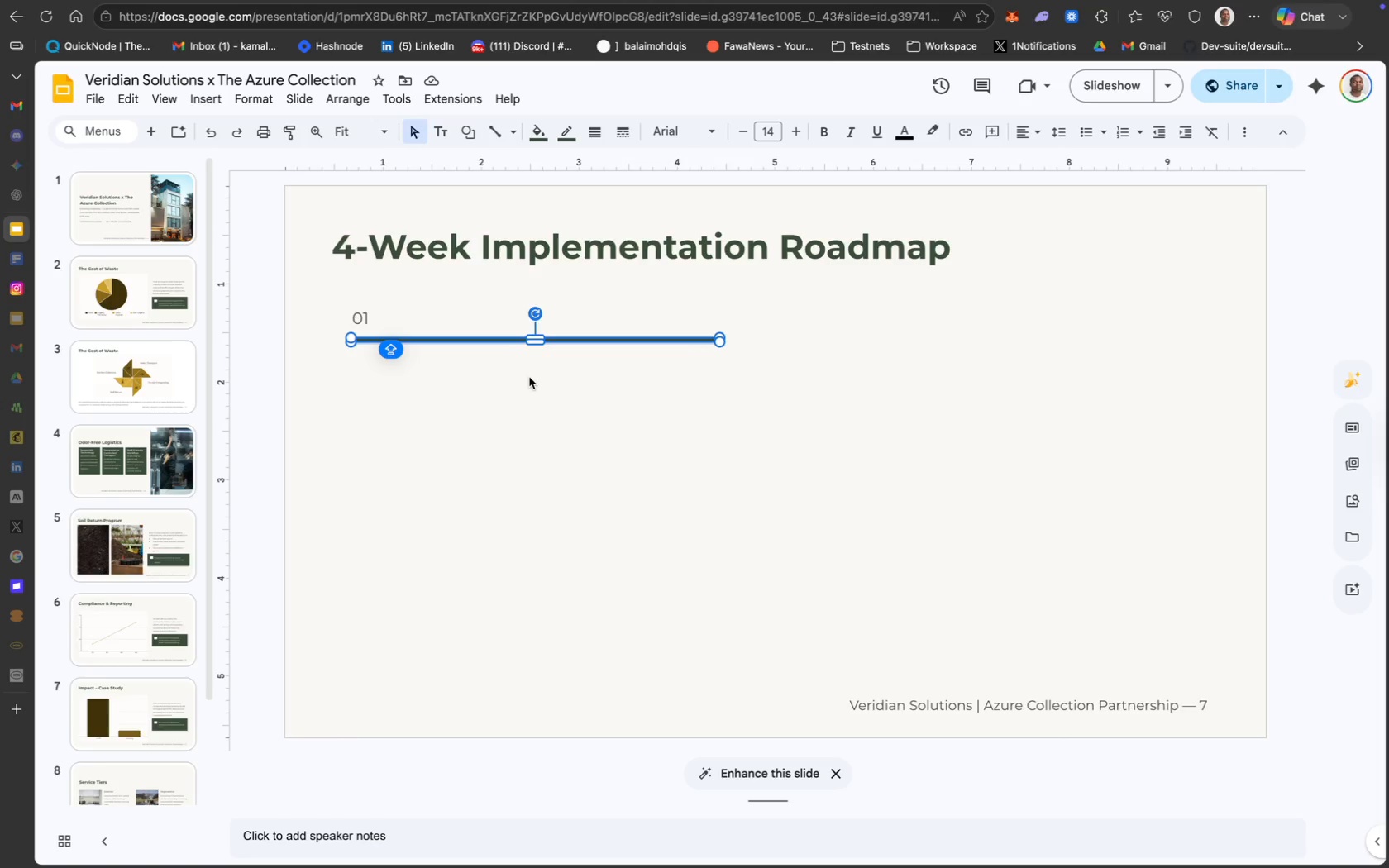 
key(ArrowUp)
 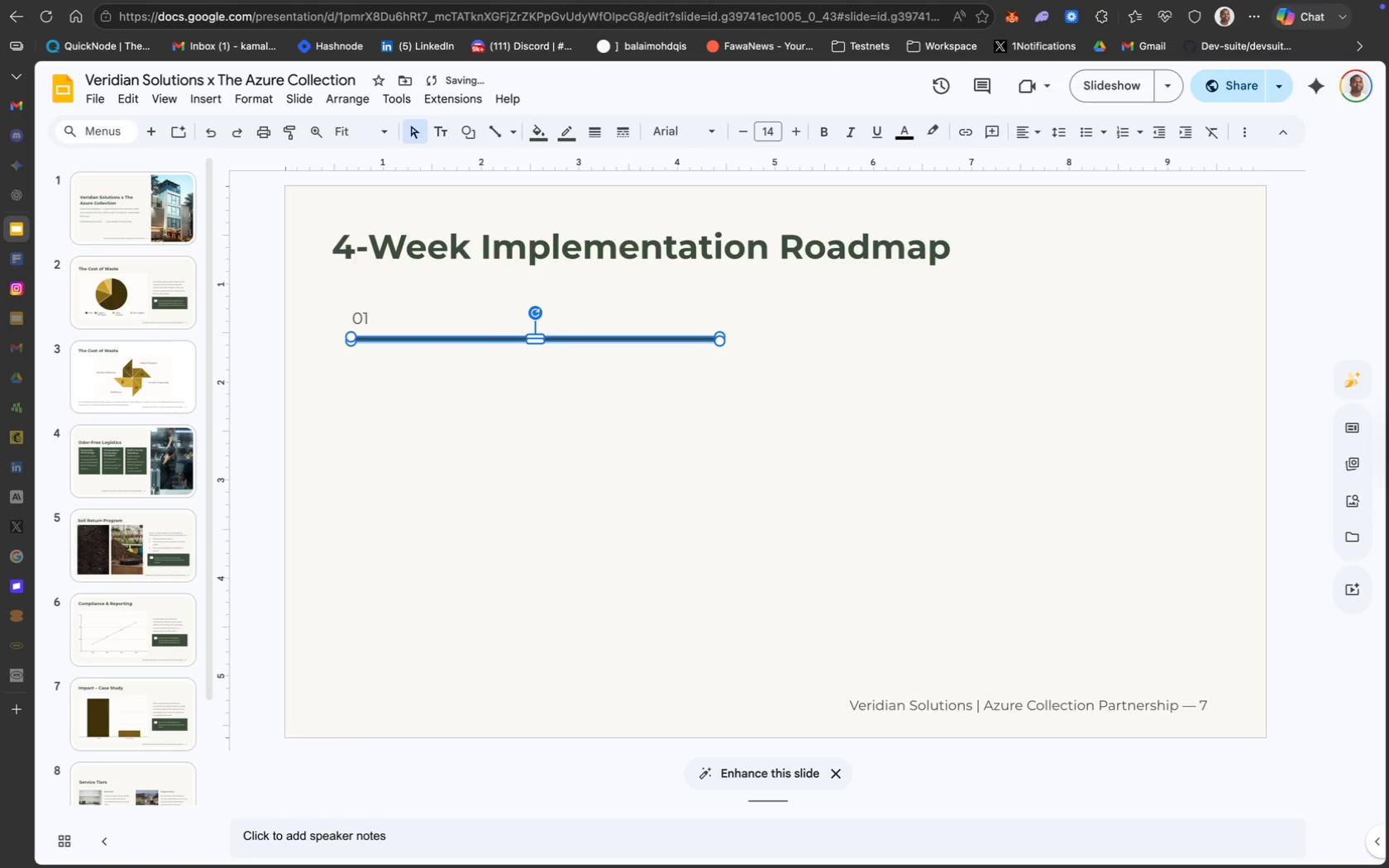 
key(ArrowUp)
 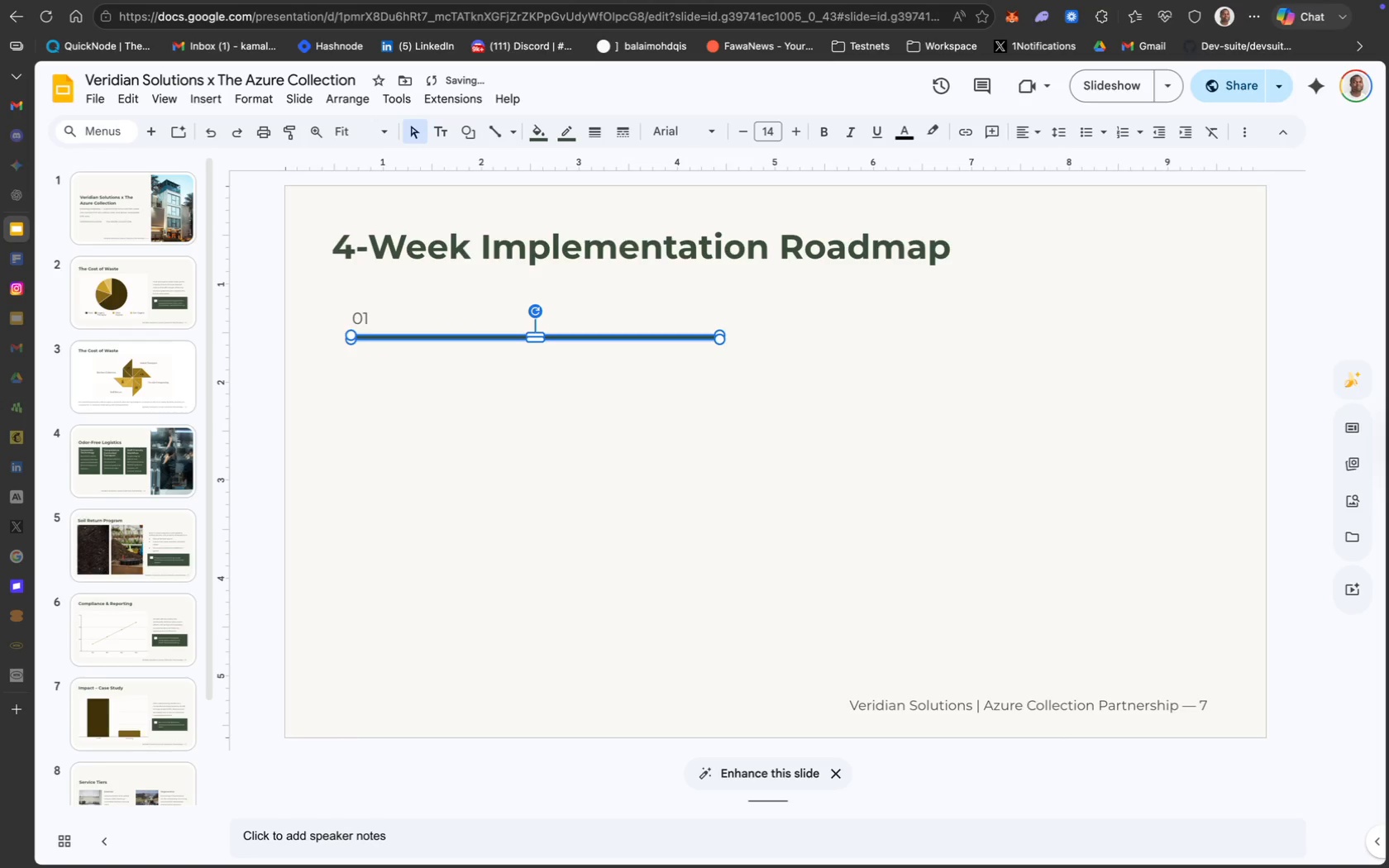 
key(ArrowUp)
 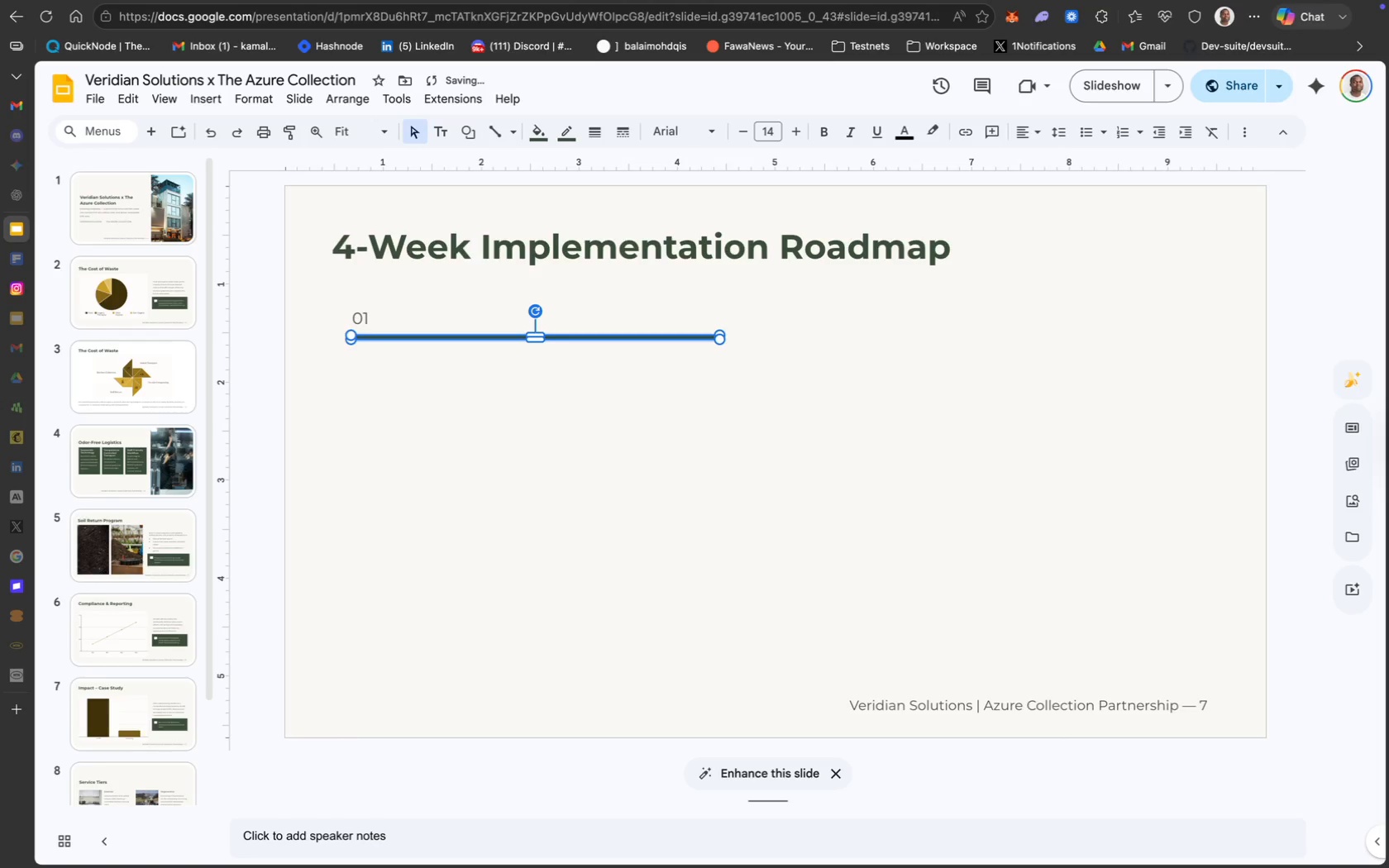 
key(ArrowUp)
 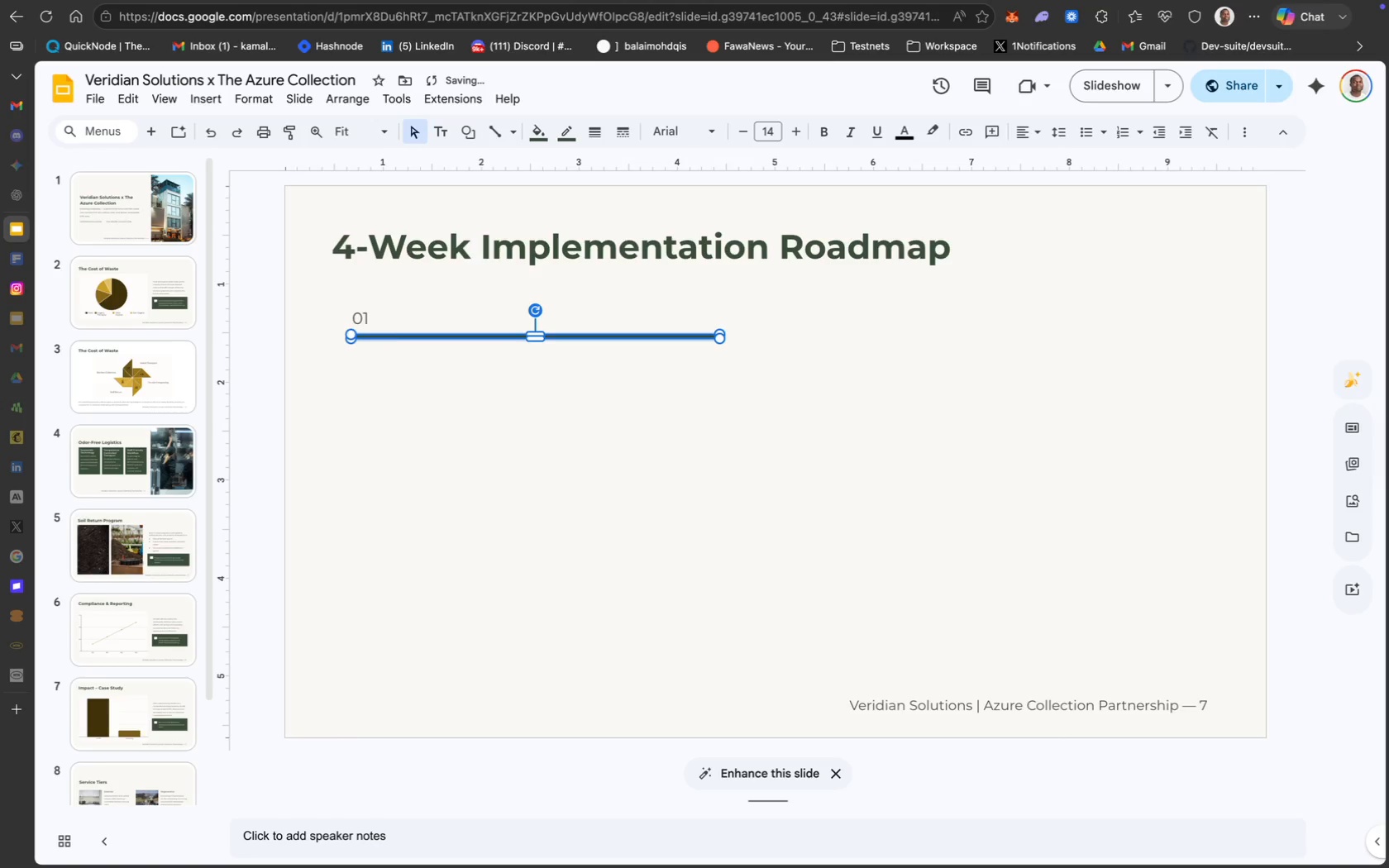 
left_click([529, 377])
 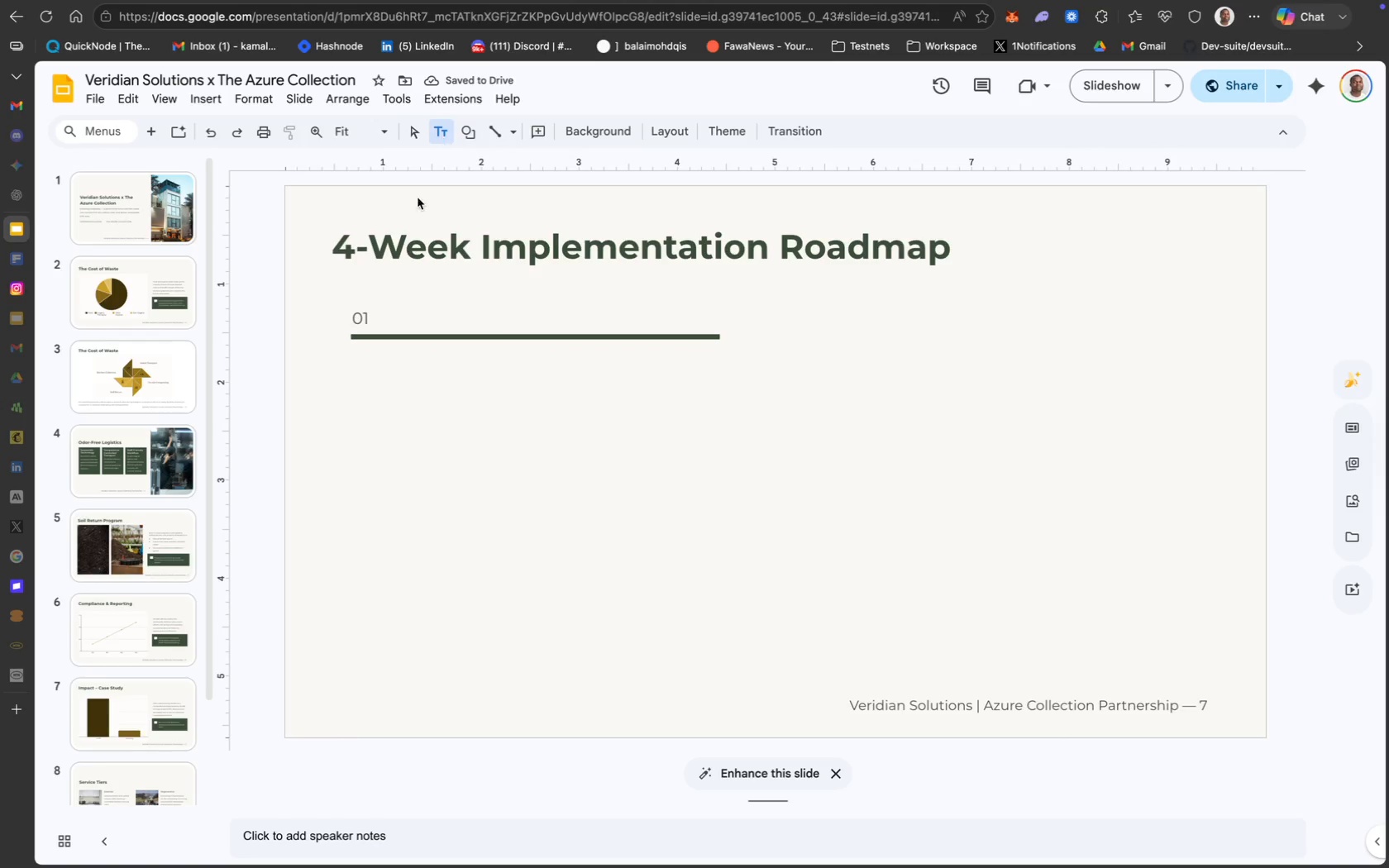 
left_click([349, 352])
 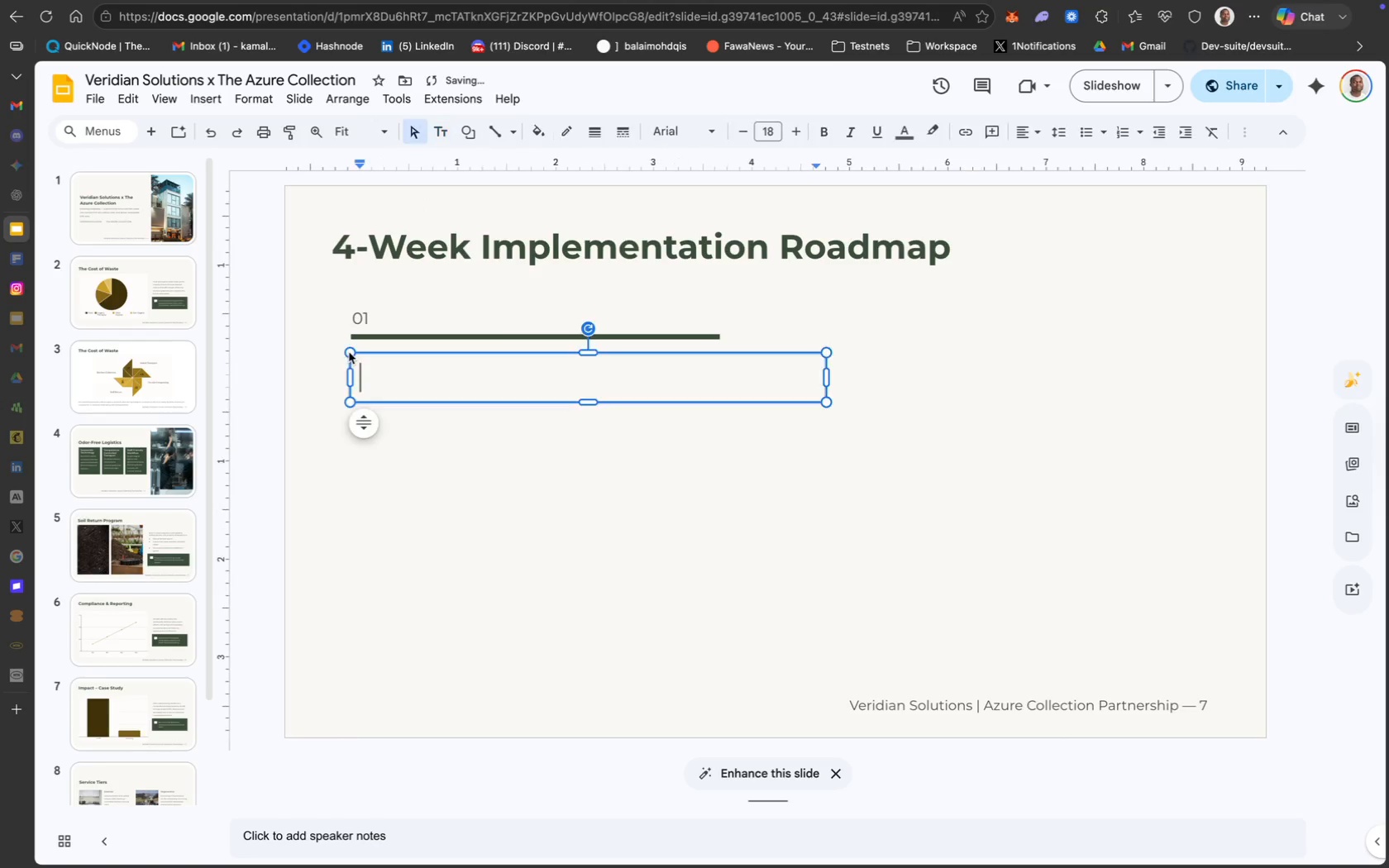 
mouse_move([443, 365])
 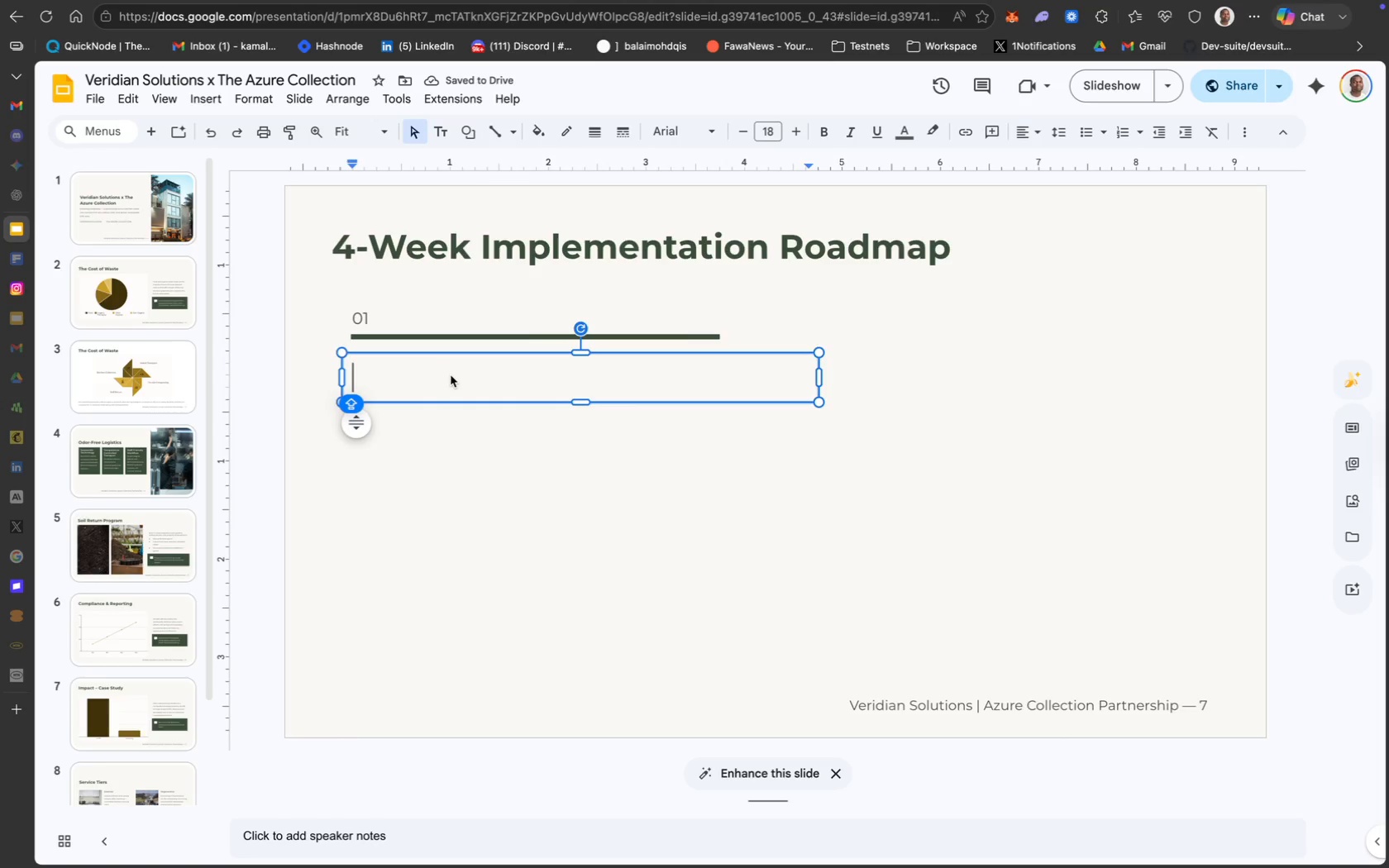 
type(Week 1 -- Assess)
 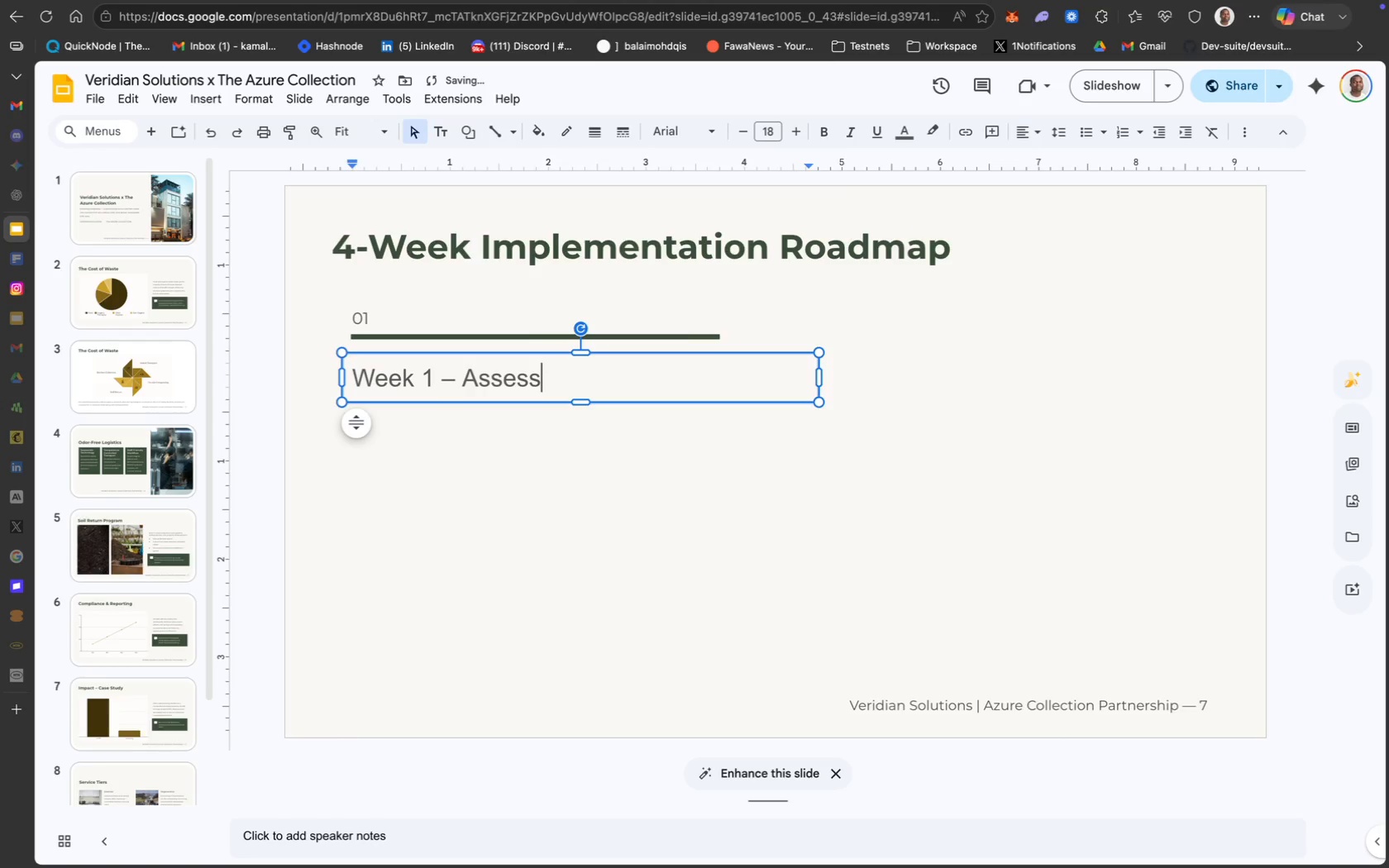 
key(Meta+A)
 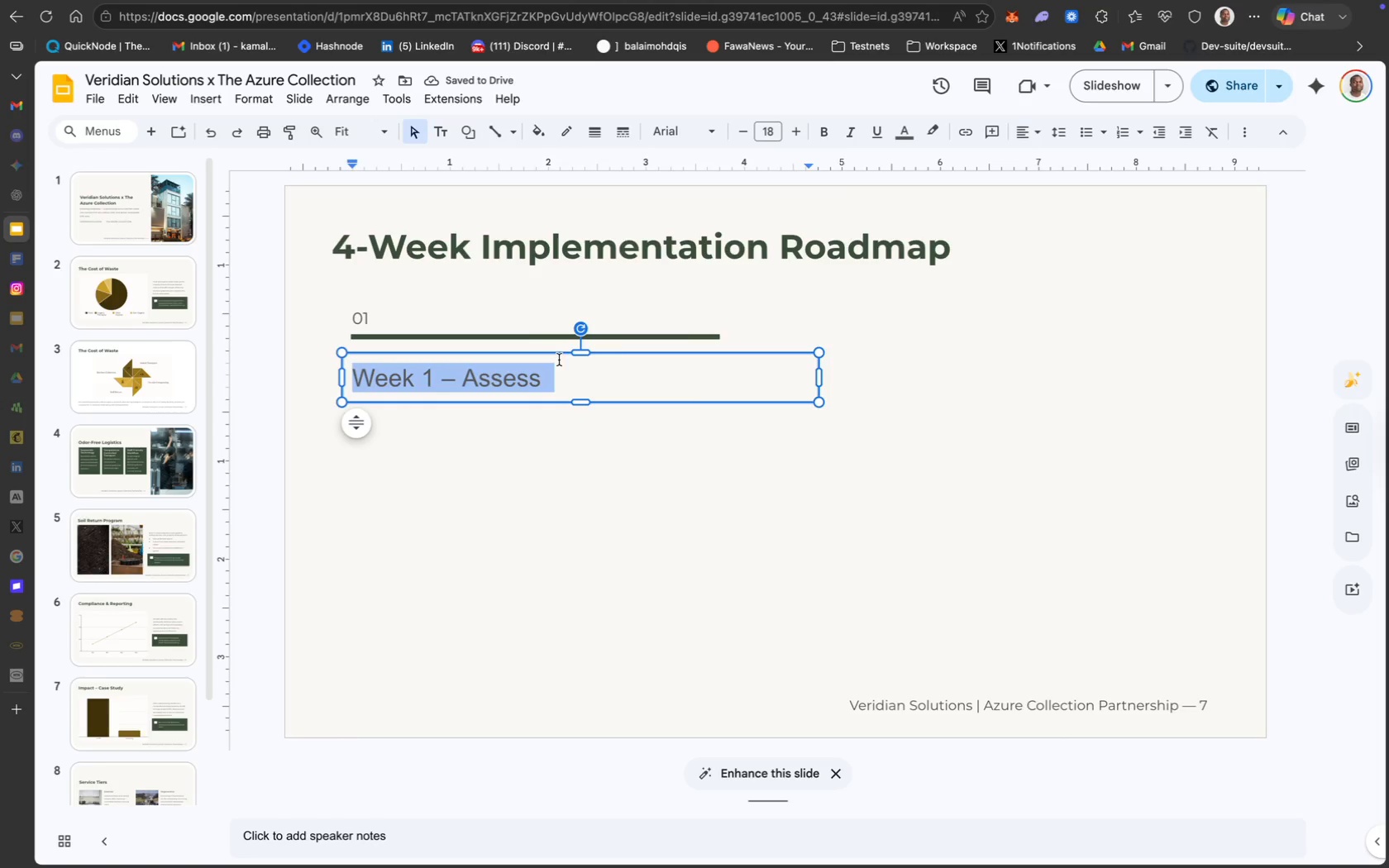 
left_click([694, 130])
 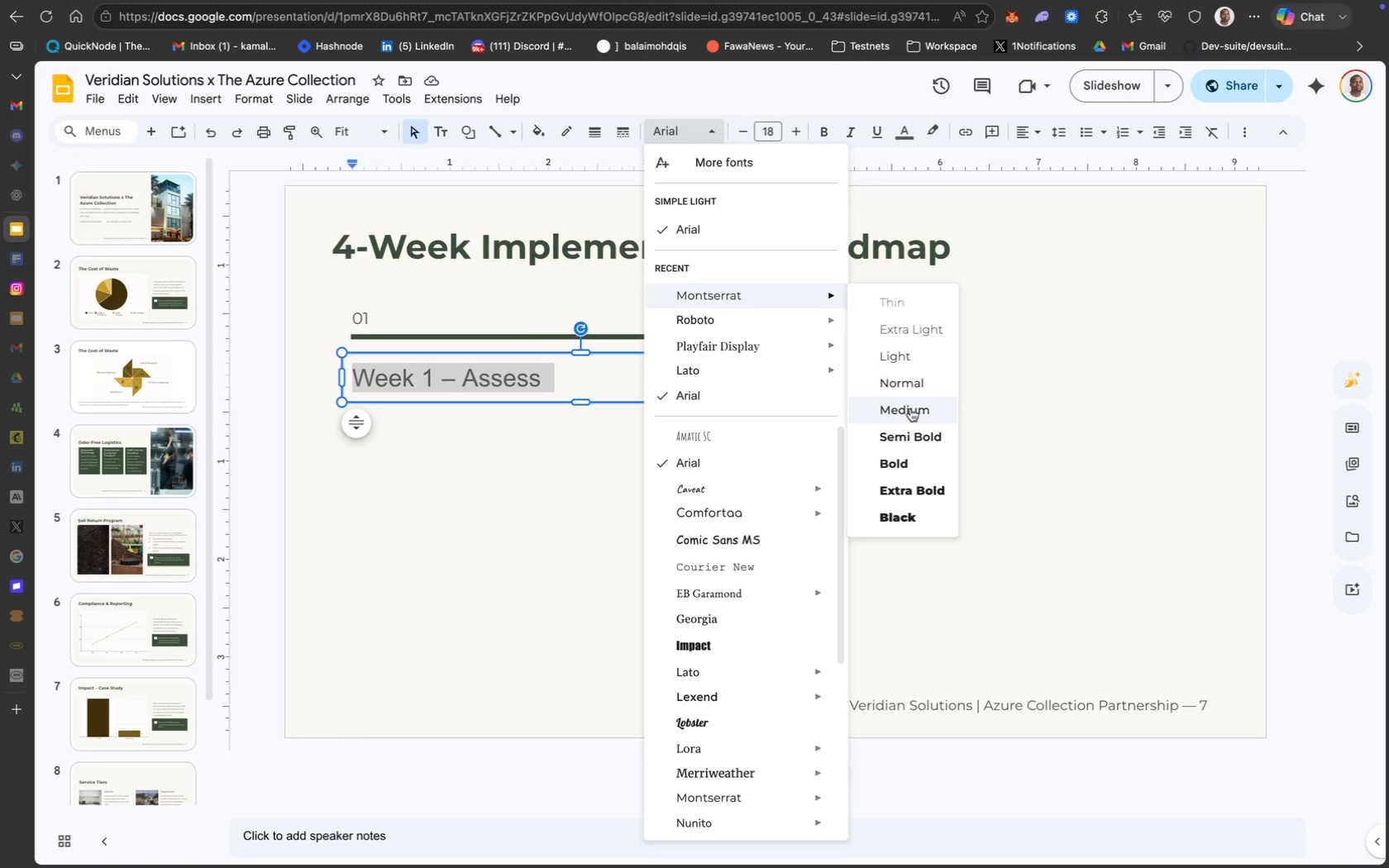 
left_click([910, 409])
 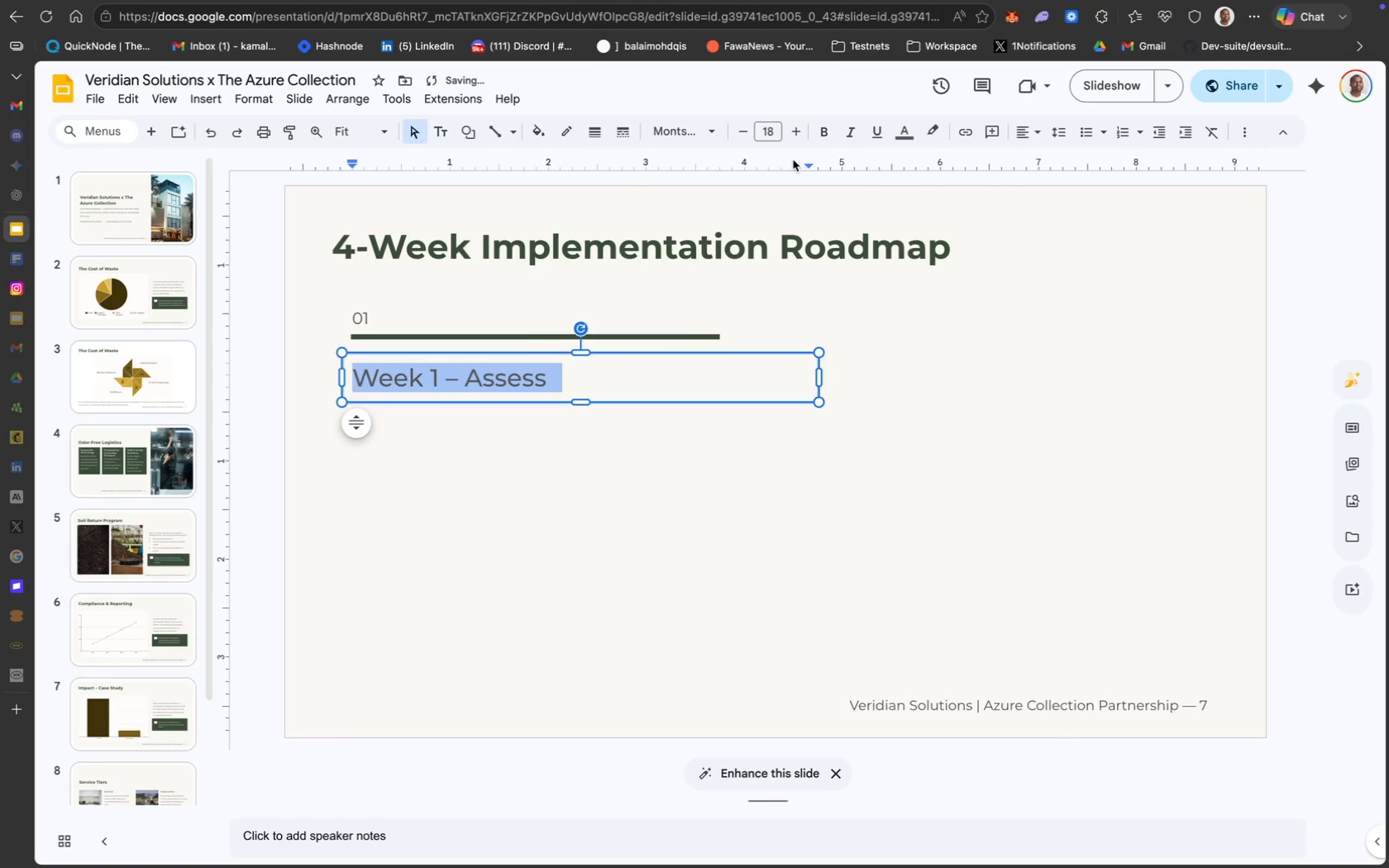 
left_click([771, 132])
 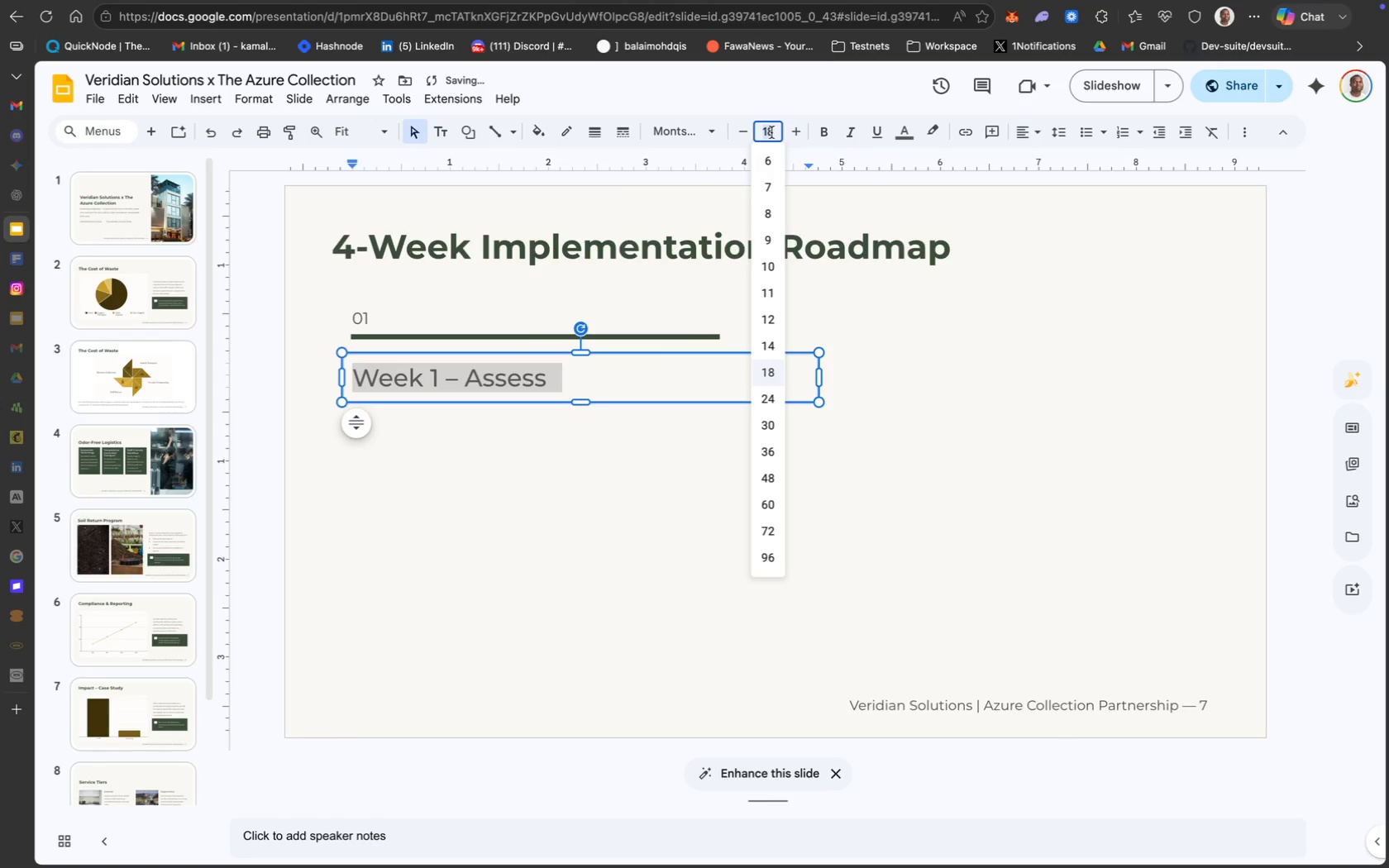 
type(14)
 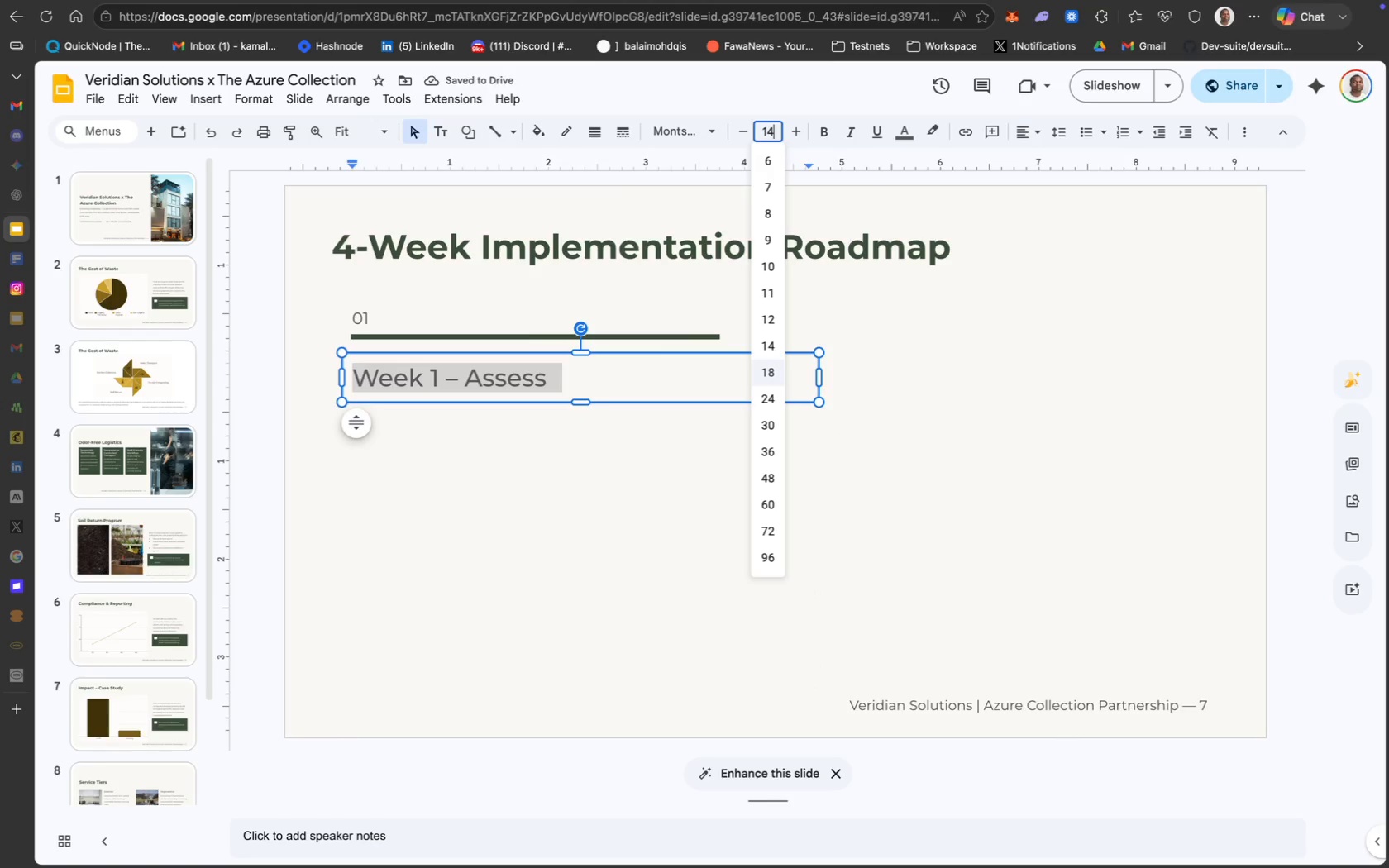 
key(Enter)
 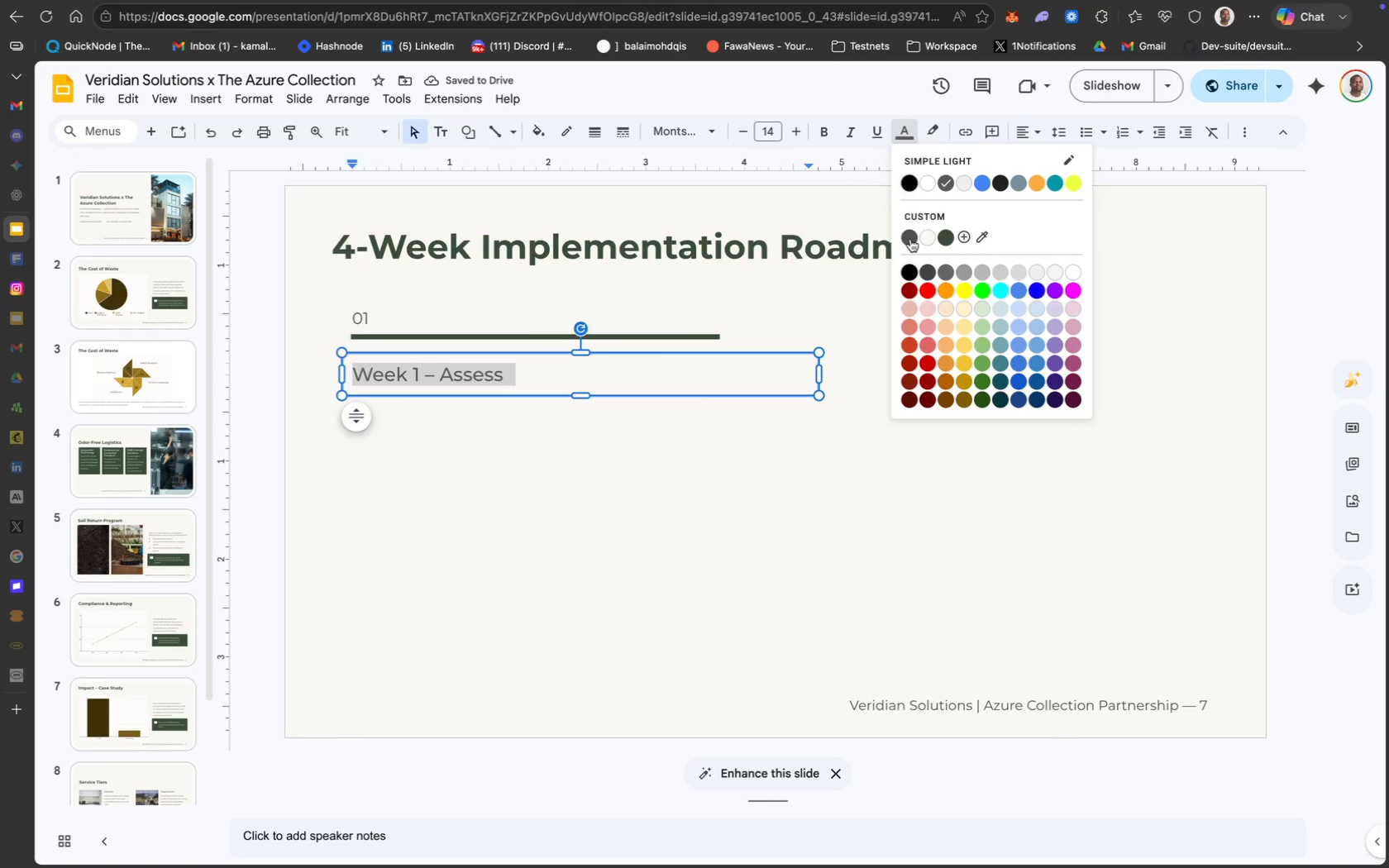 
left_click([910, 239])
 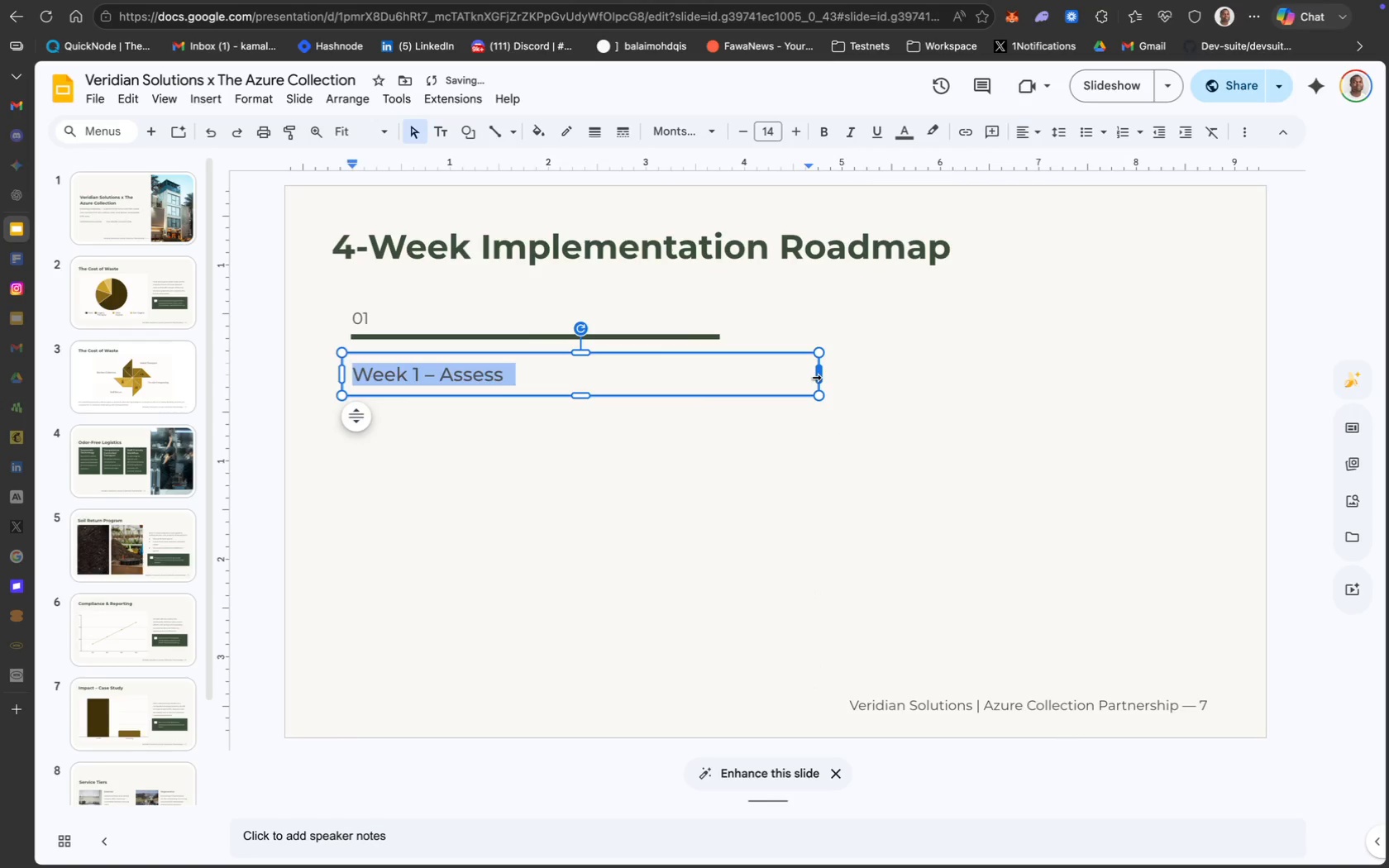 
left_click_drag(start_coordinate=[818, 377], to_coordinate=[580, 369])
 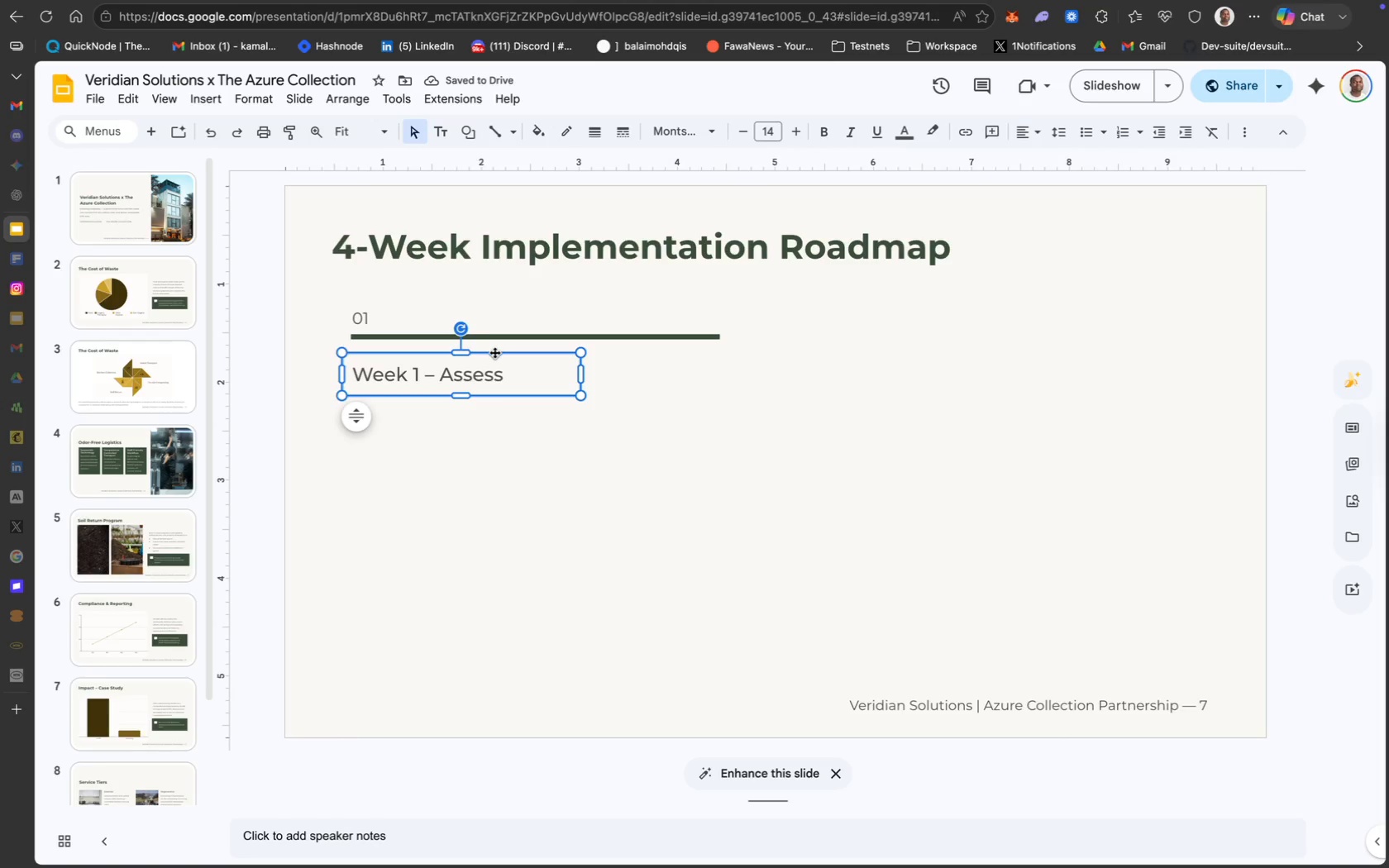 
key(ArrowUp)
 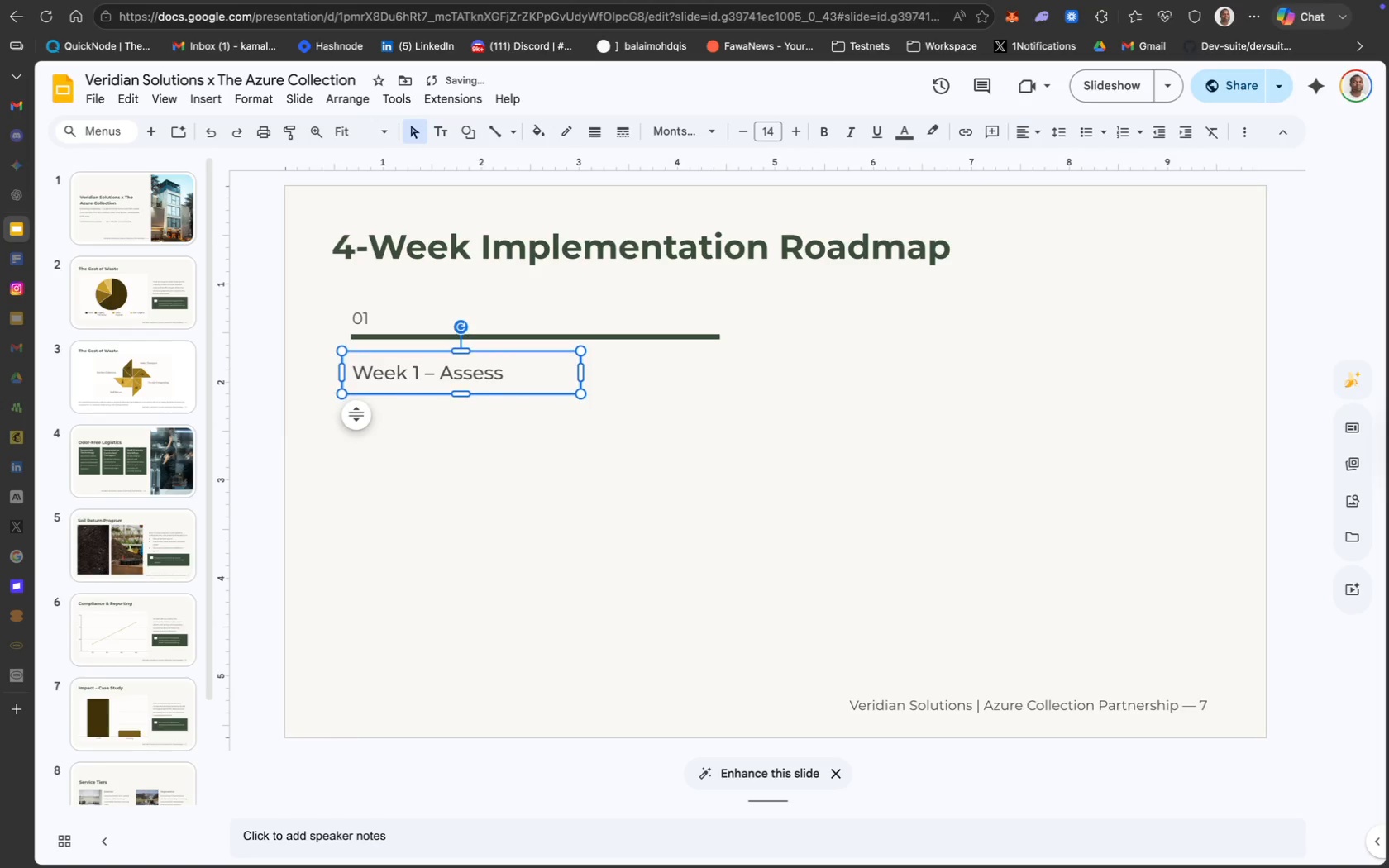 
key(ArrowUp)
 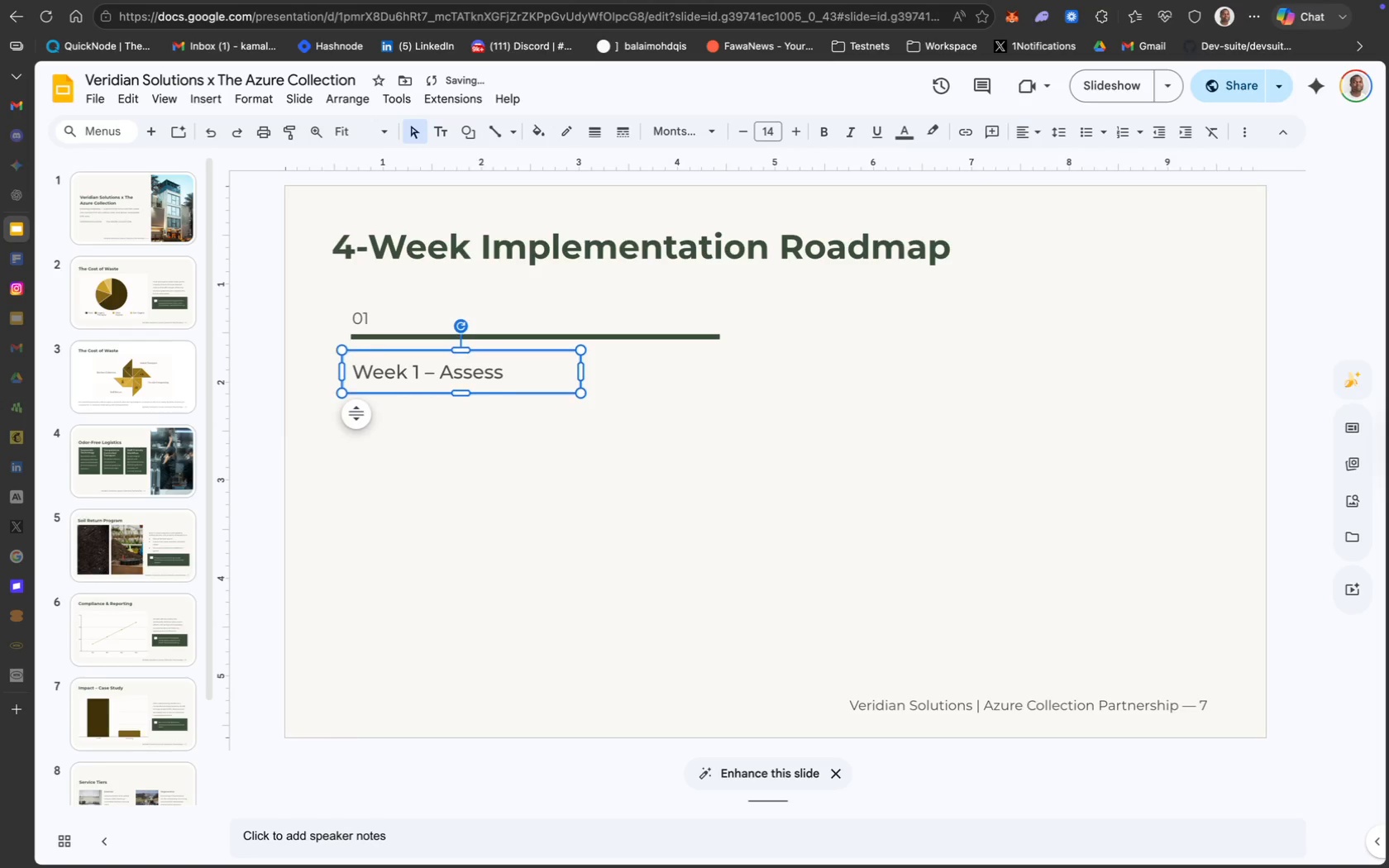 
key(ArrowUp)
 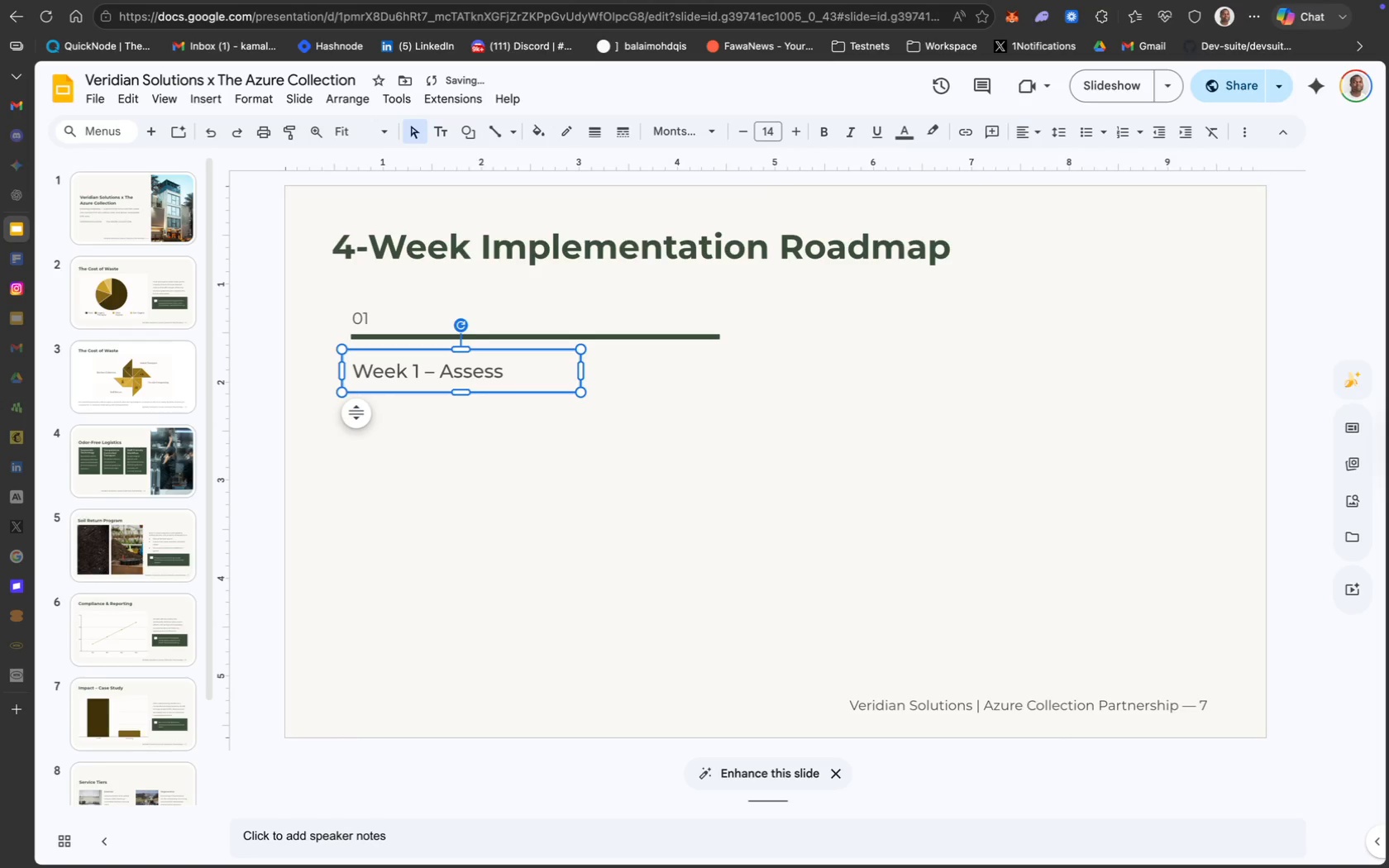 
key(ArrowUp)
 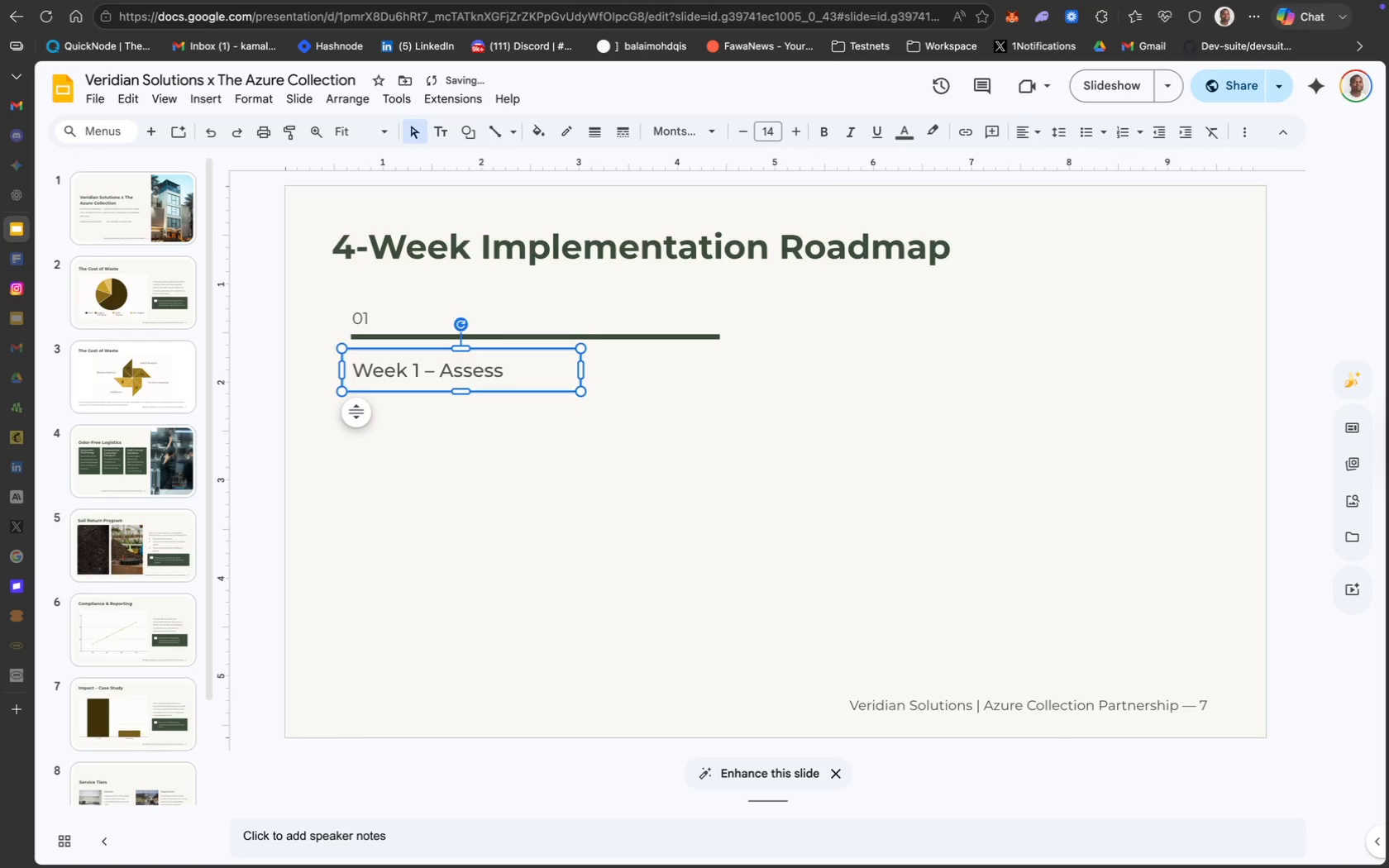 
key(ArrowUp)
 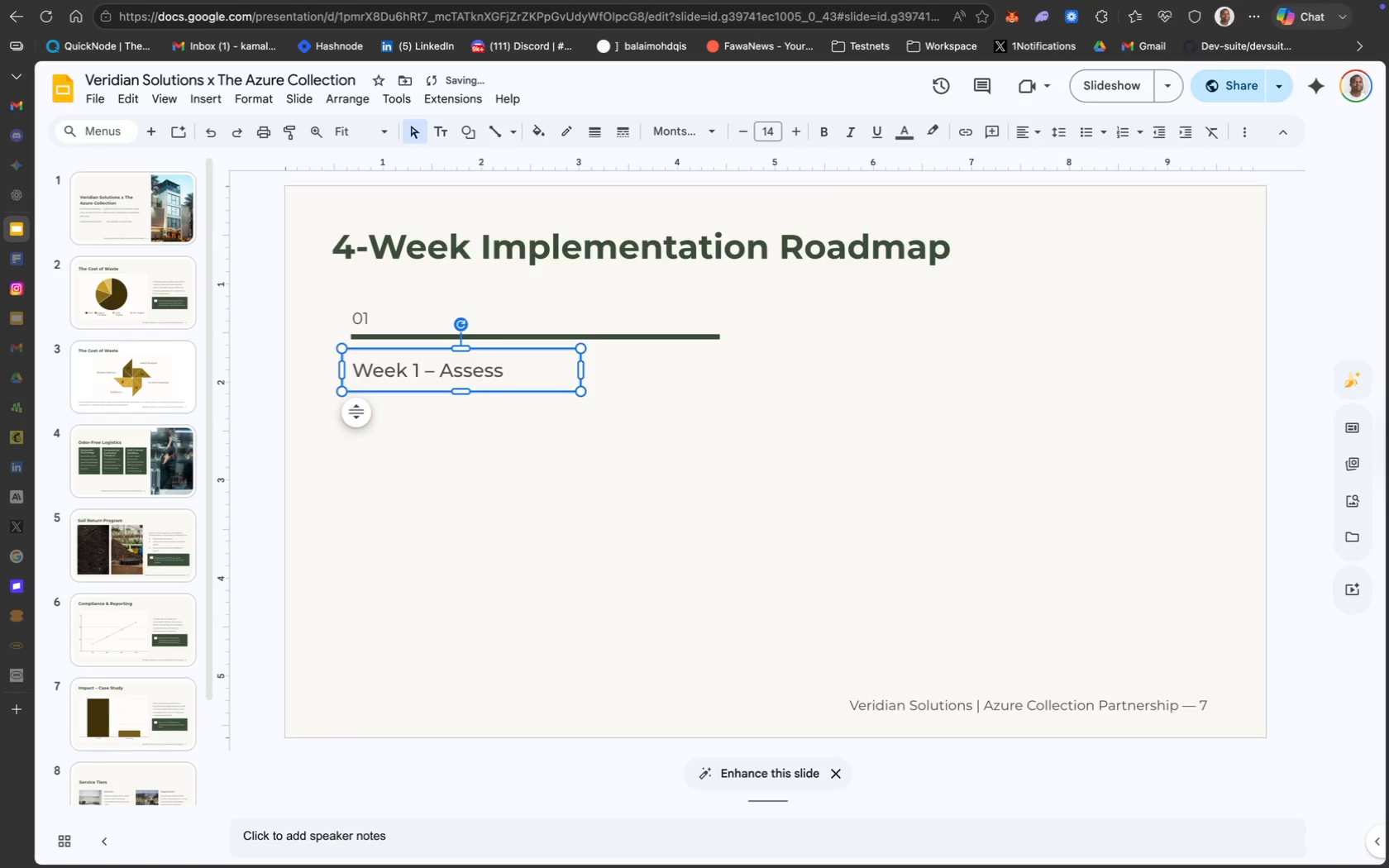 
hold_key(key=ArrowUp, duration=0.33)
 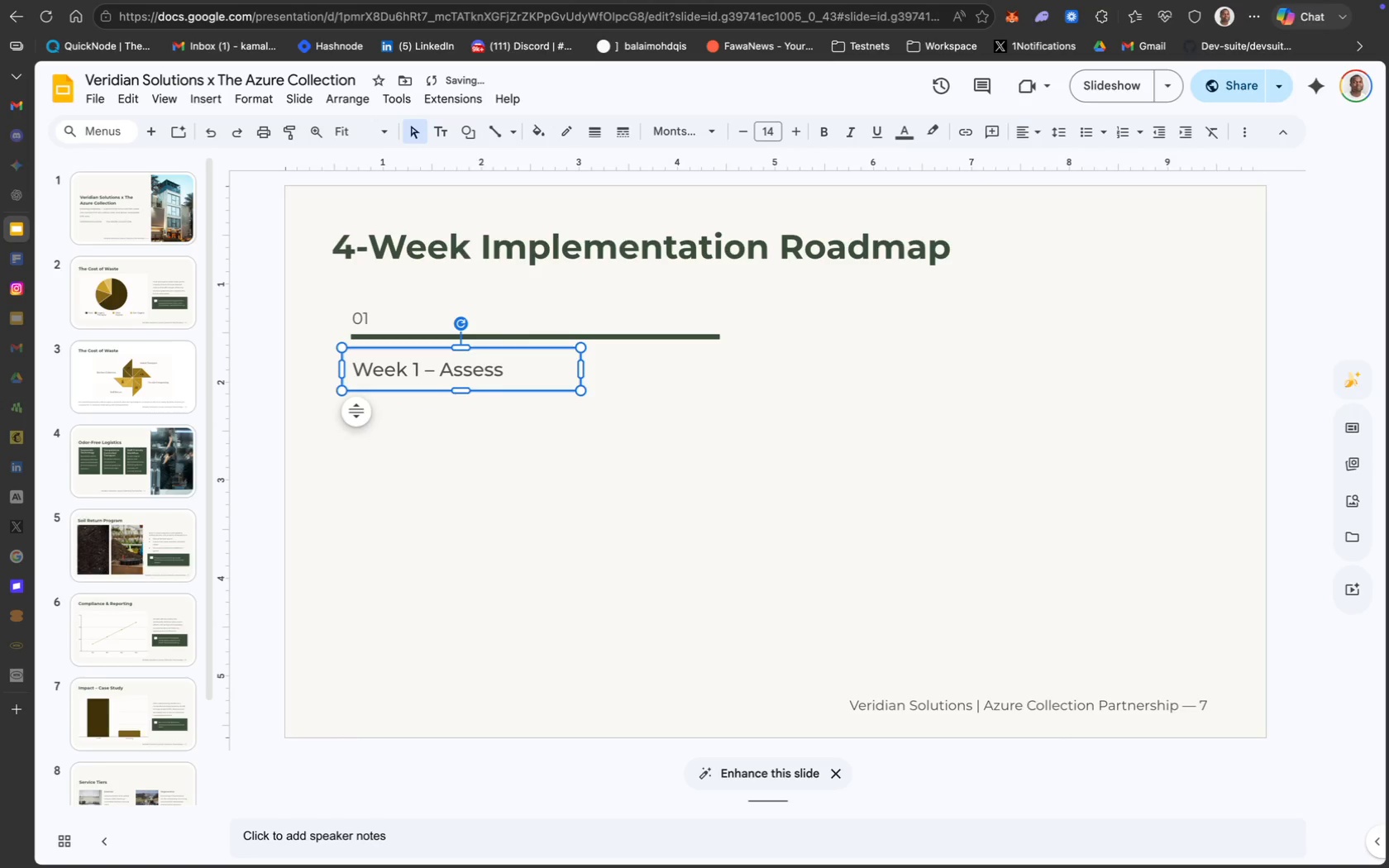 
key(ArrowUp)
 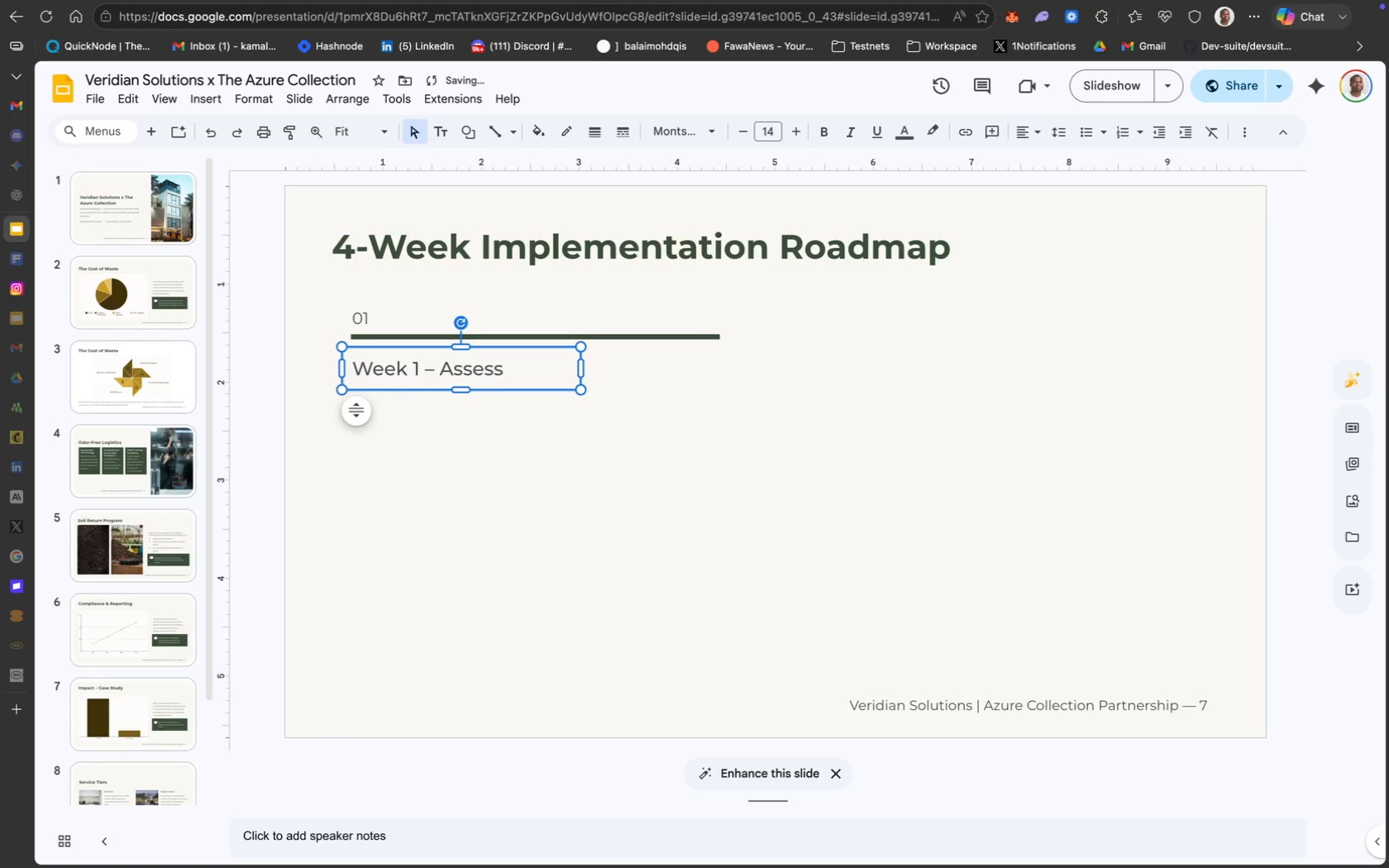 
key(ArrowUp)
 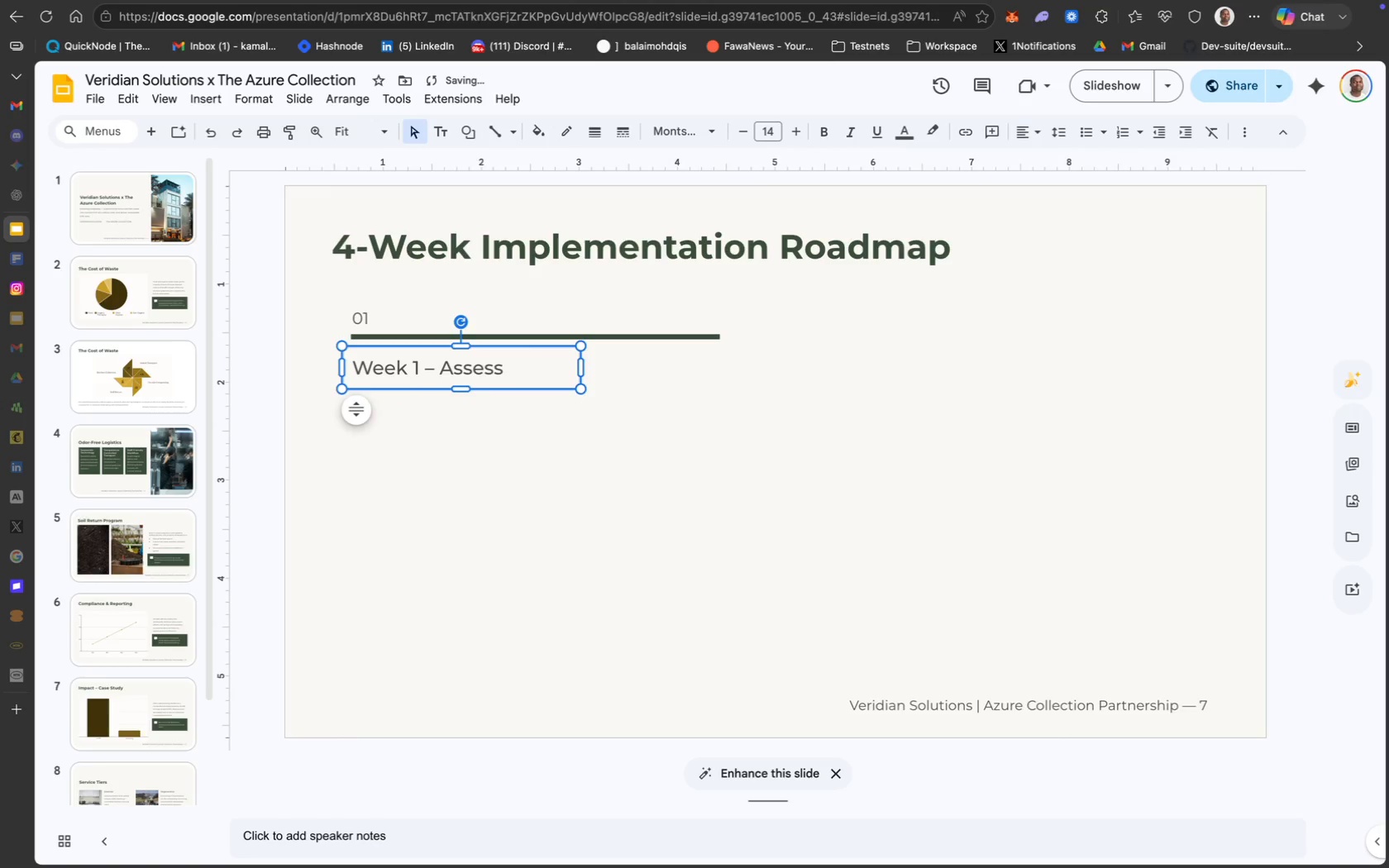 
key(ArrowUp)
 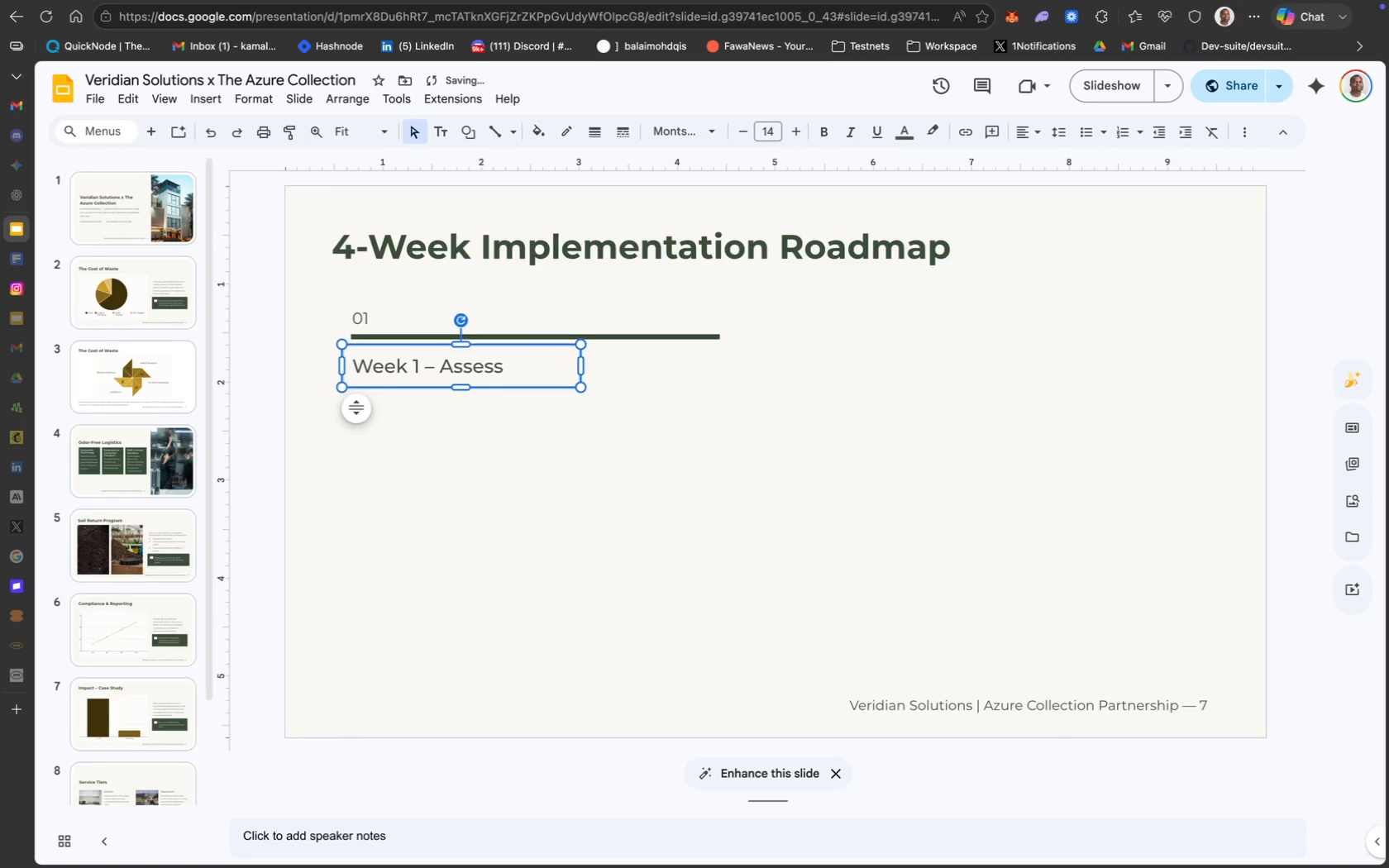 
key(ArrowUp)
 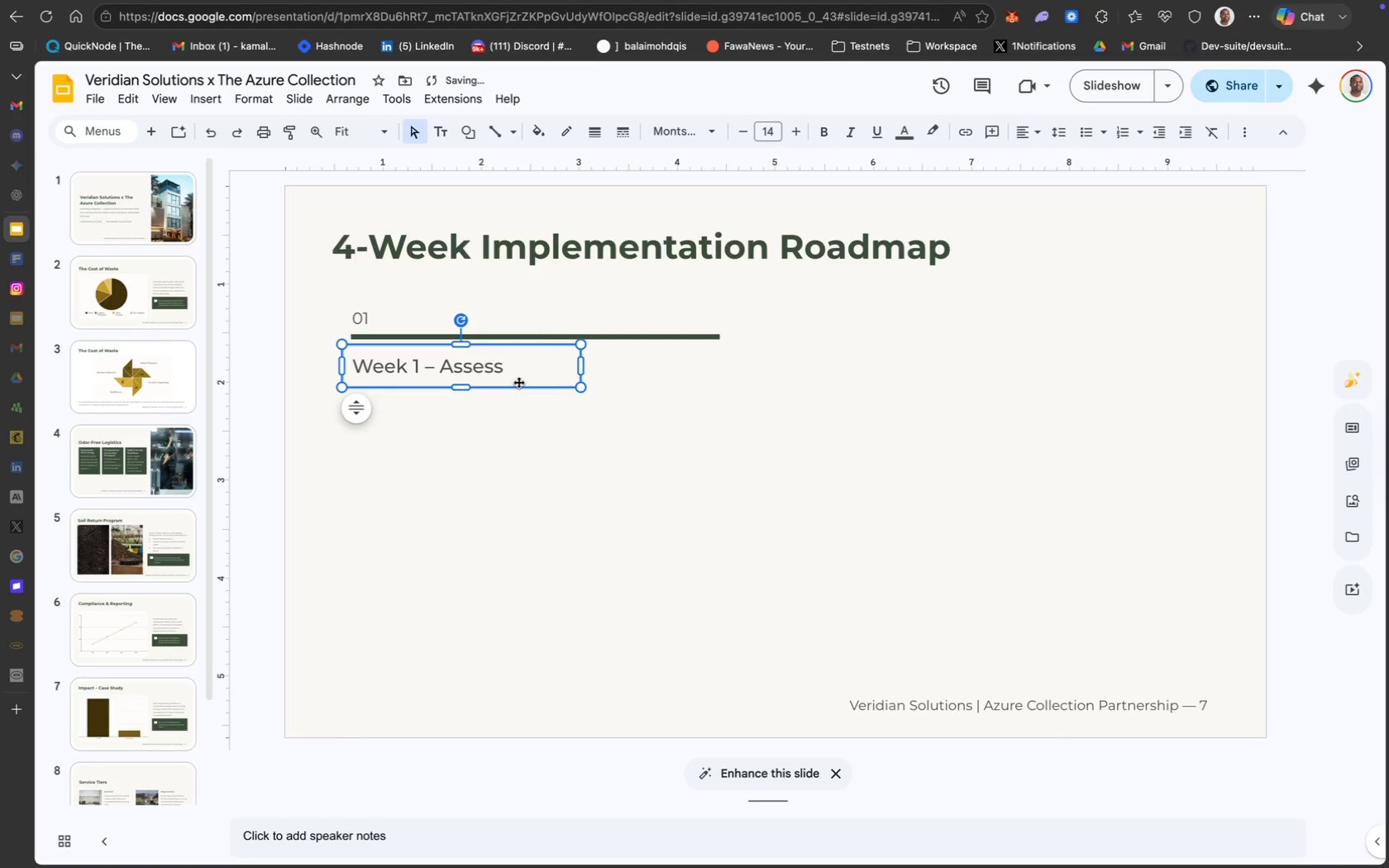 
left_click_drag(start_coordinate=[518, 381], to_coordinate=[511, 378])
 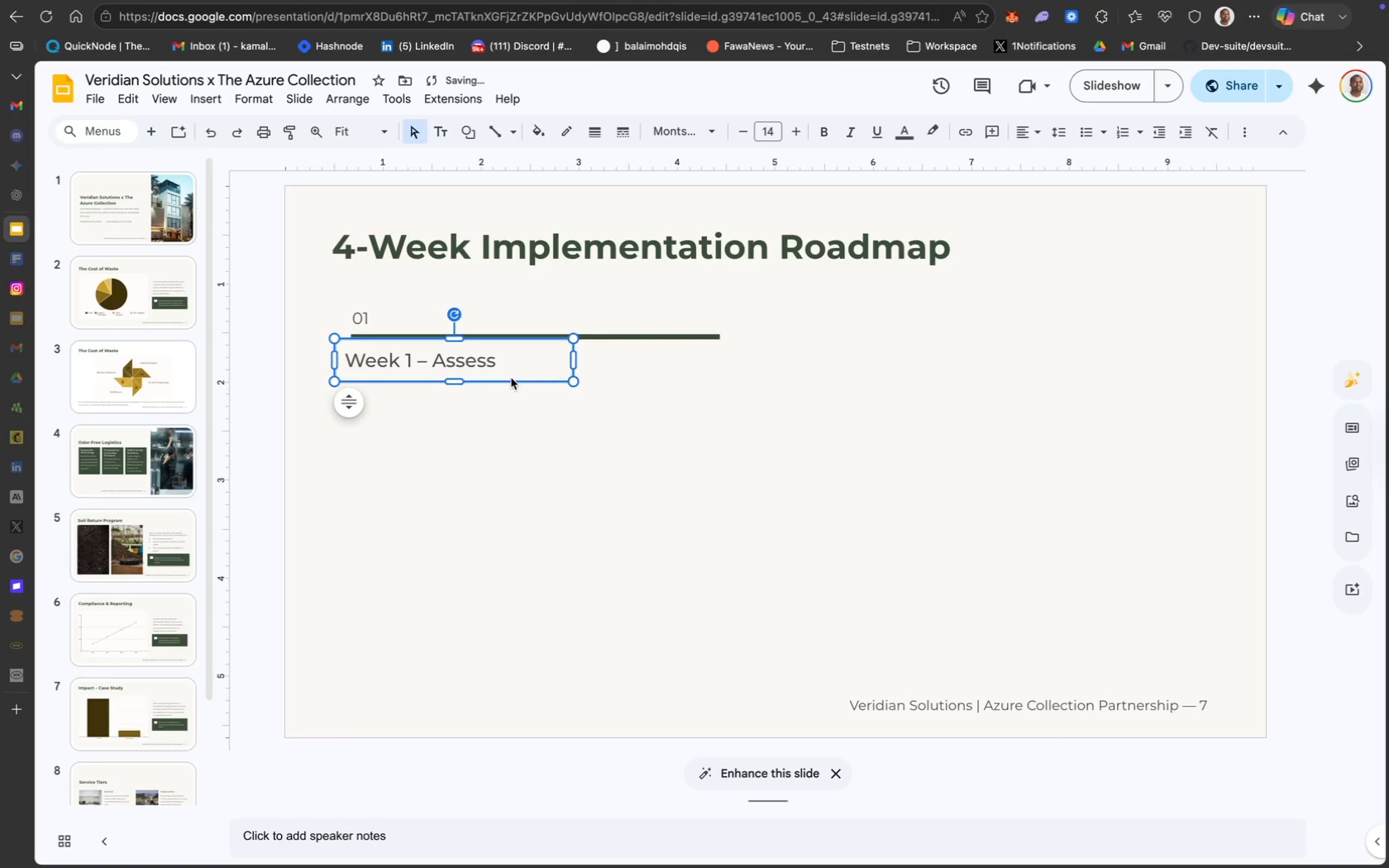 
key(ArrowRight)
 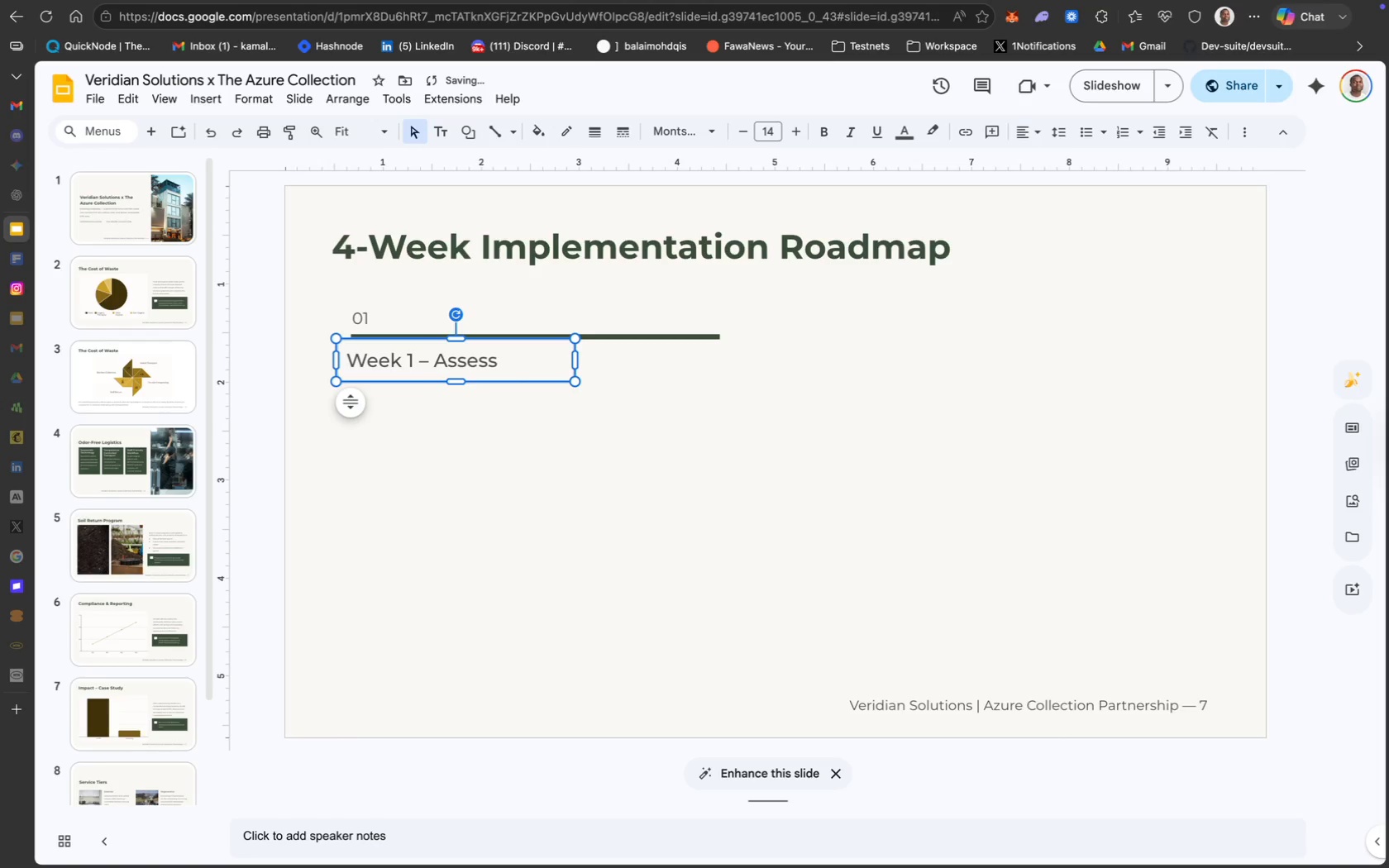 
key(ArrowRight)
 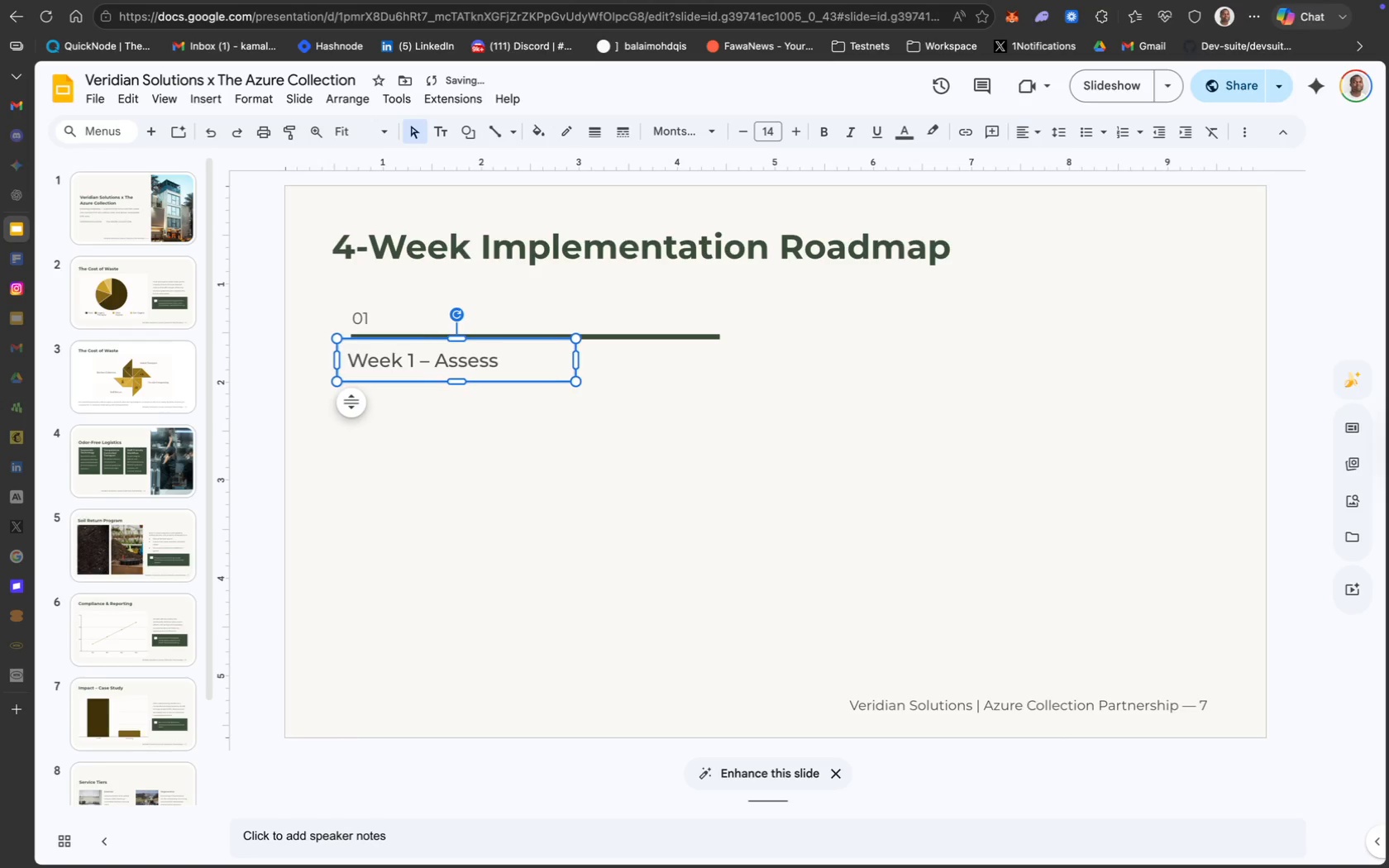 
key(ArrowRight)
 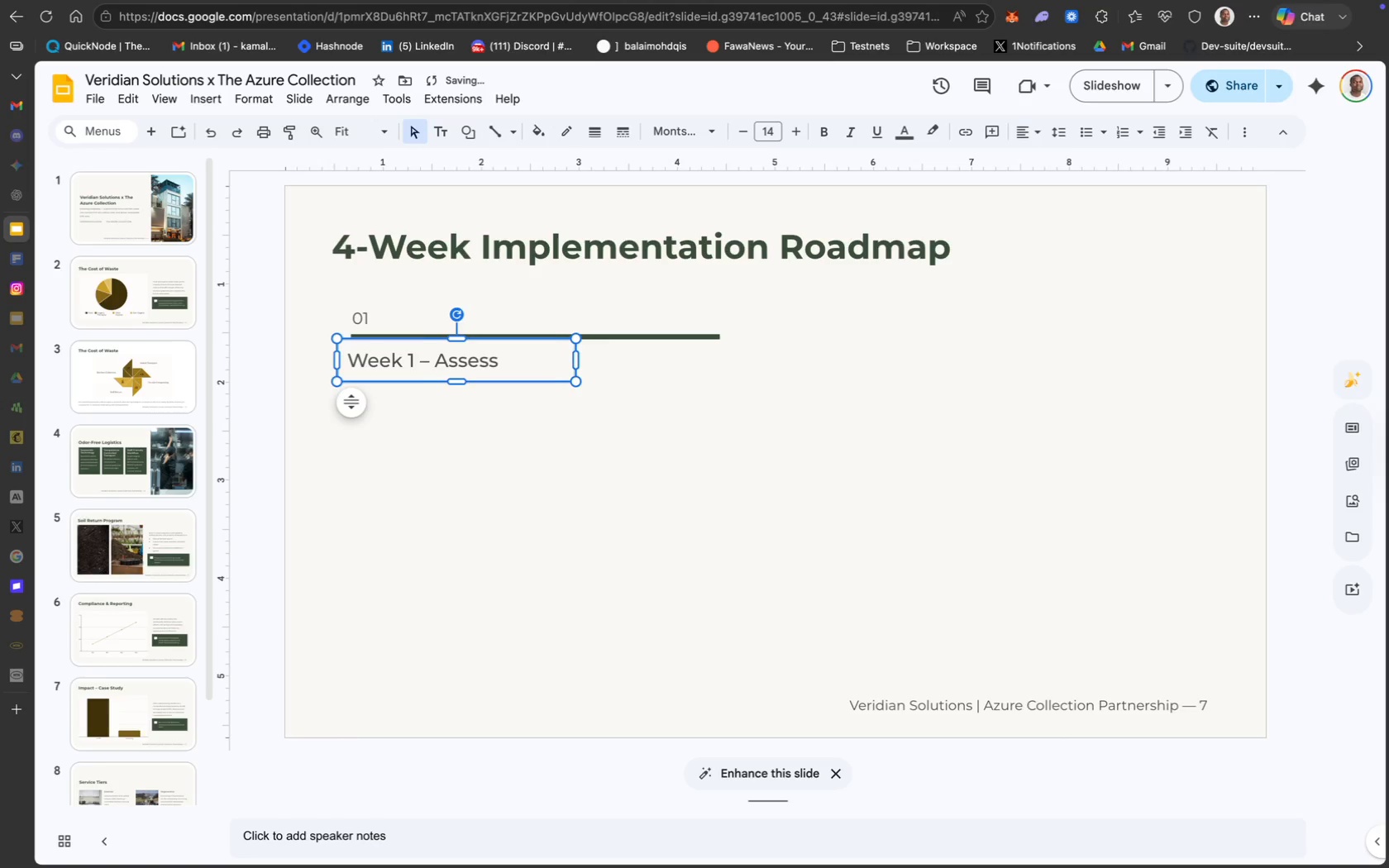 
key(ArrowRight)
 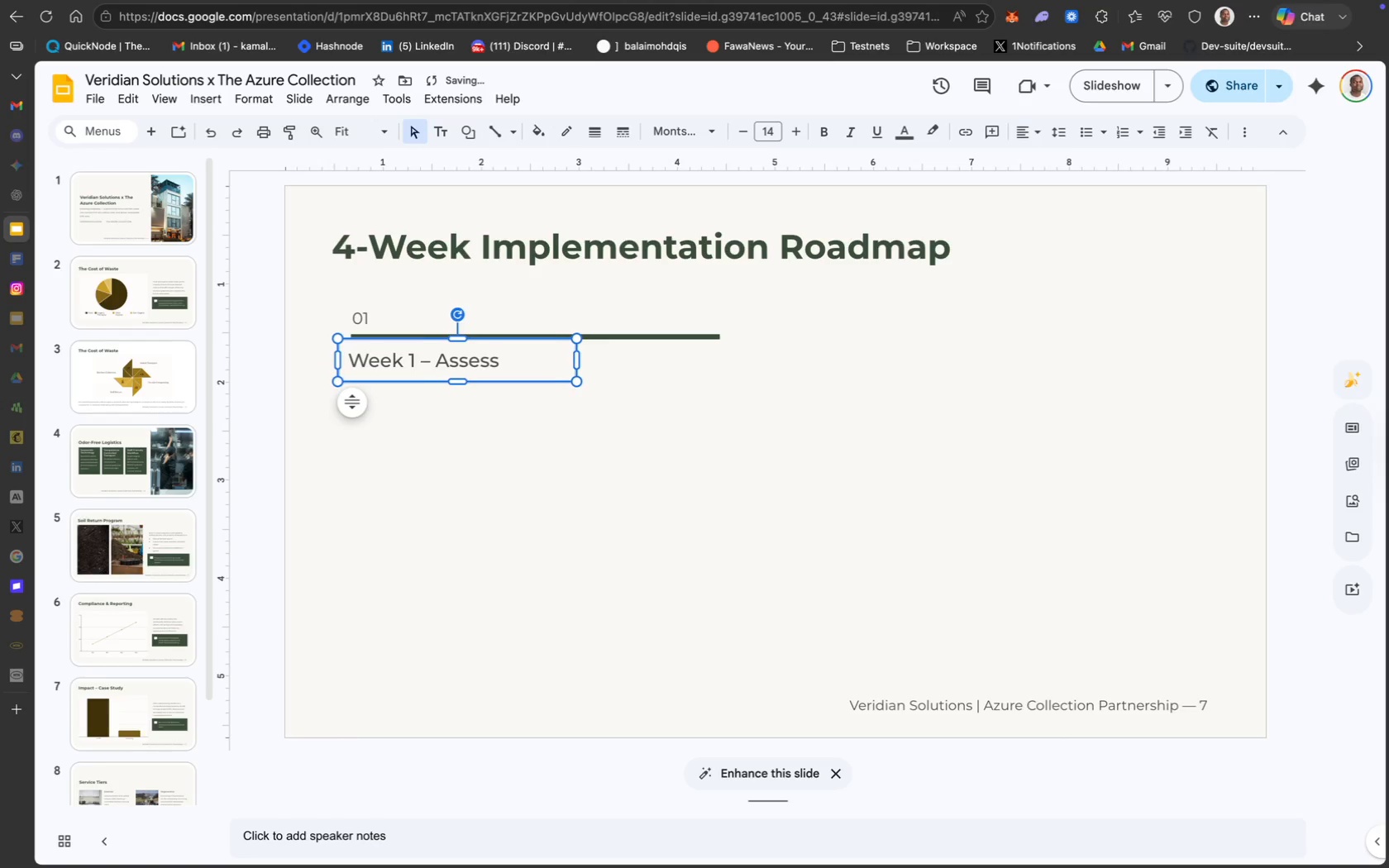 
key(ArrowRight)
 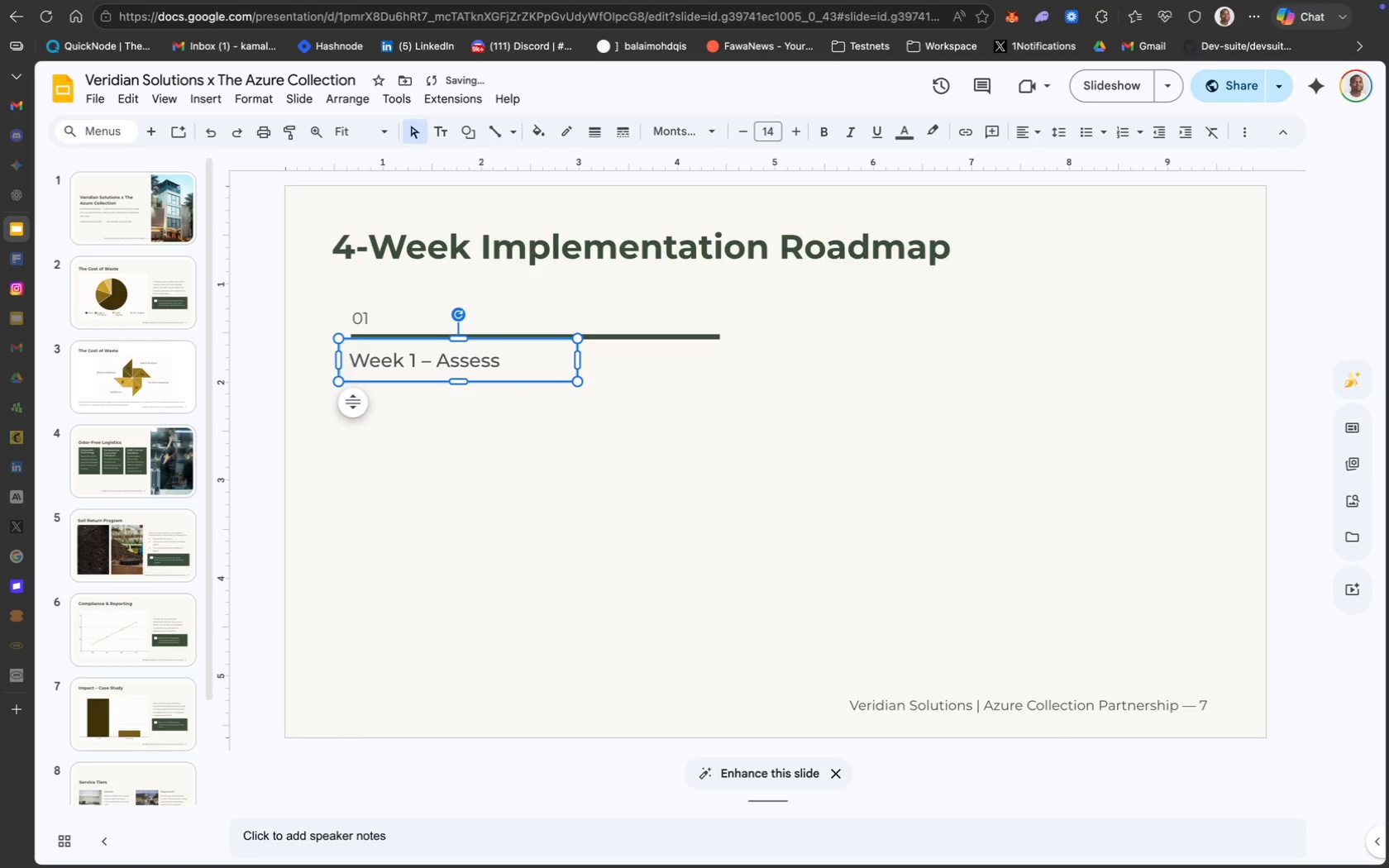 
key(ArrowRight)
 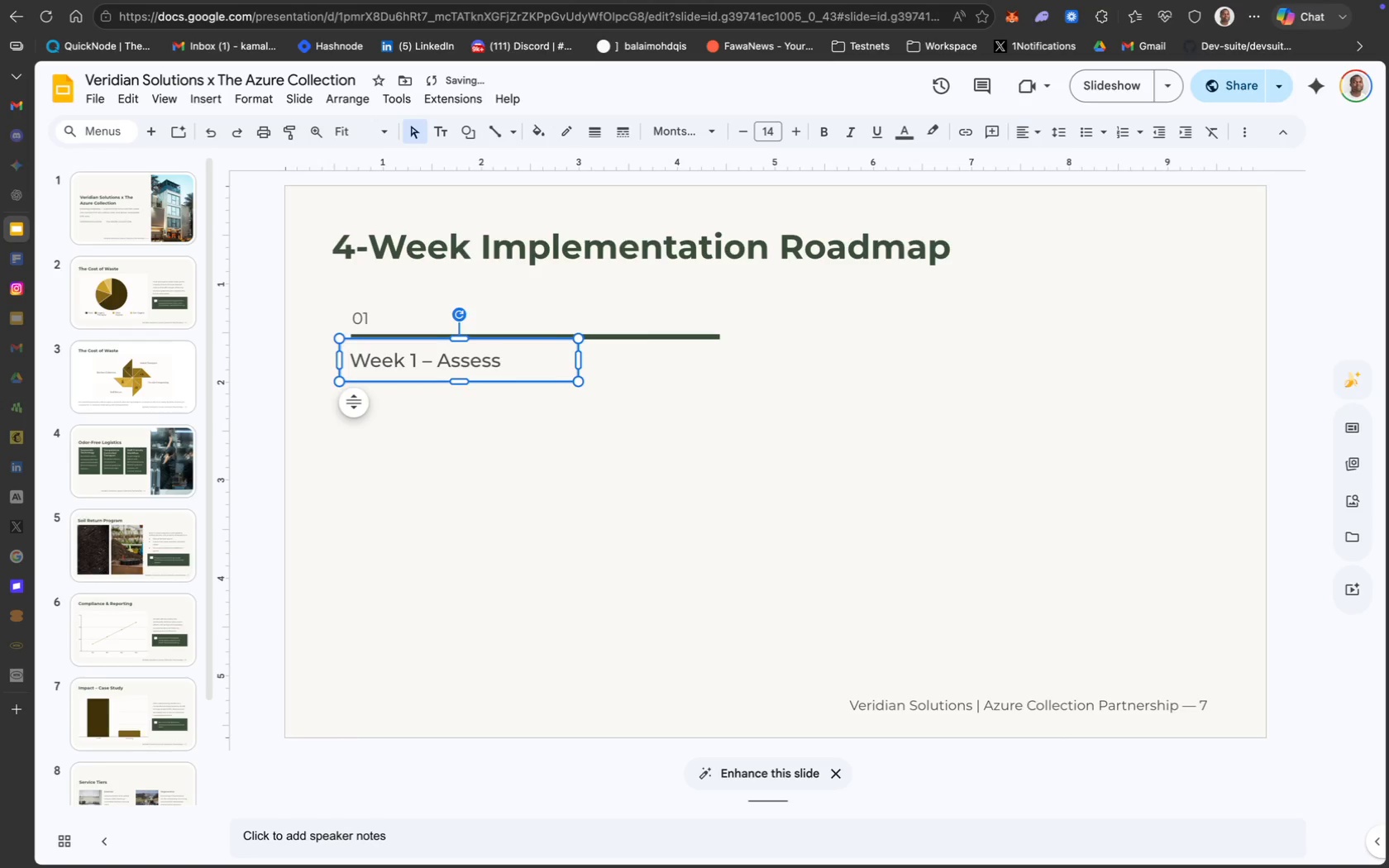 
key(ArrowRight)
 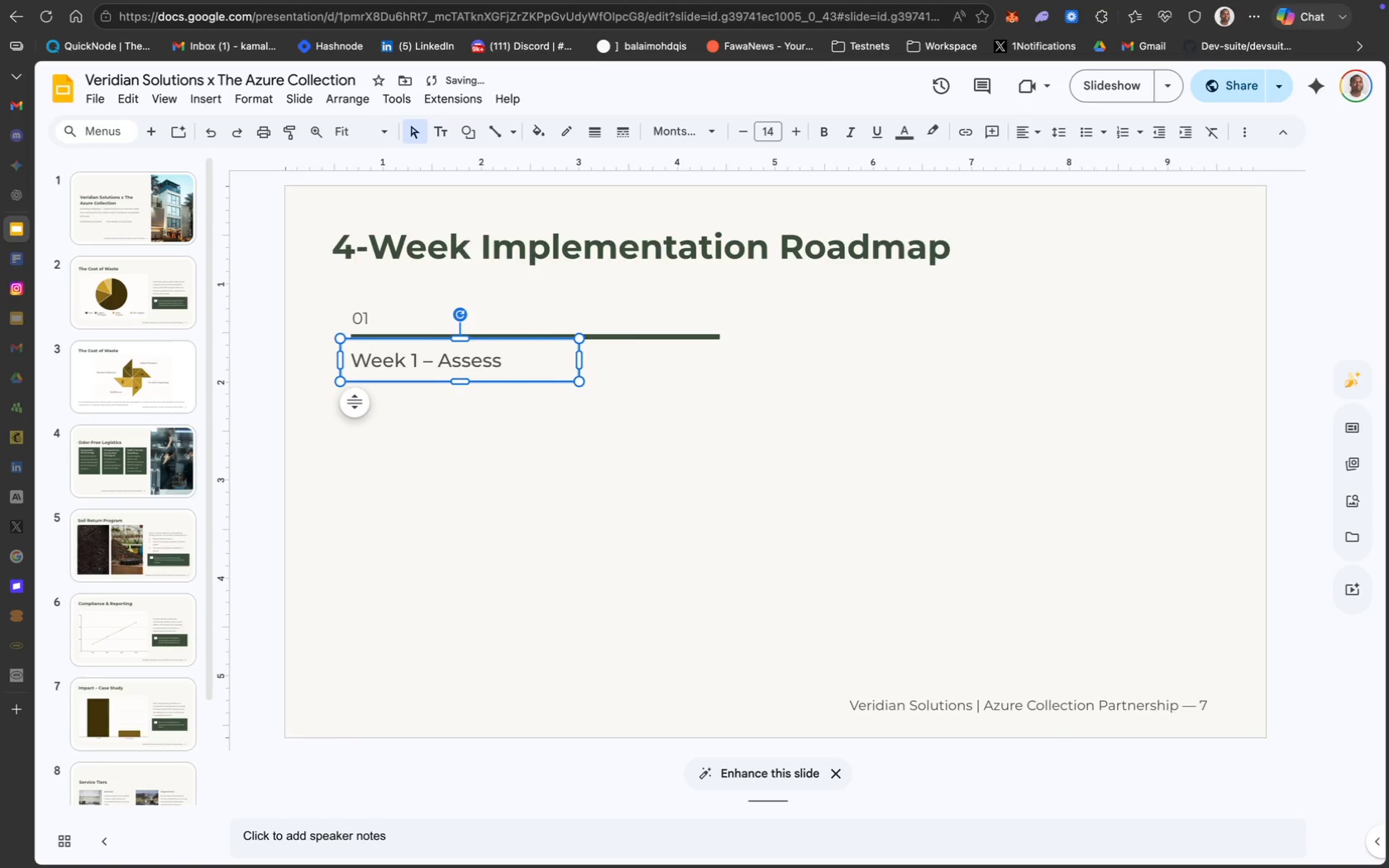 
key(ArrowRight)
 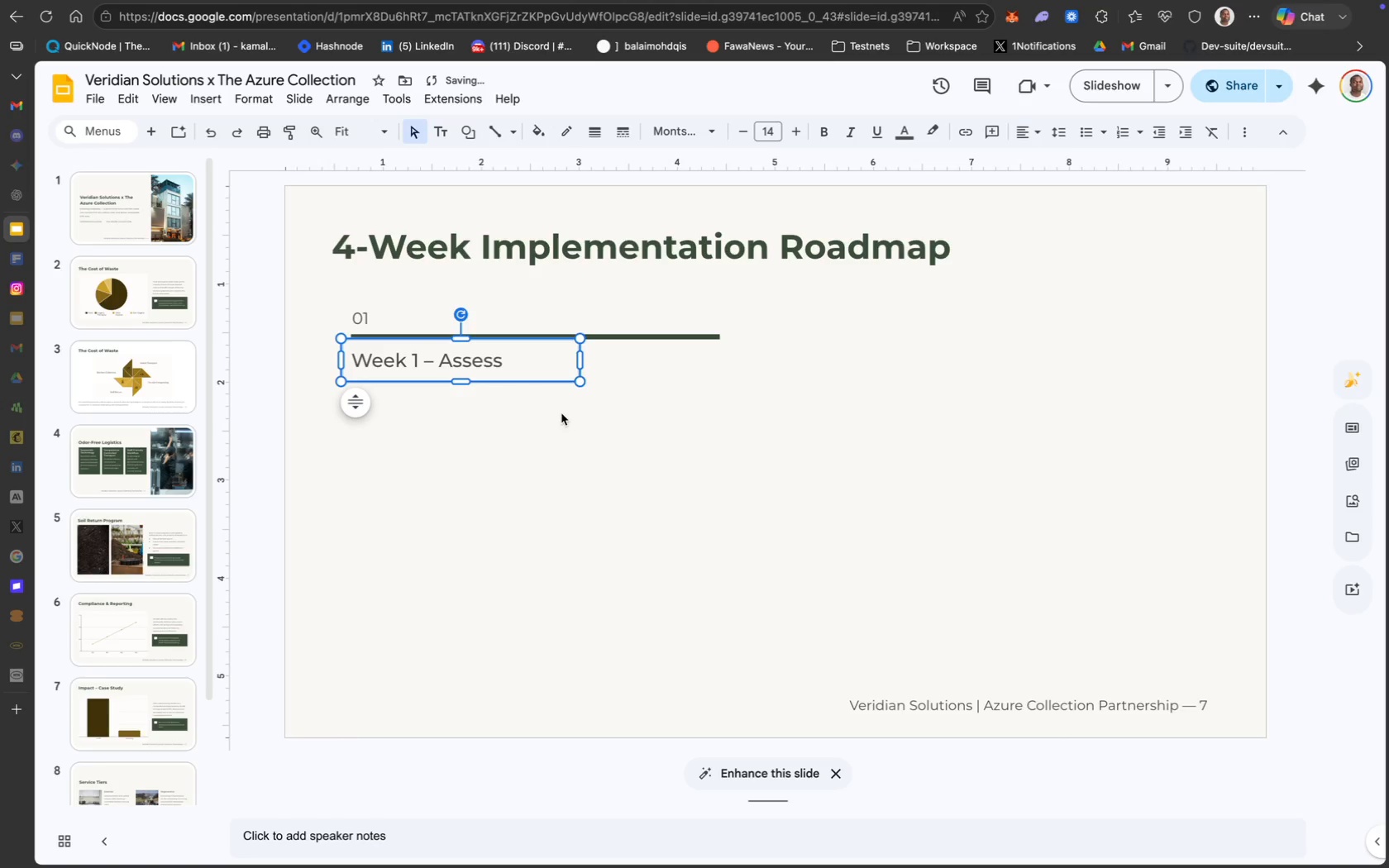 
left_click([576, 432])
 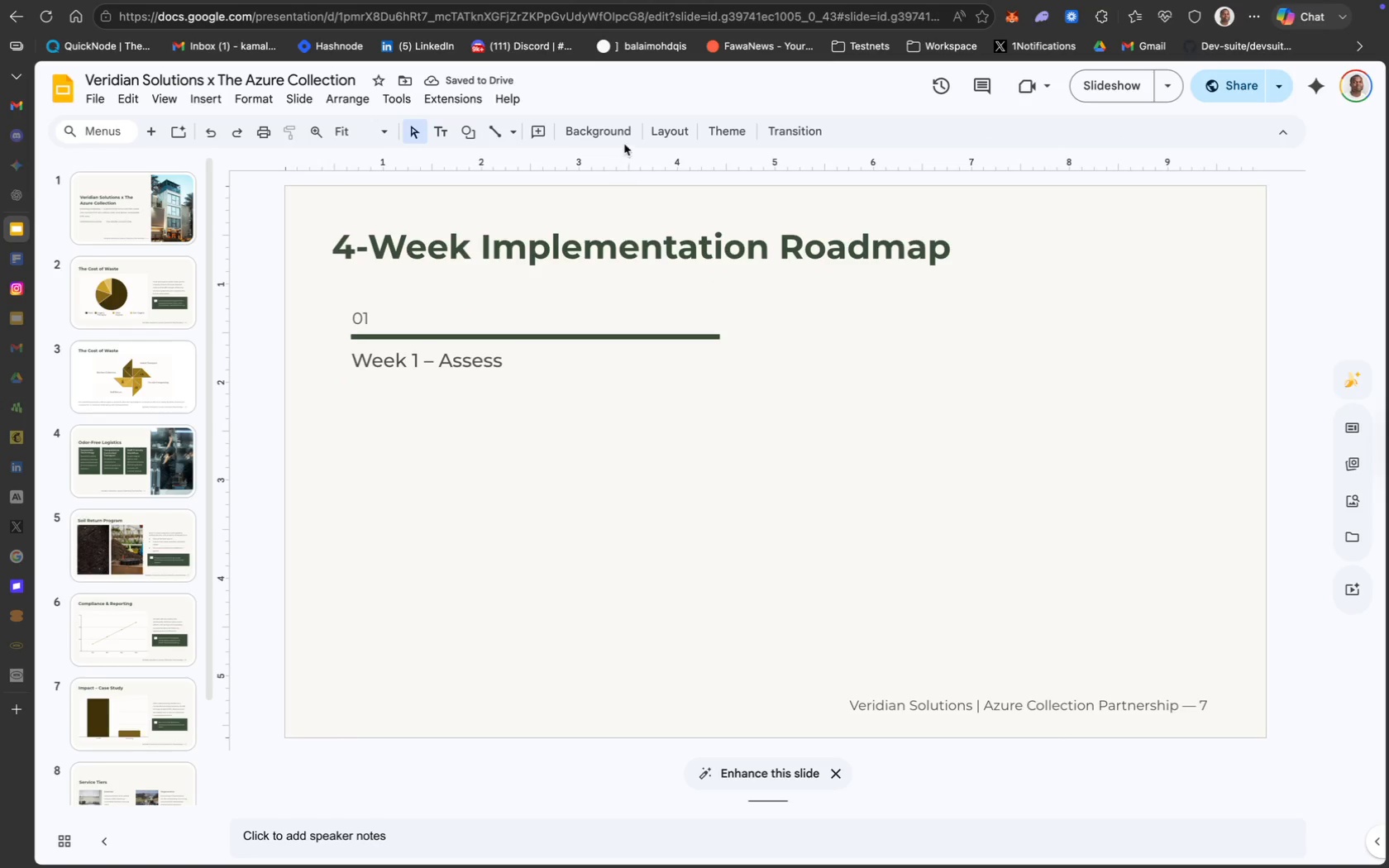 
left_click([442, 131])
 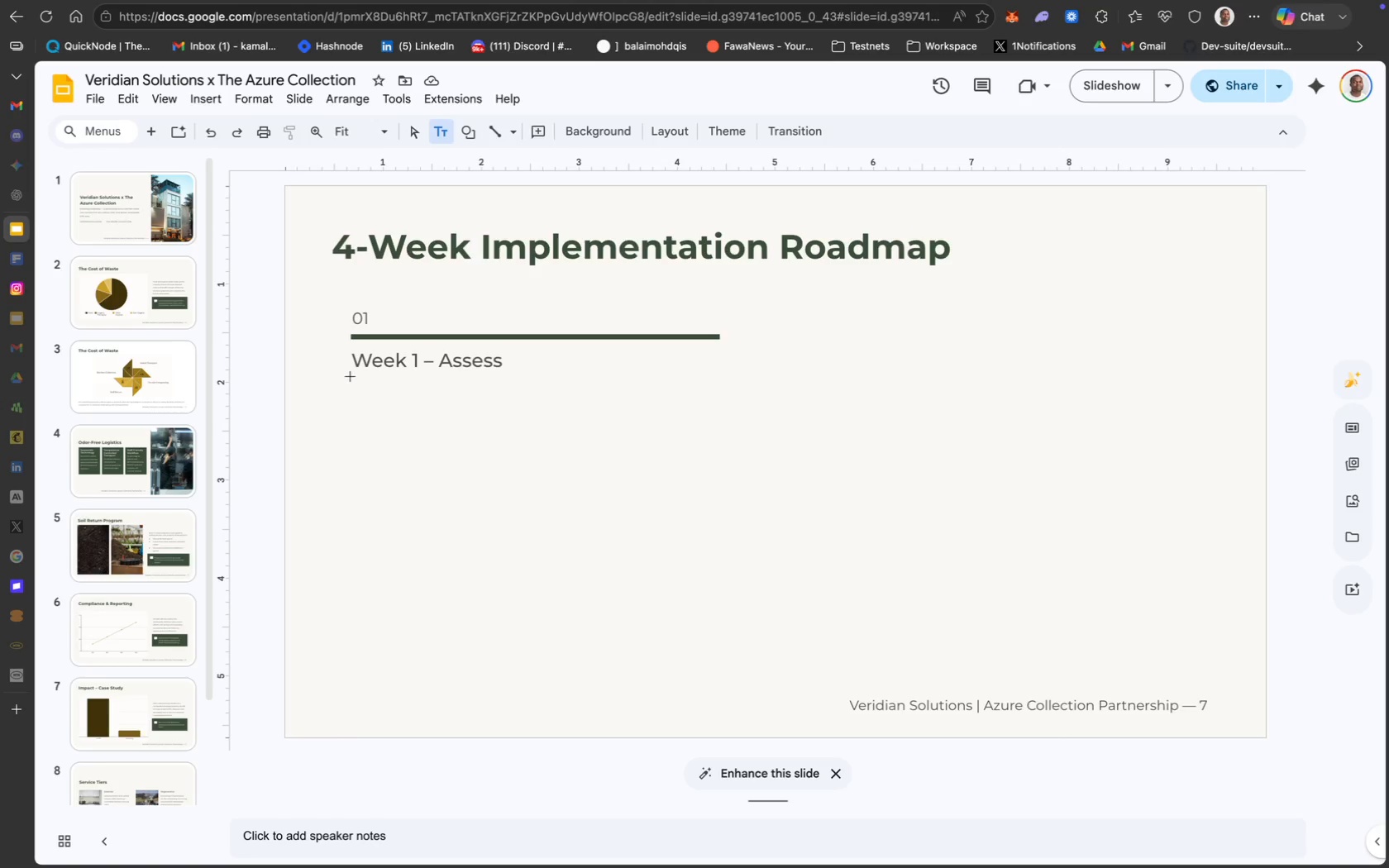 
left_click([351, 380])
 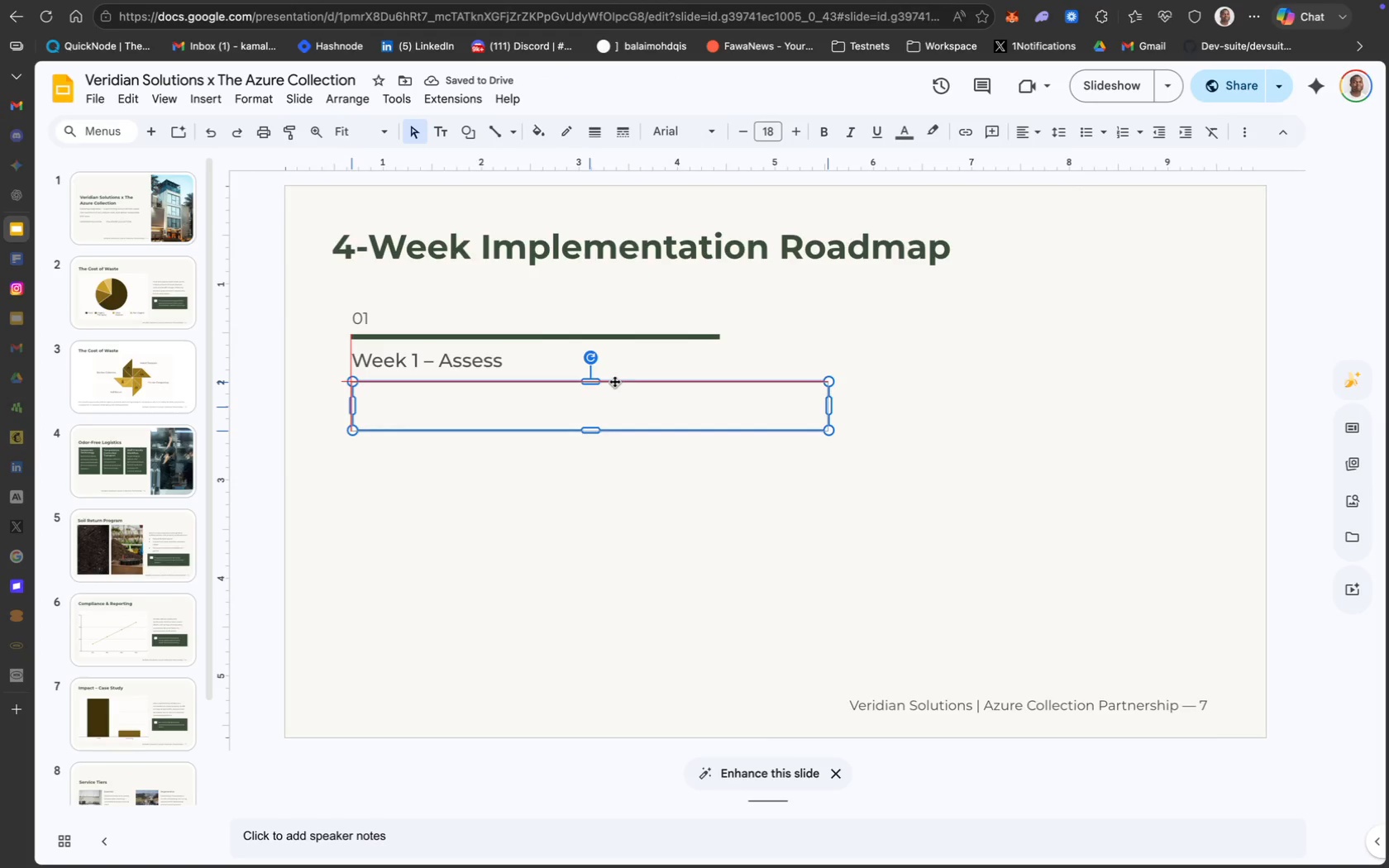 
wait(6.83)
 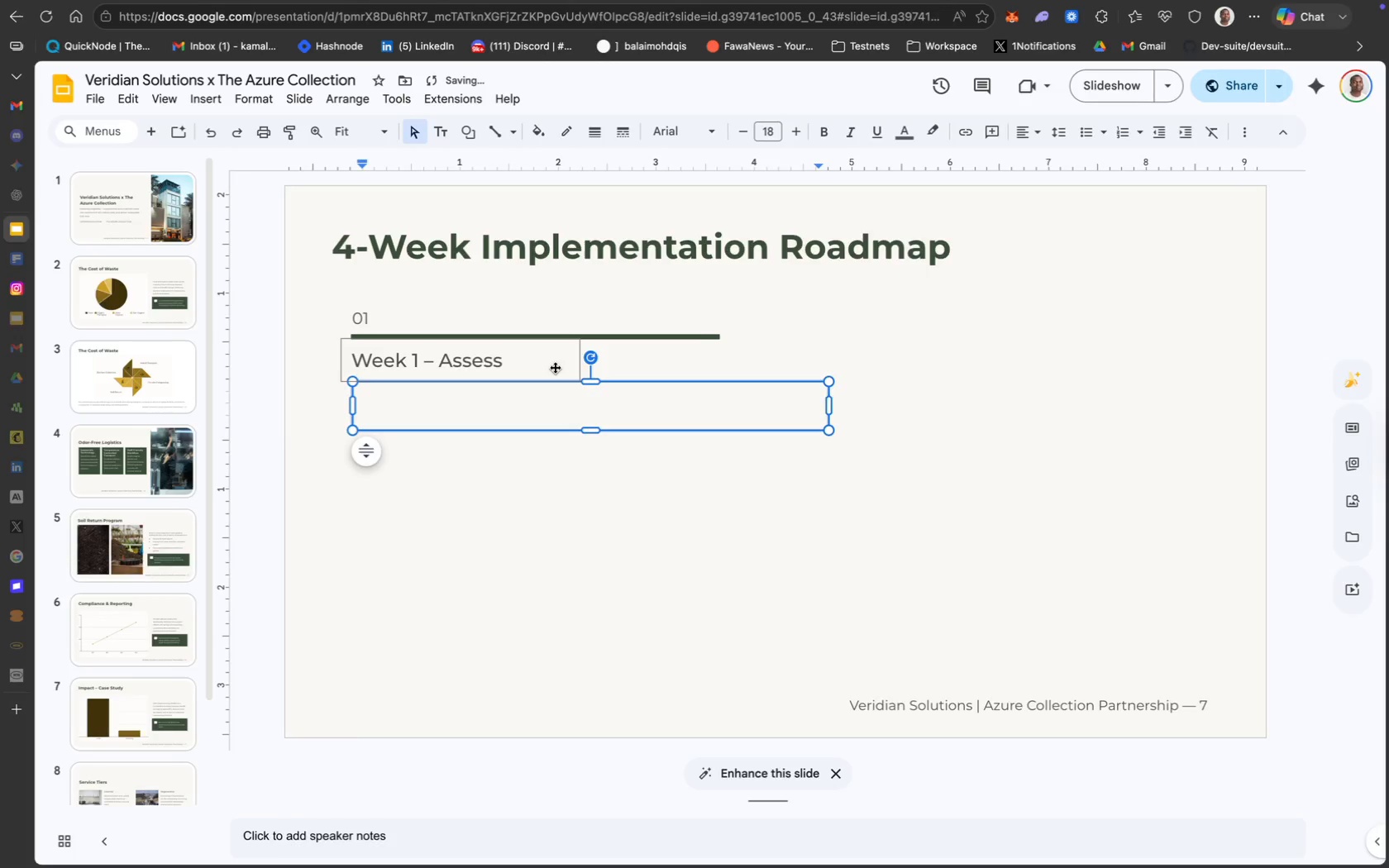 
double_click([566, 402])
 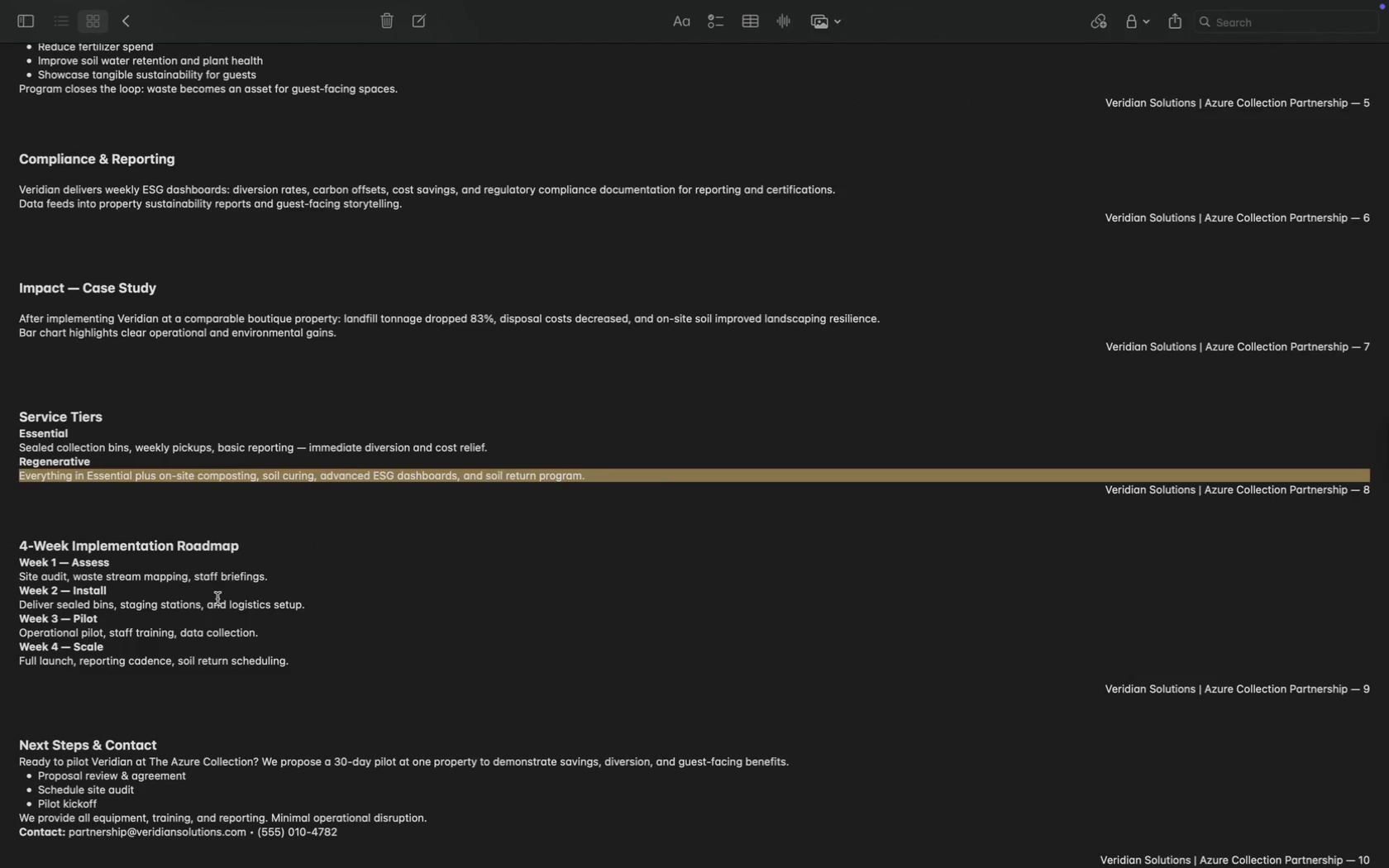 
left_click_drag(start_coordinate=[270, 579], to_coordinate=[18, 577])
 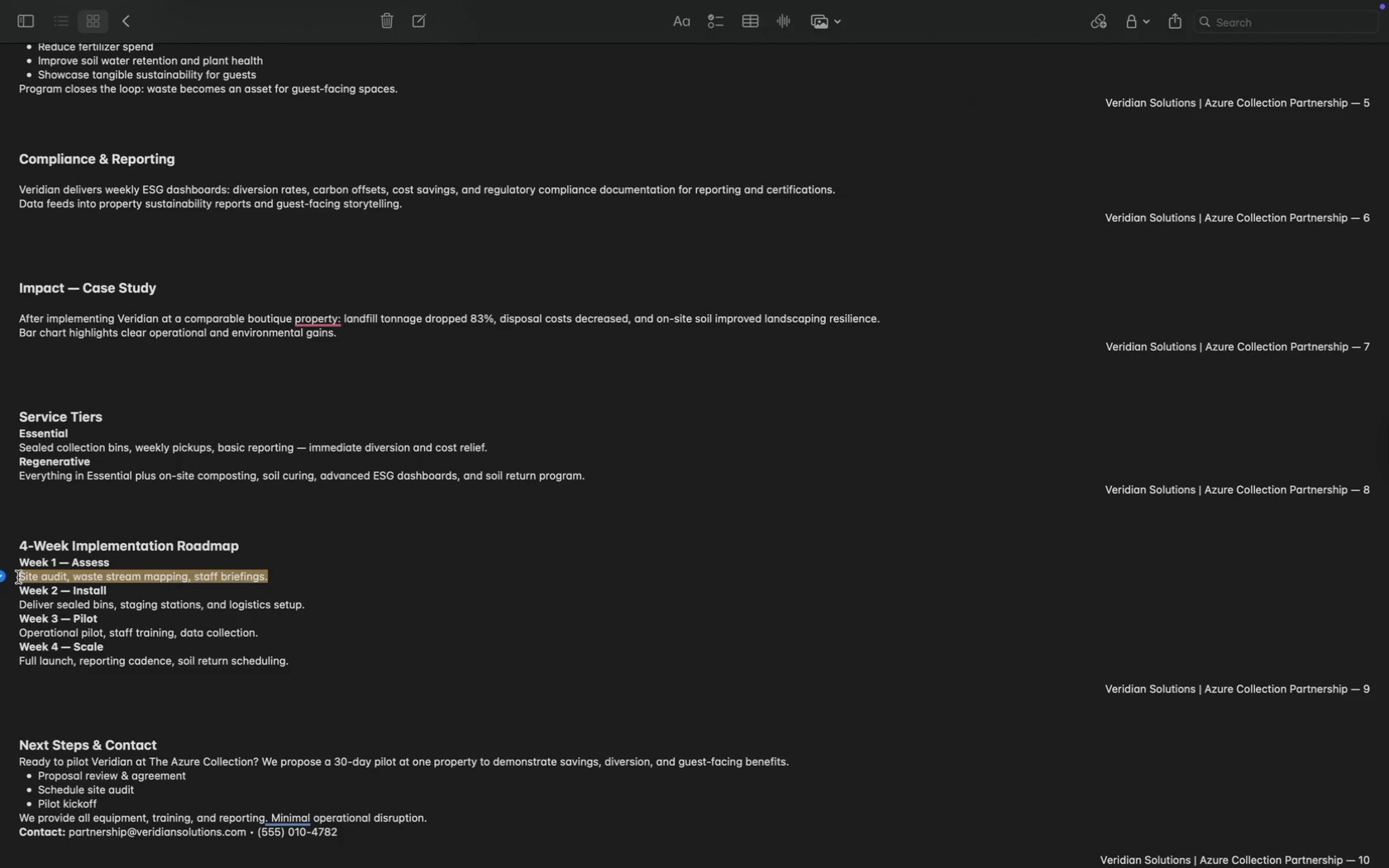 
key(Meta+C)
 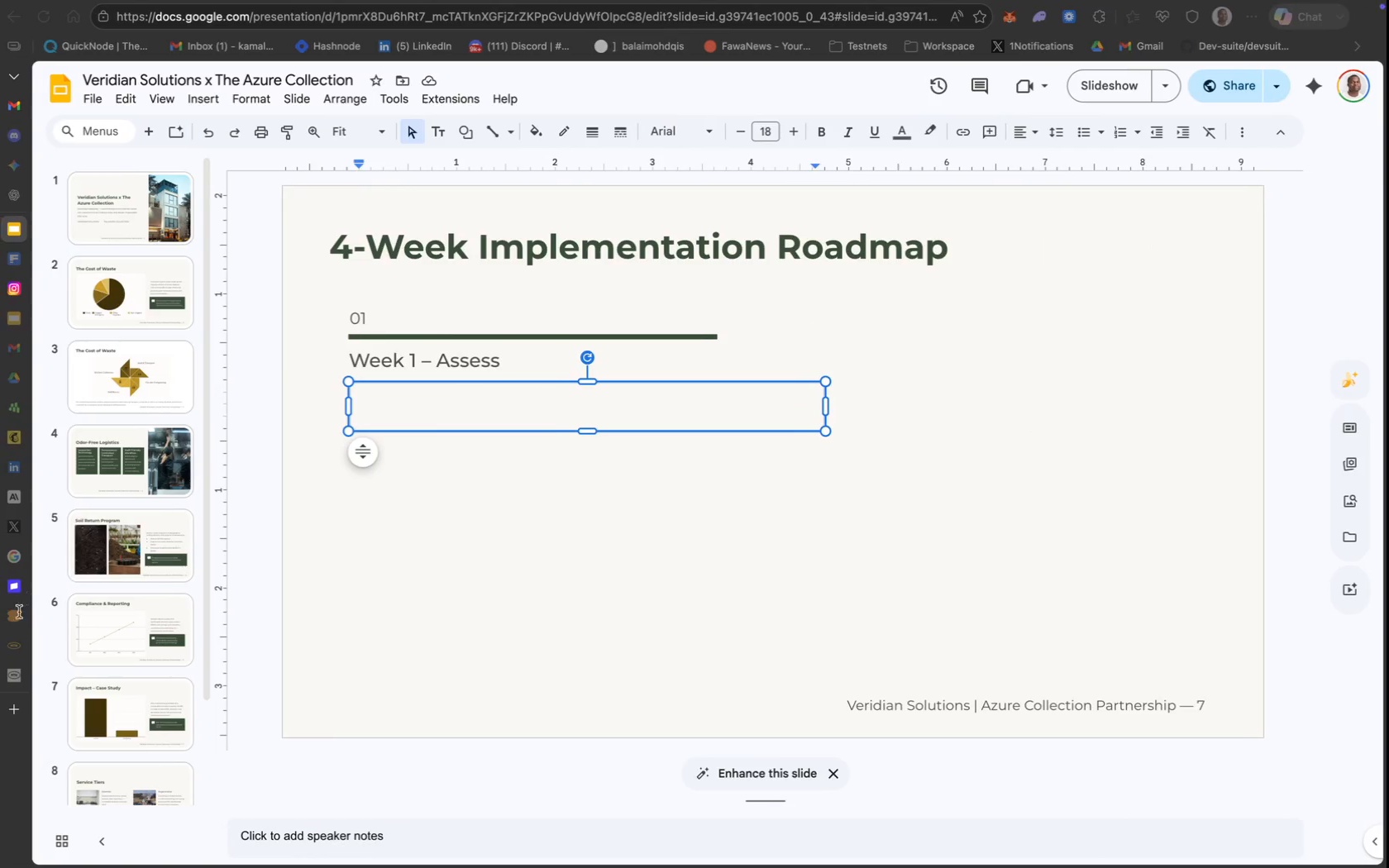 
key(Meta+V)
 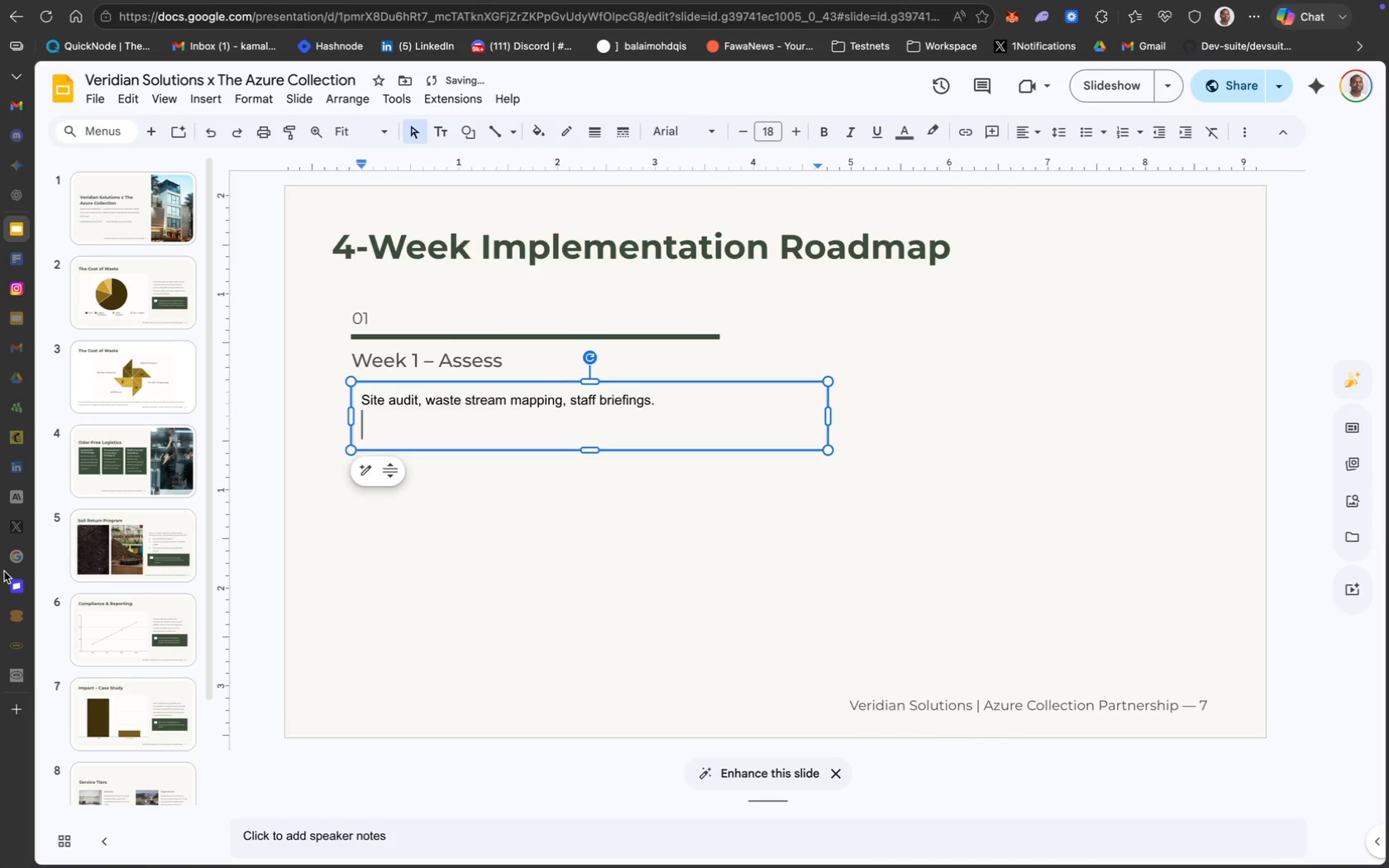 
key(Backspace)
 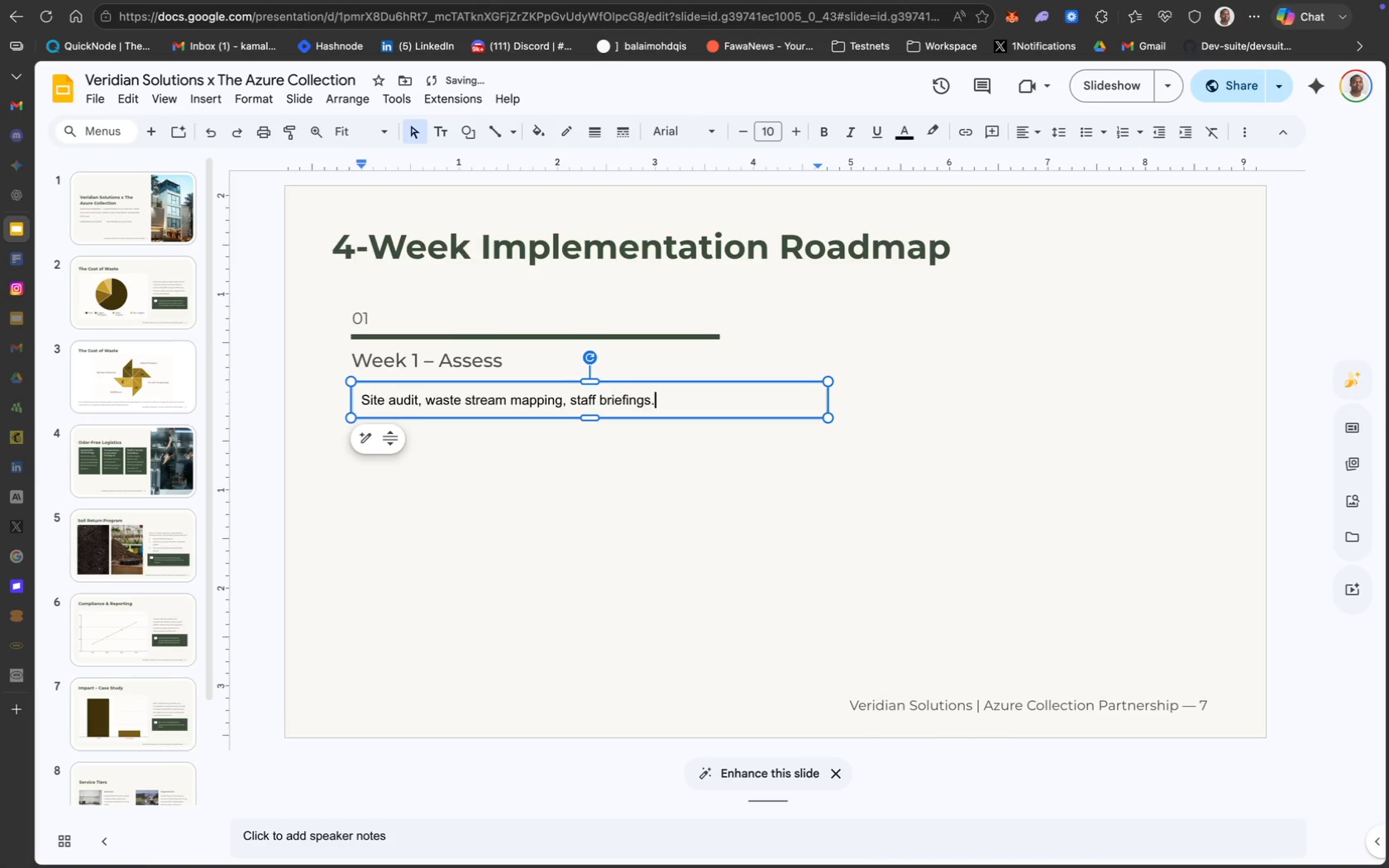 
key(Meta+A)
 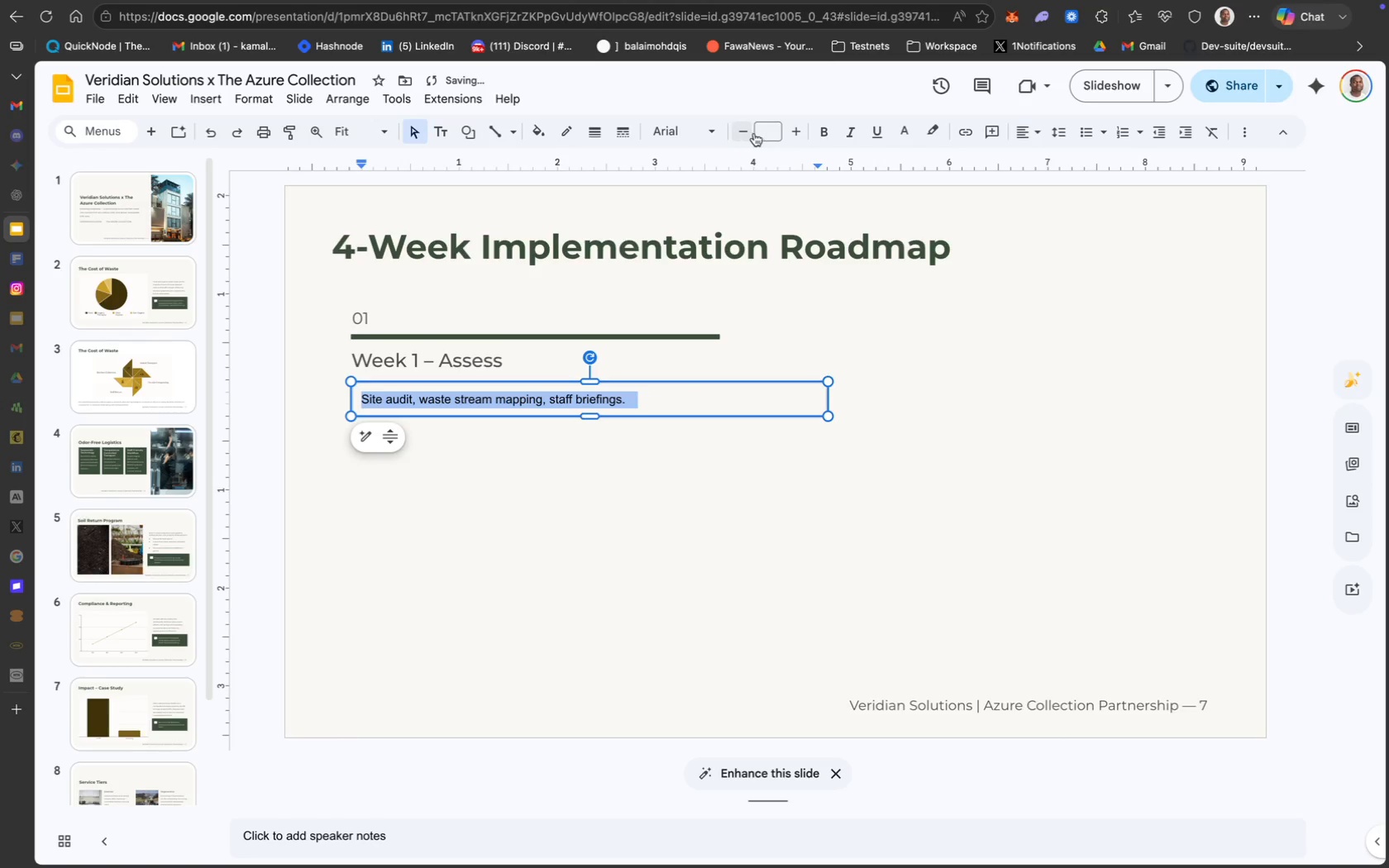 
left_click([766, 133])
 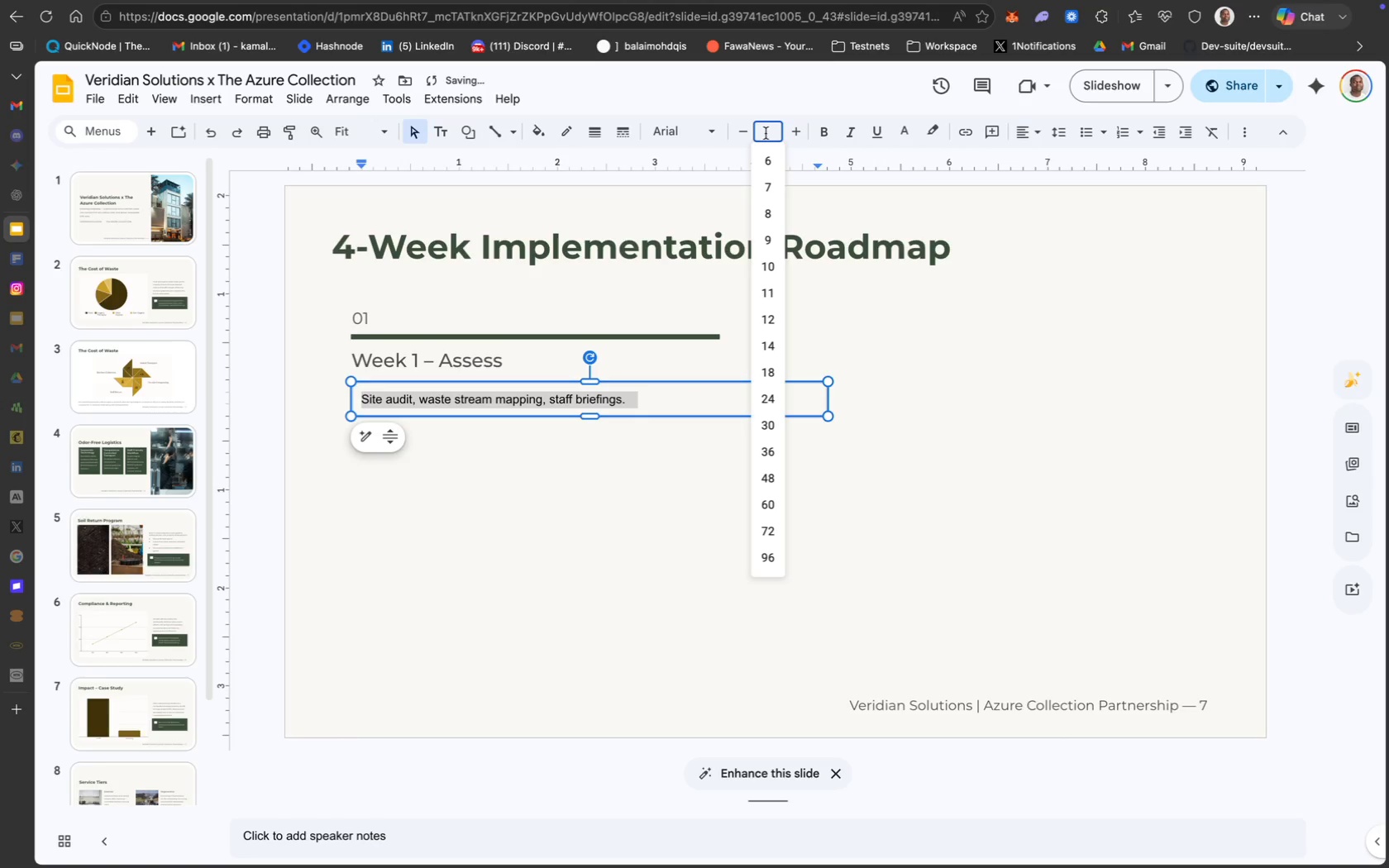 
type(10)
 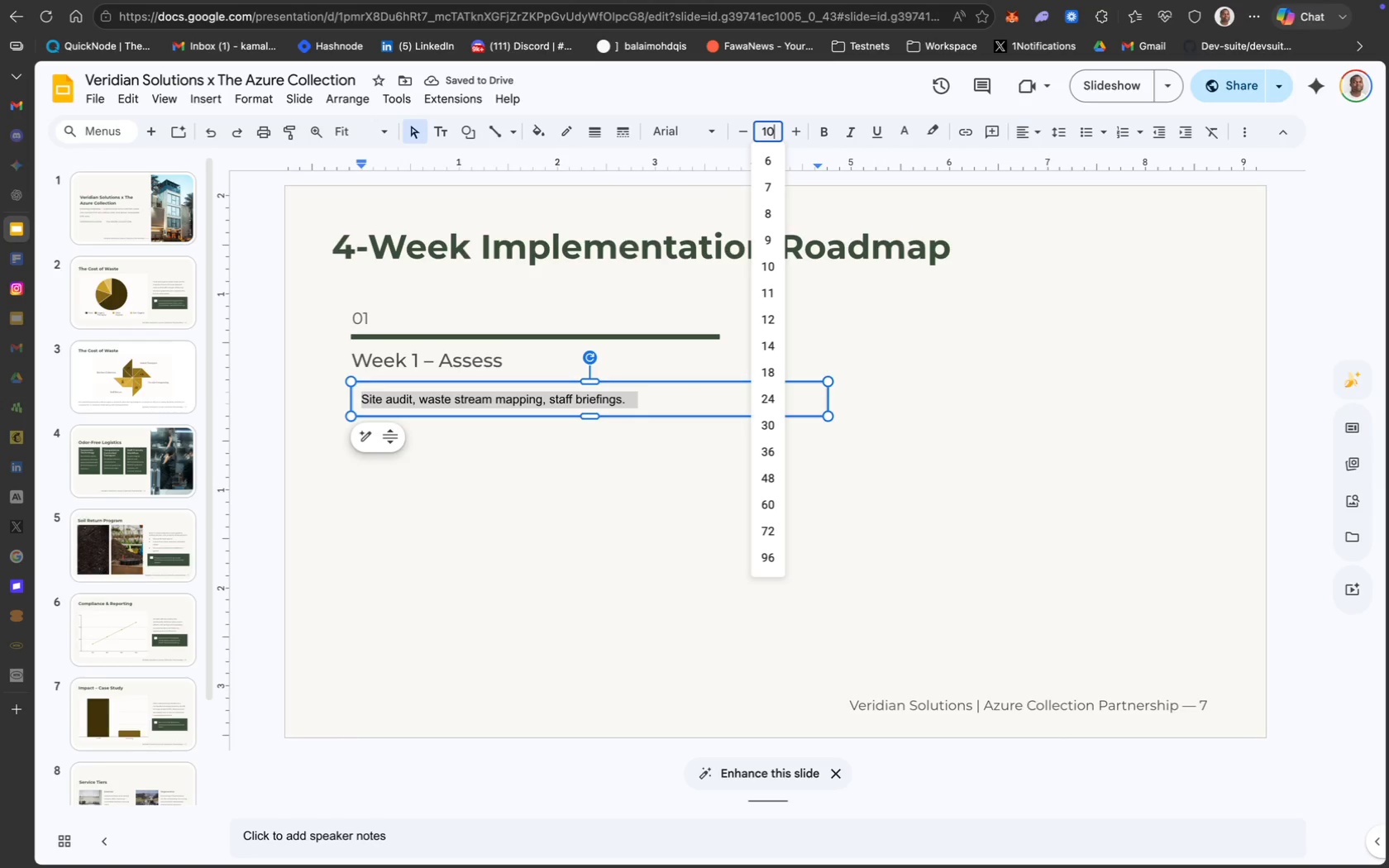 
key(Enter)
 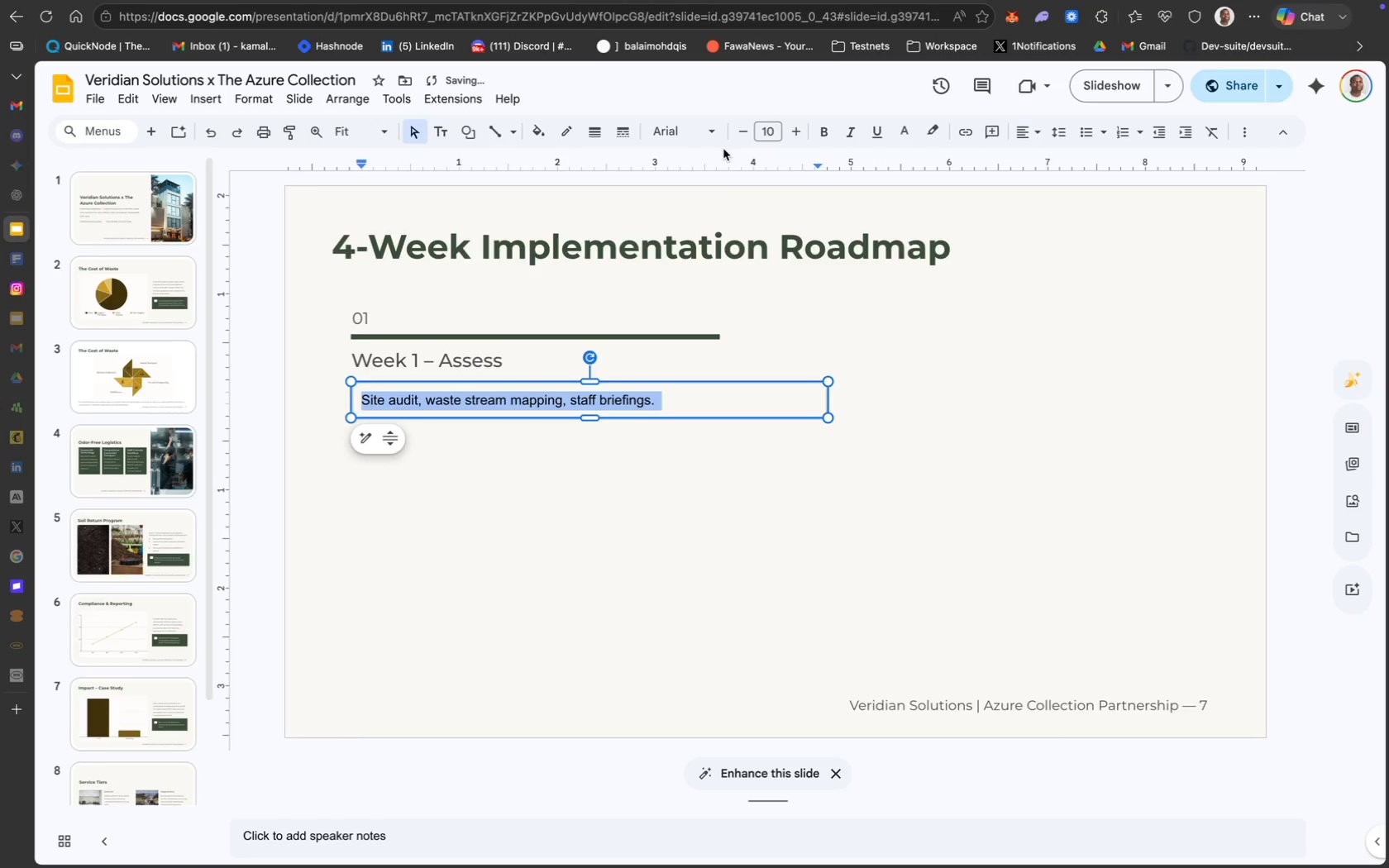 
left_click([704, 133])
 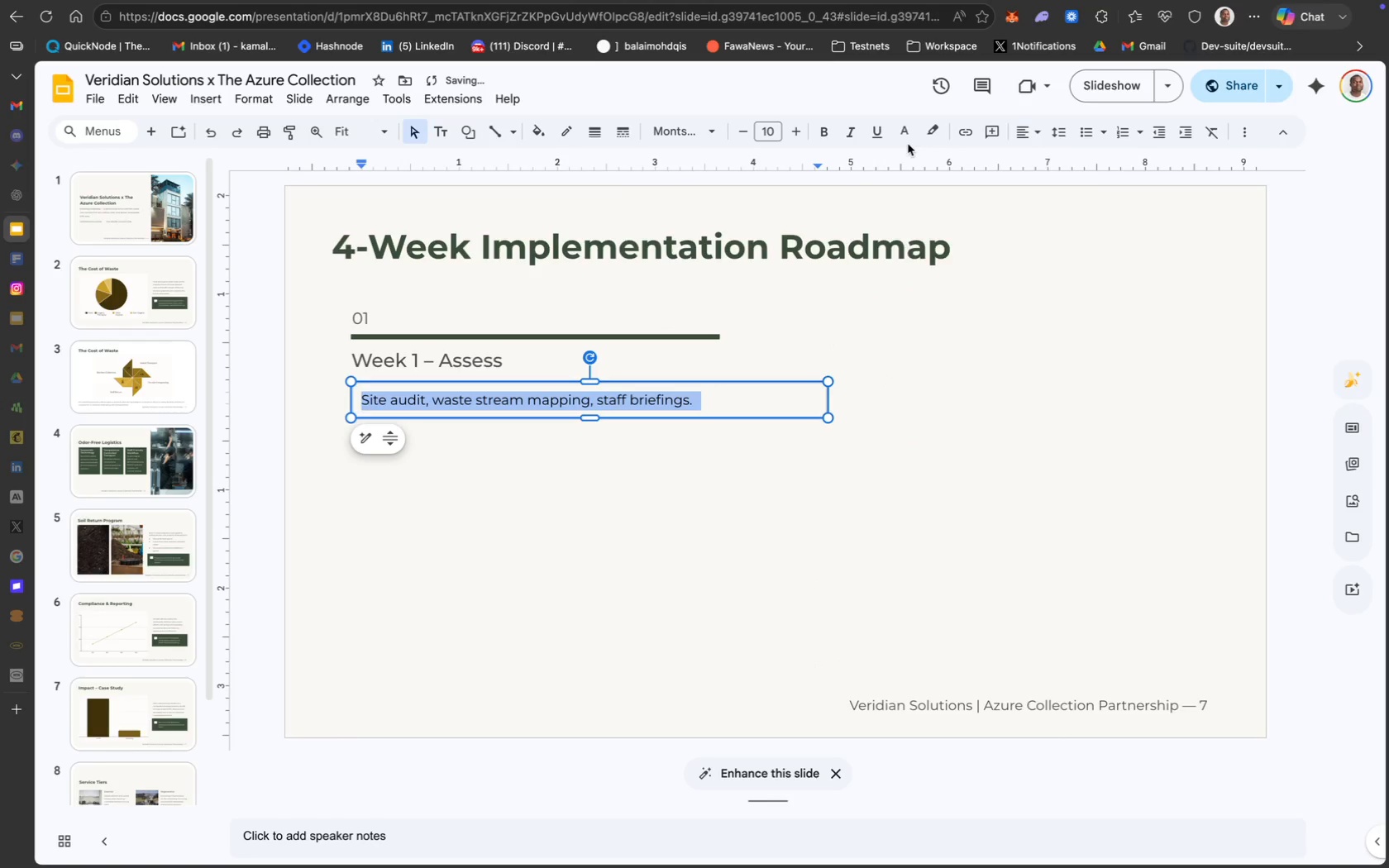 
left_click([905, 238])
 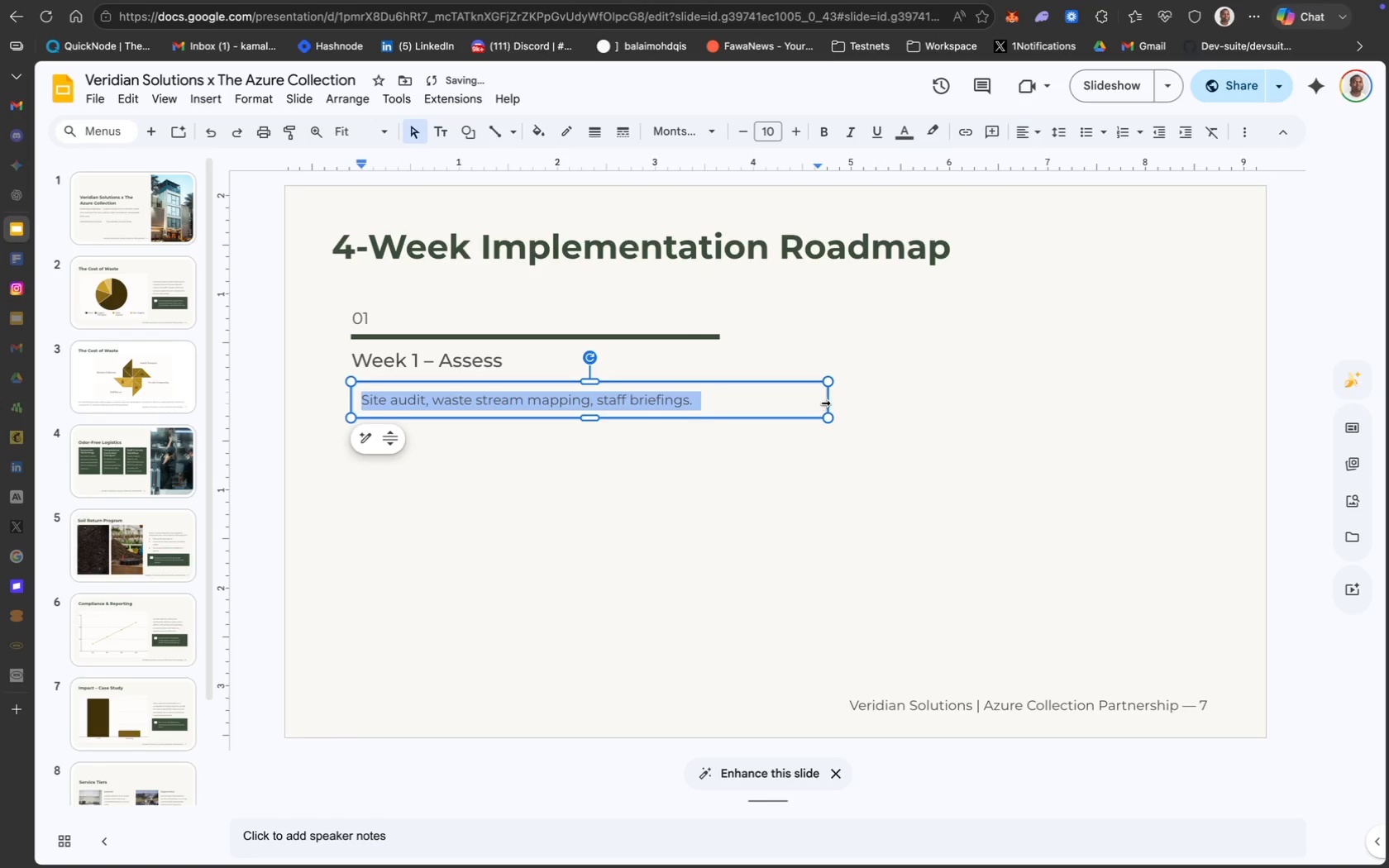 
left_click_drag(start_coordinate=[826, 402], to_coordinate=[714, 394])
 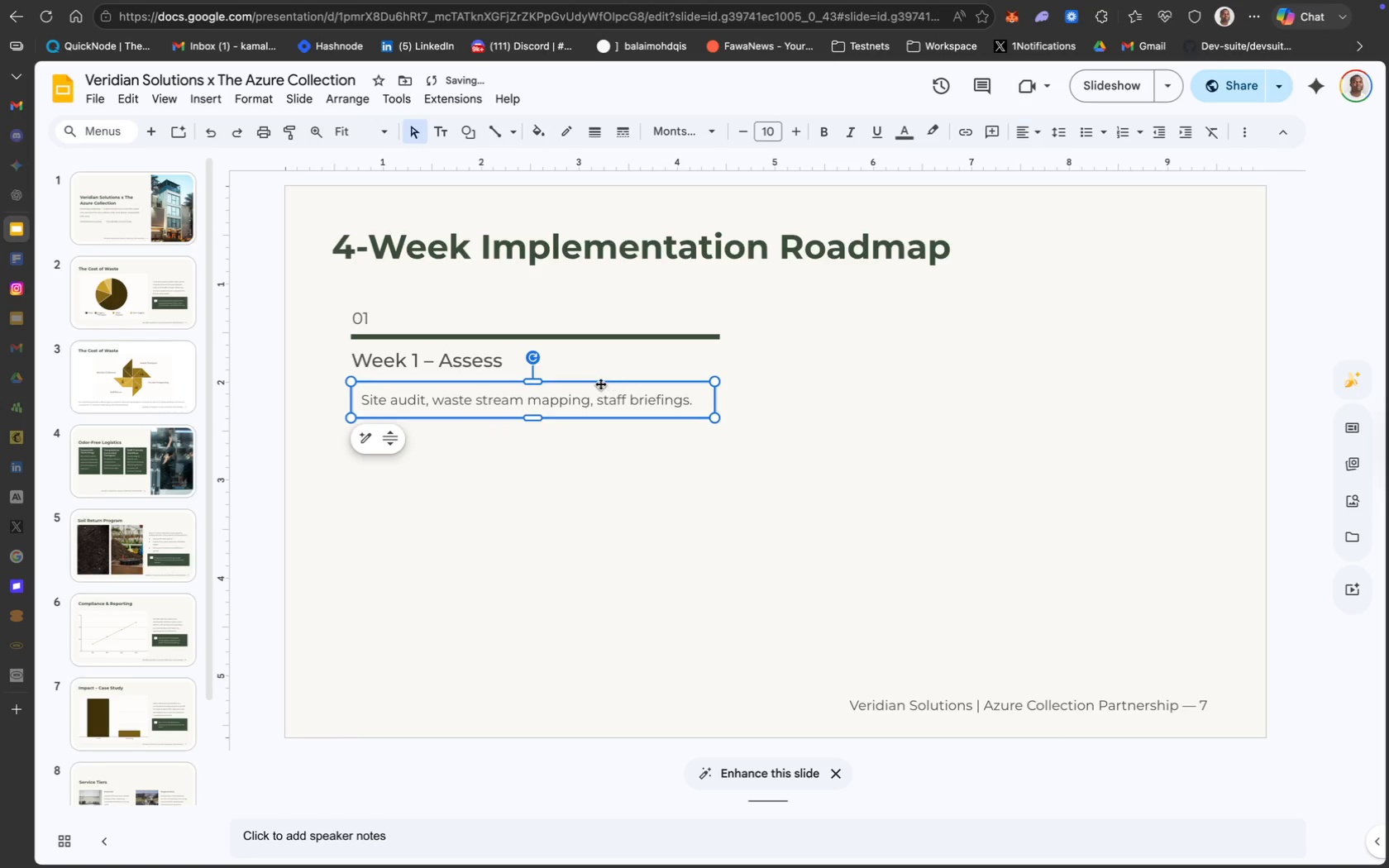 
left_click_drag(start_coordinate=[600, 383], to_coordinate=[593, 374])
 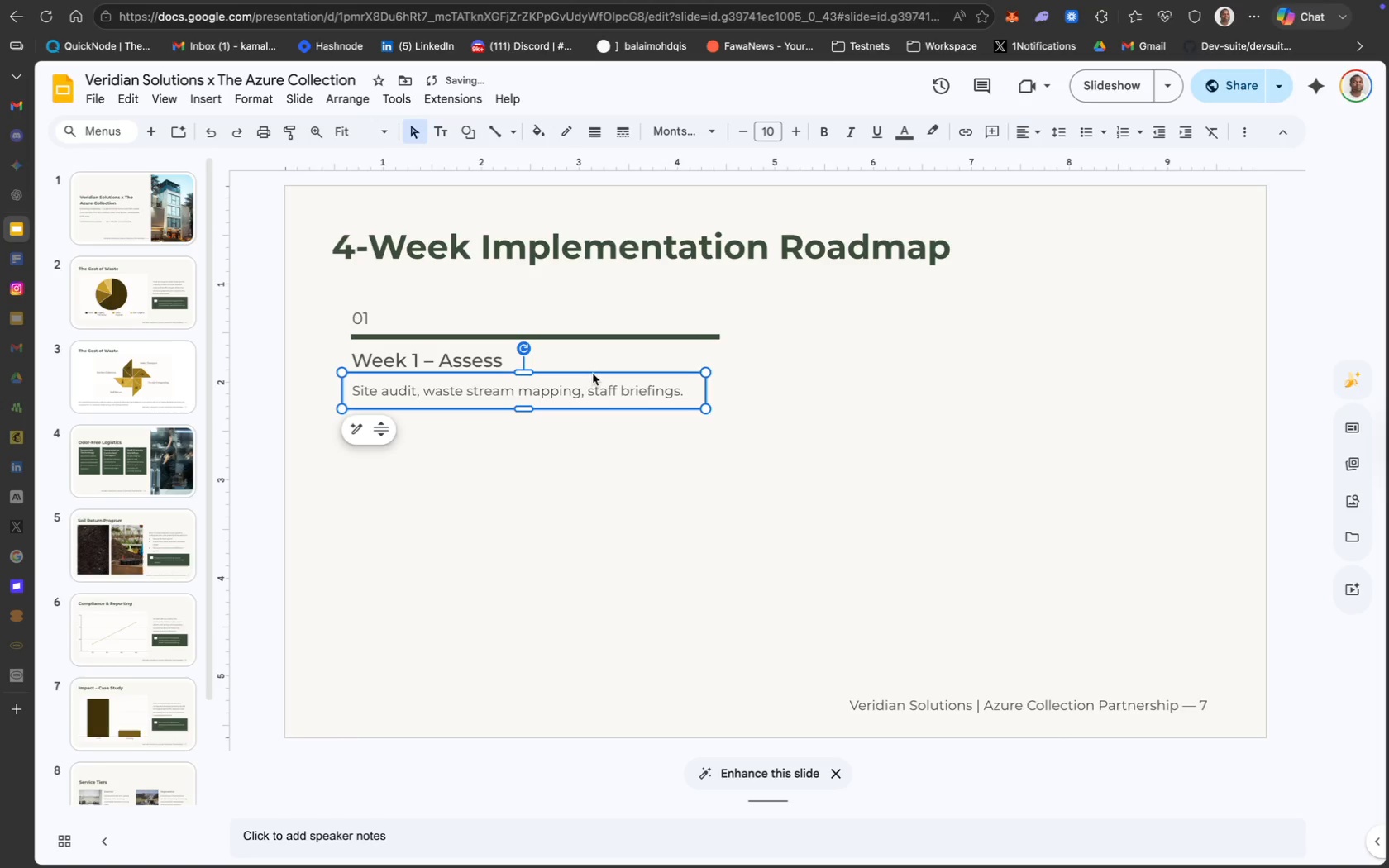 
key(ArrowUp)
 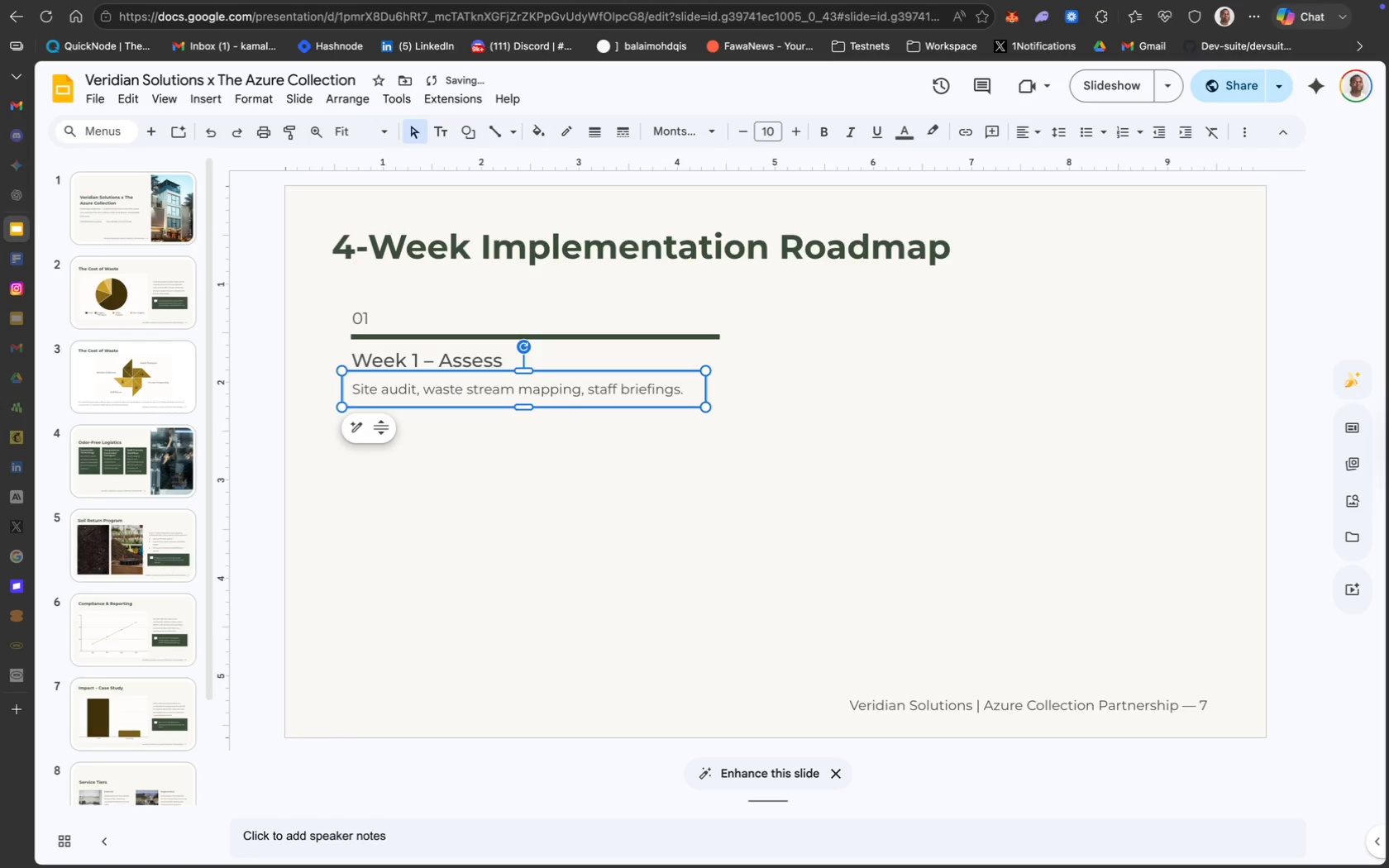 
key(ArrowUp)
 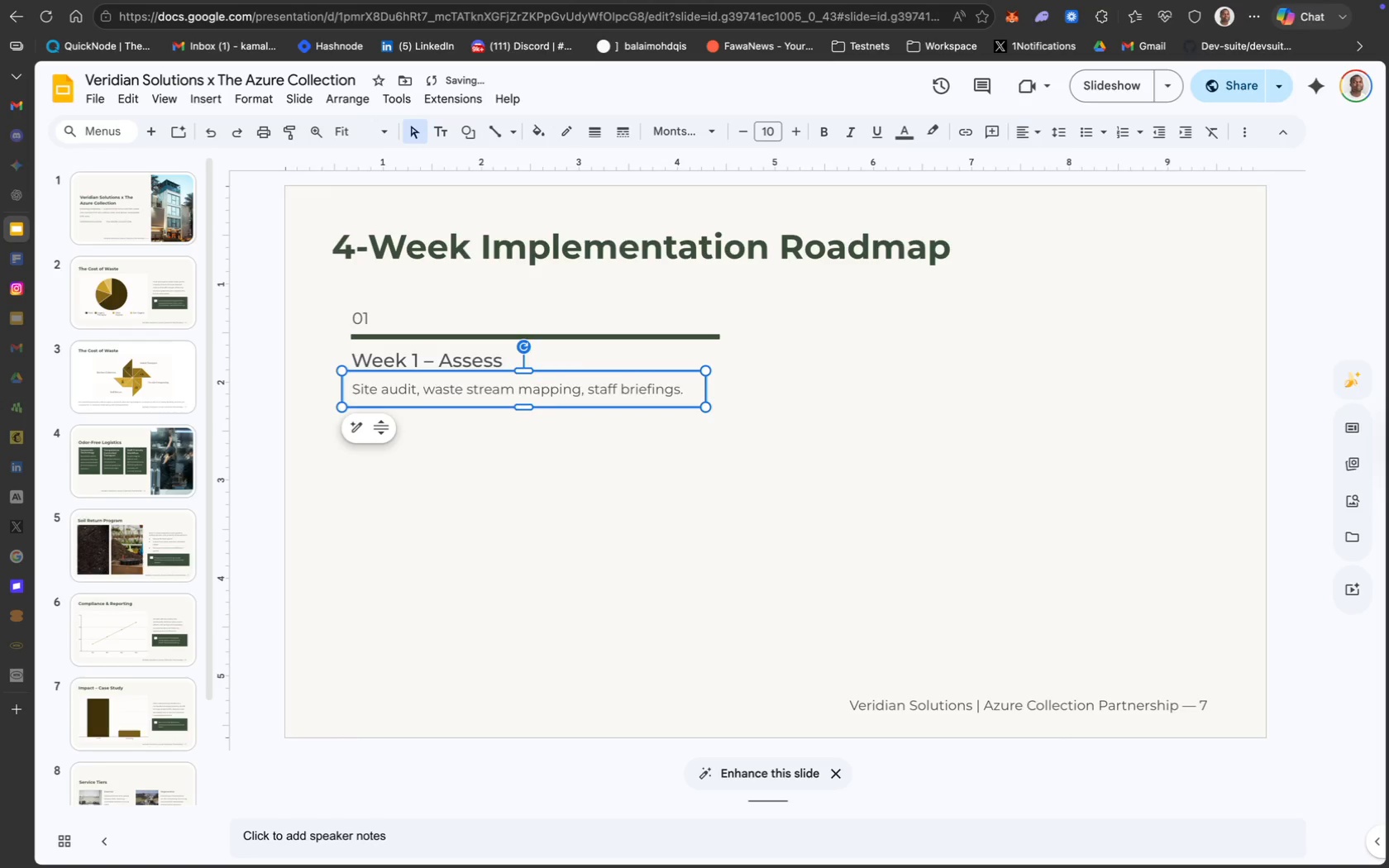 
key(ArrowUp)
 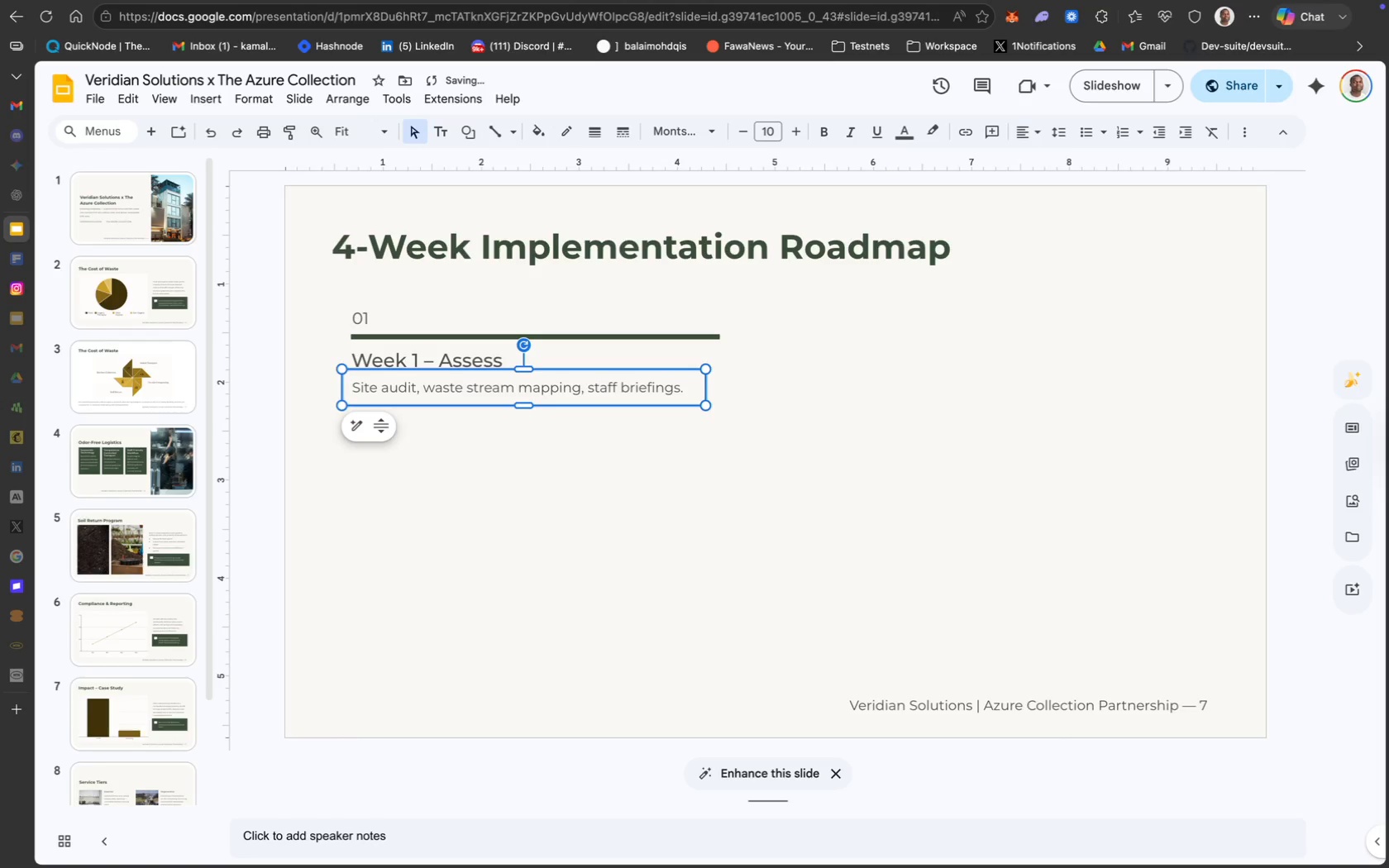 
key(ArrowUp)
 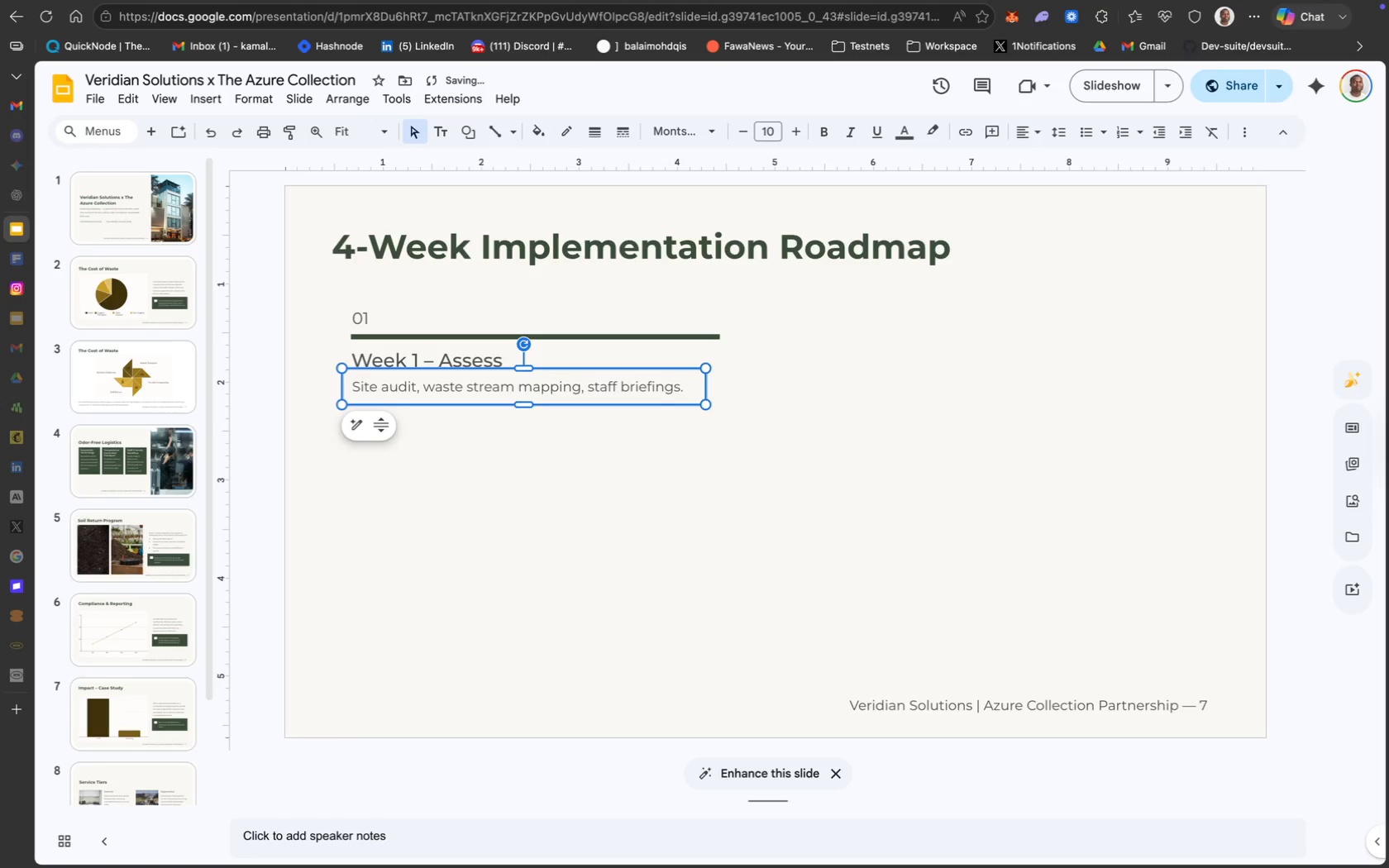 
key(ArrowUp)
 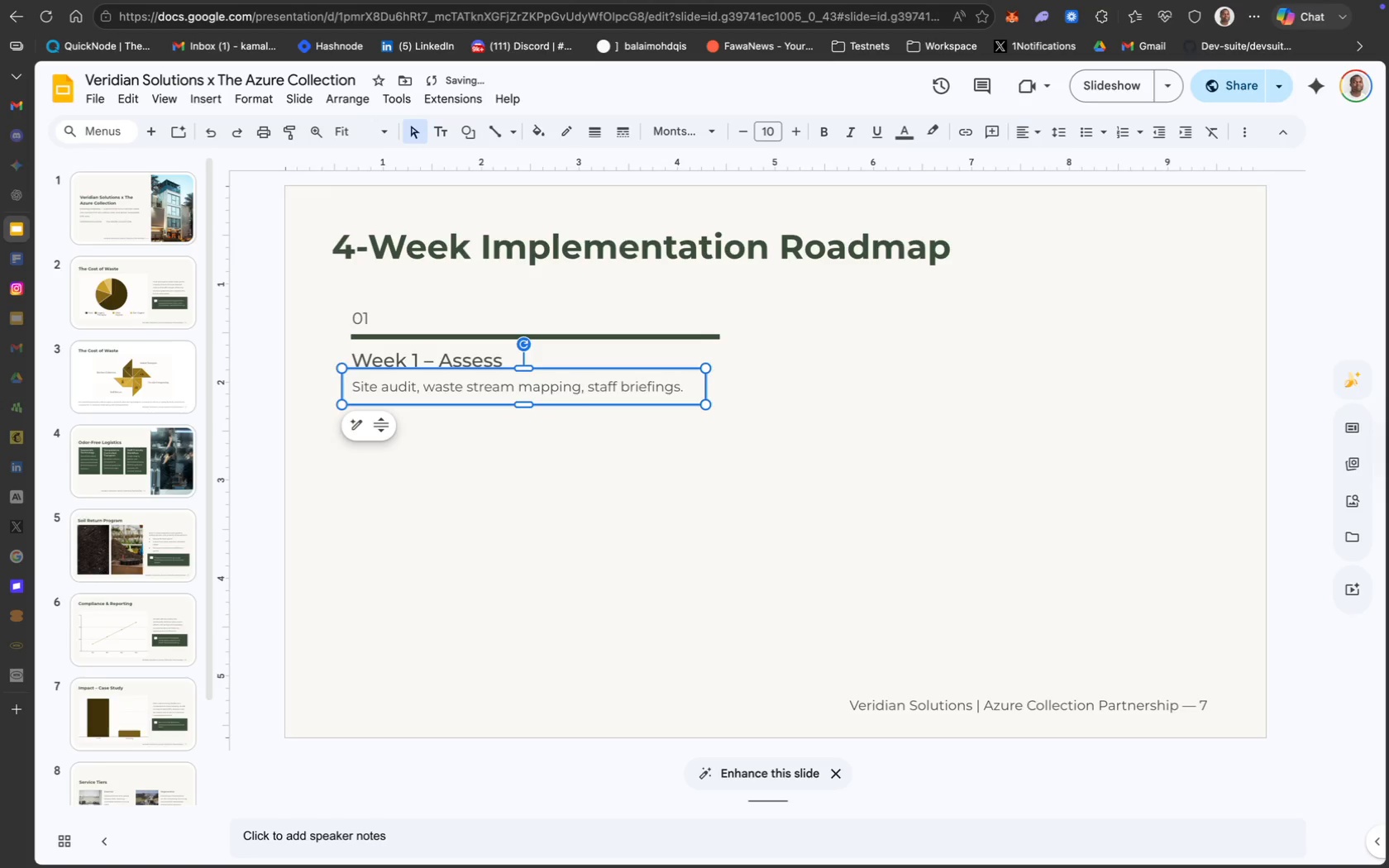 
key(ArrowUp)
 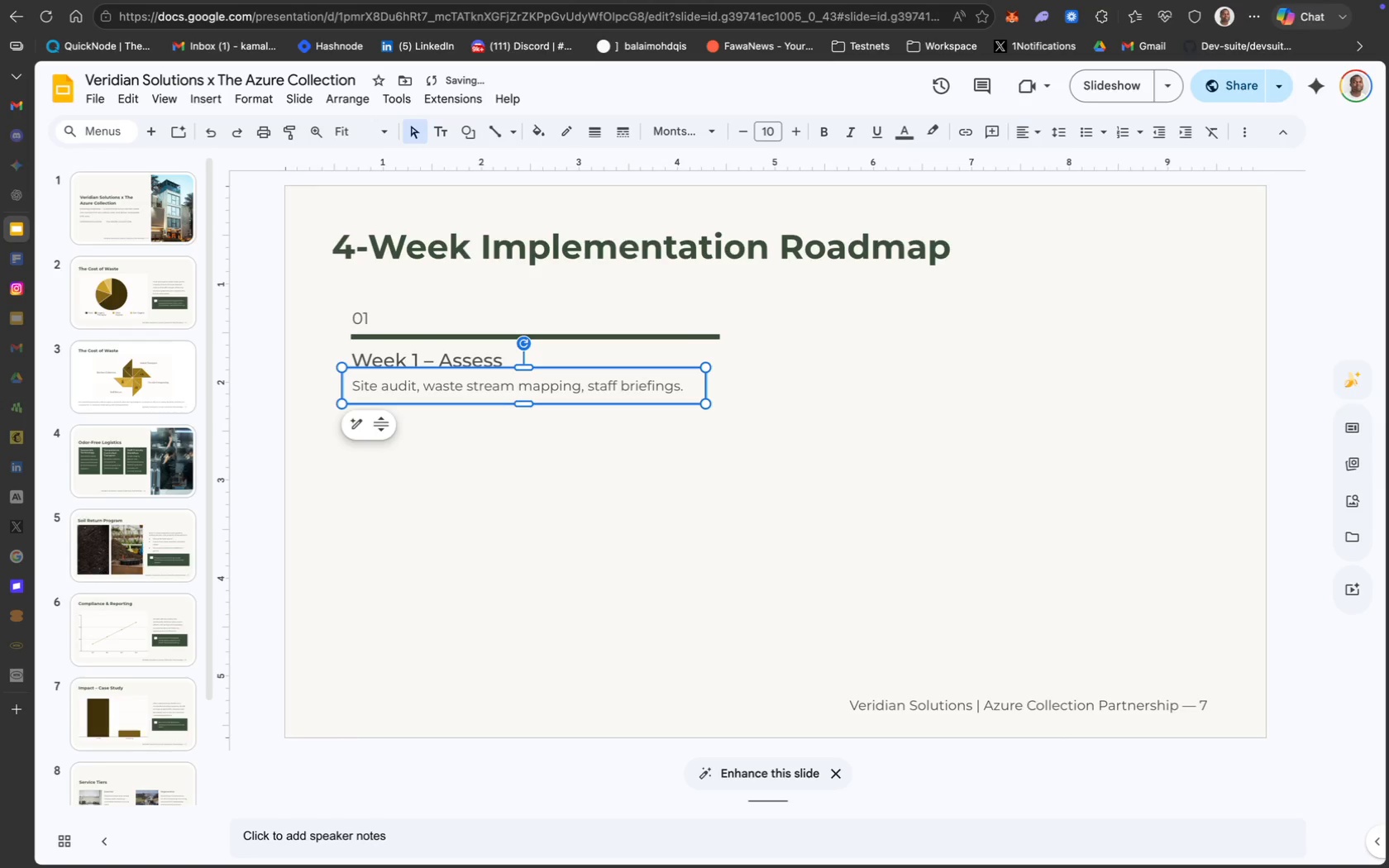 
key(ArrowUp)
 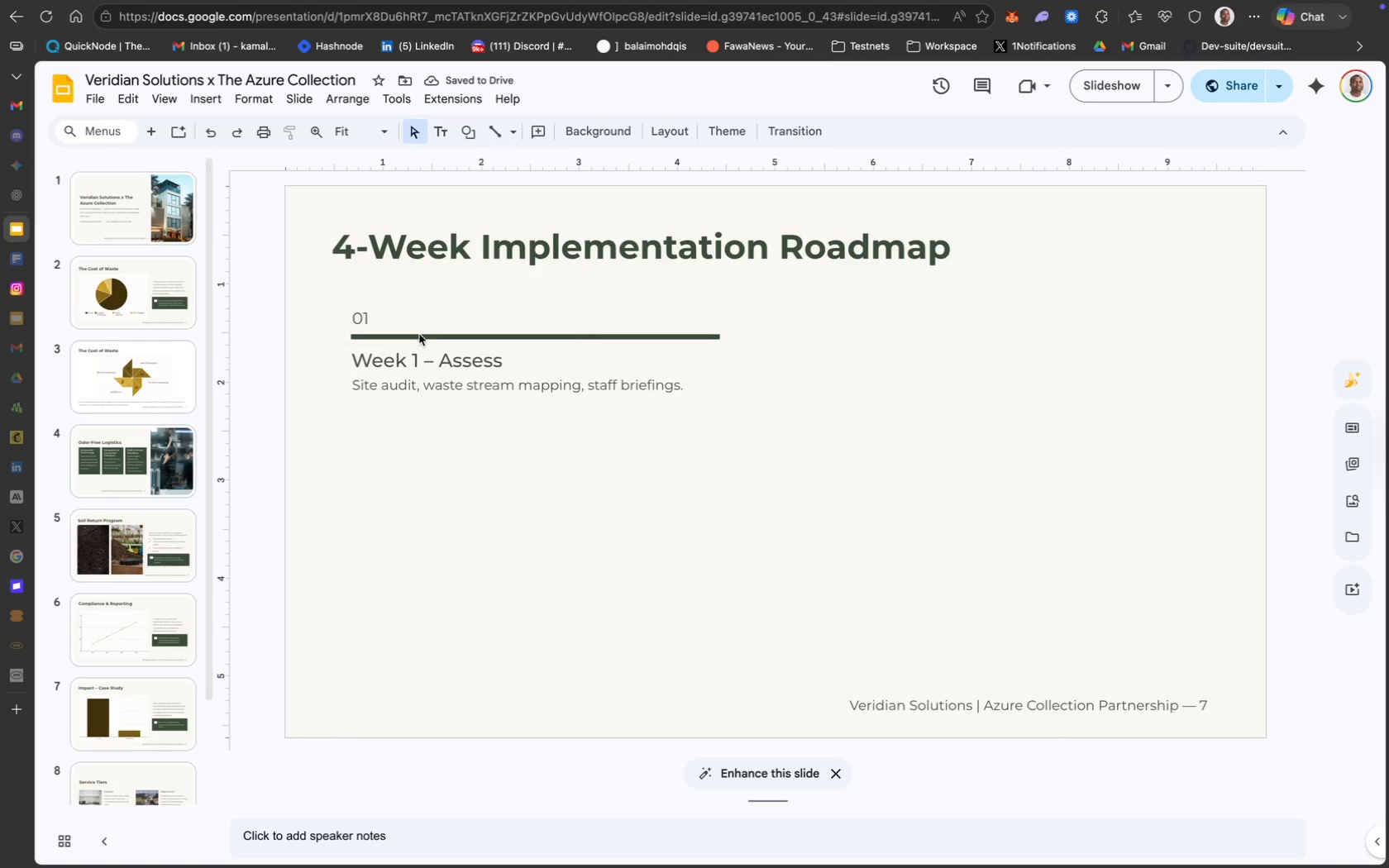 
wait(6.59)
 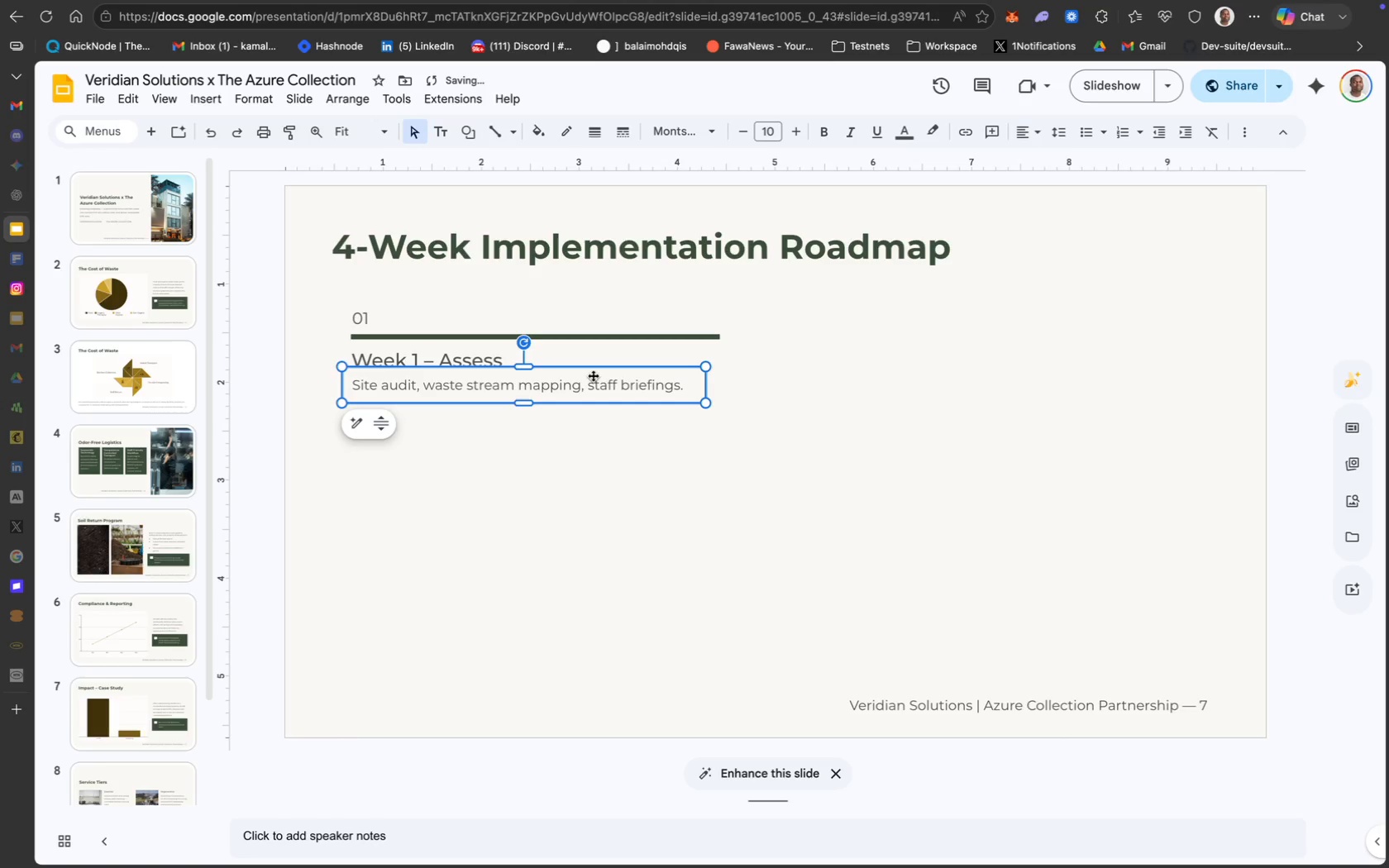 
double_click([373, 301])
 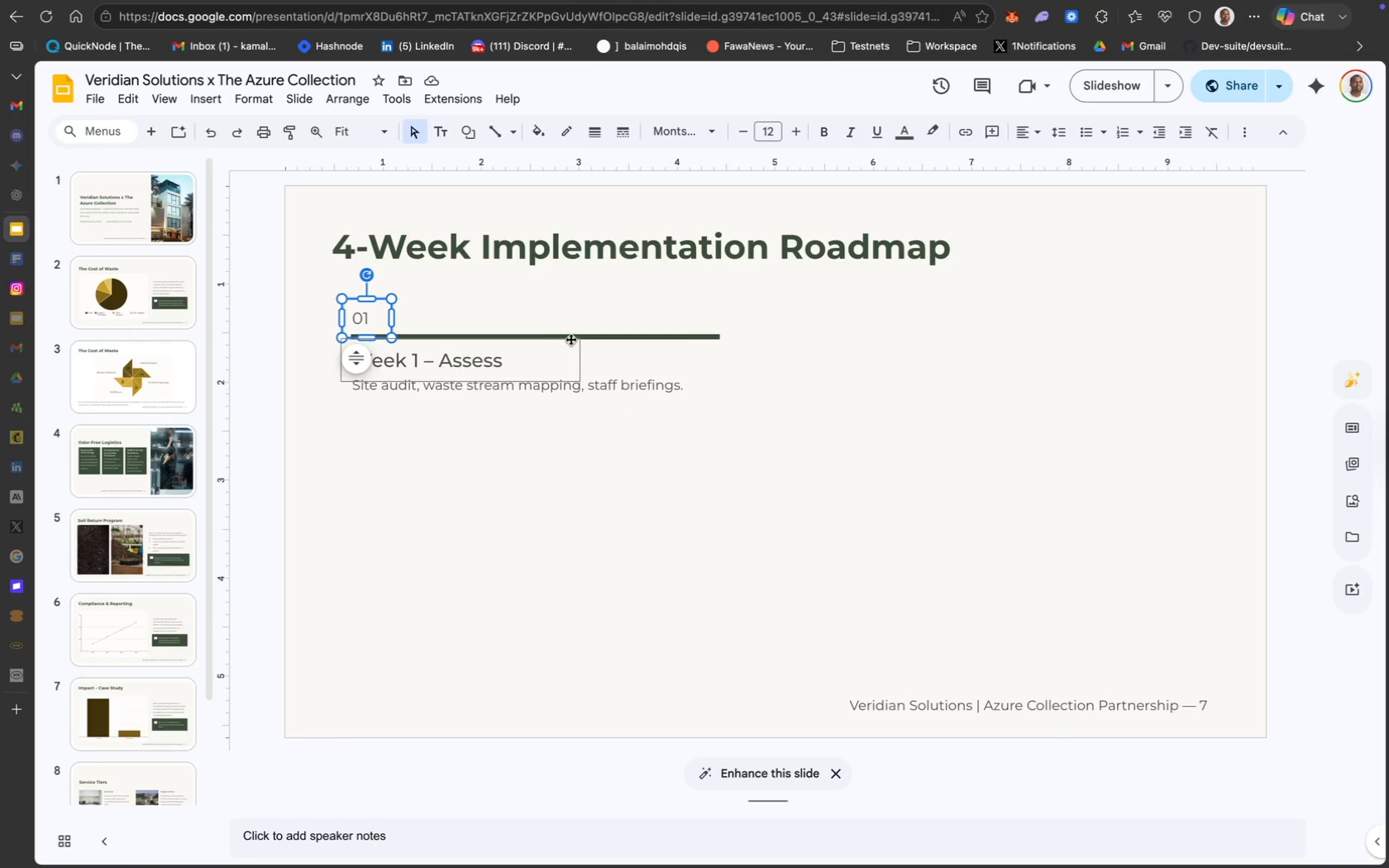 
hold_key(key=ShiftLeft, duration=6.78)
left_click([587, 336])
 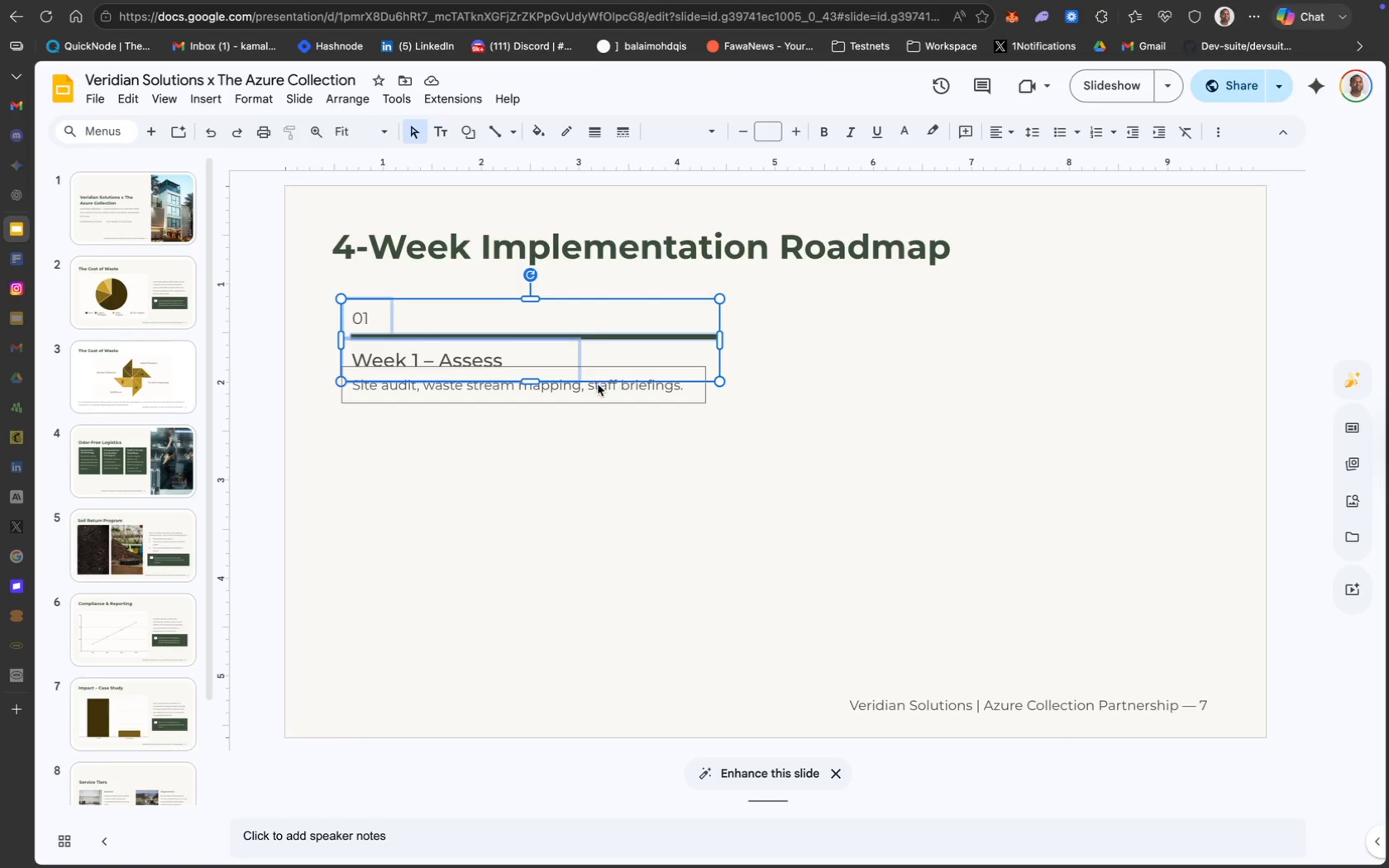 
left_click([597, 387])
 